 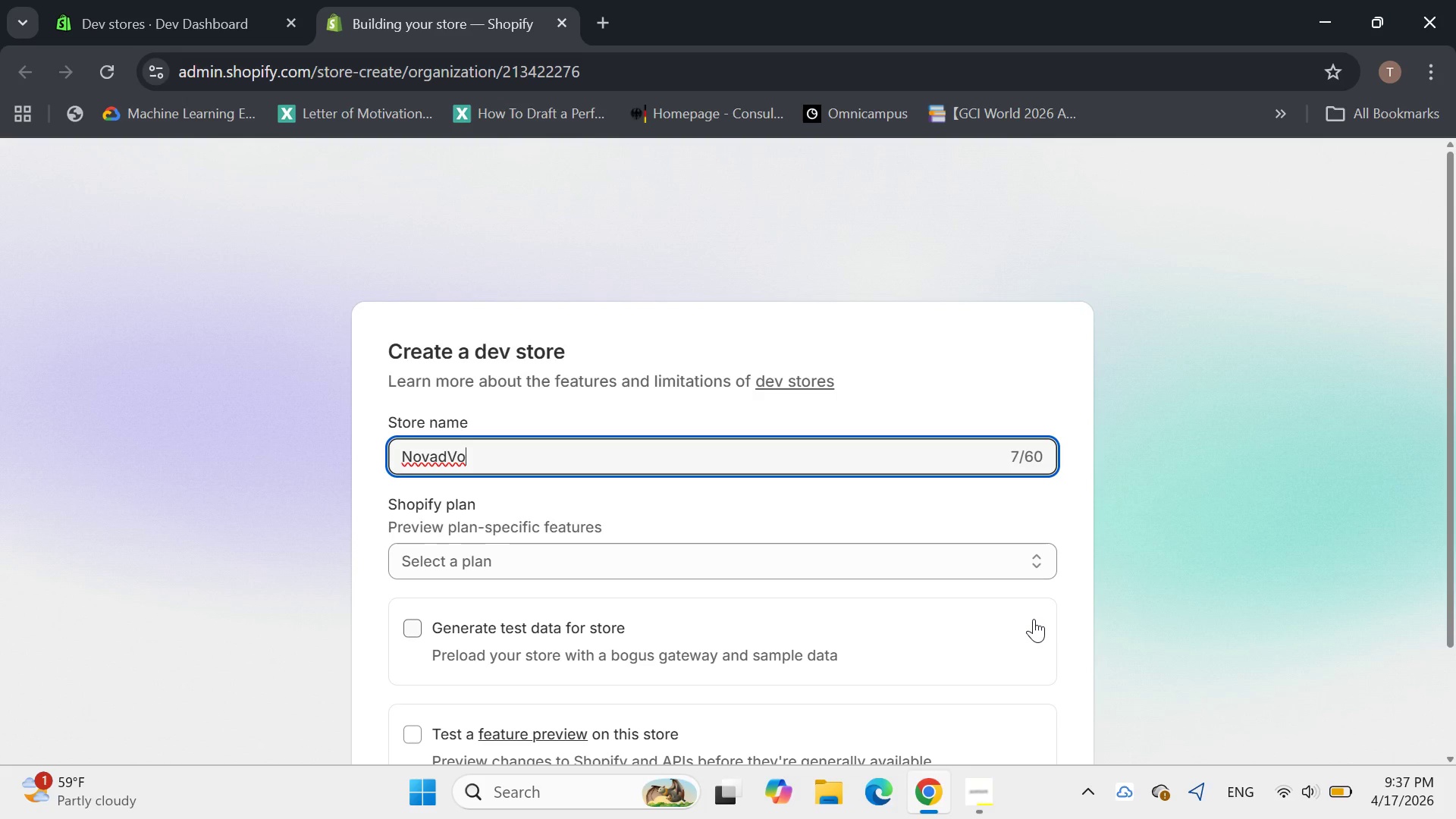 
hold_key(key=ShiftLeft, duration=0.52)
 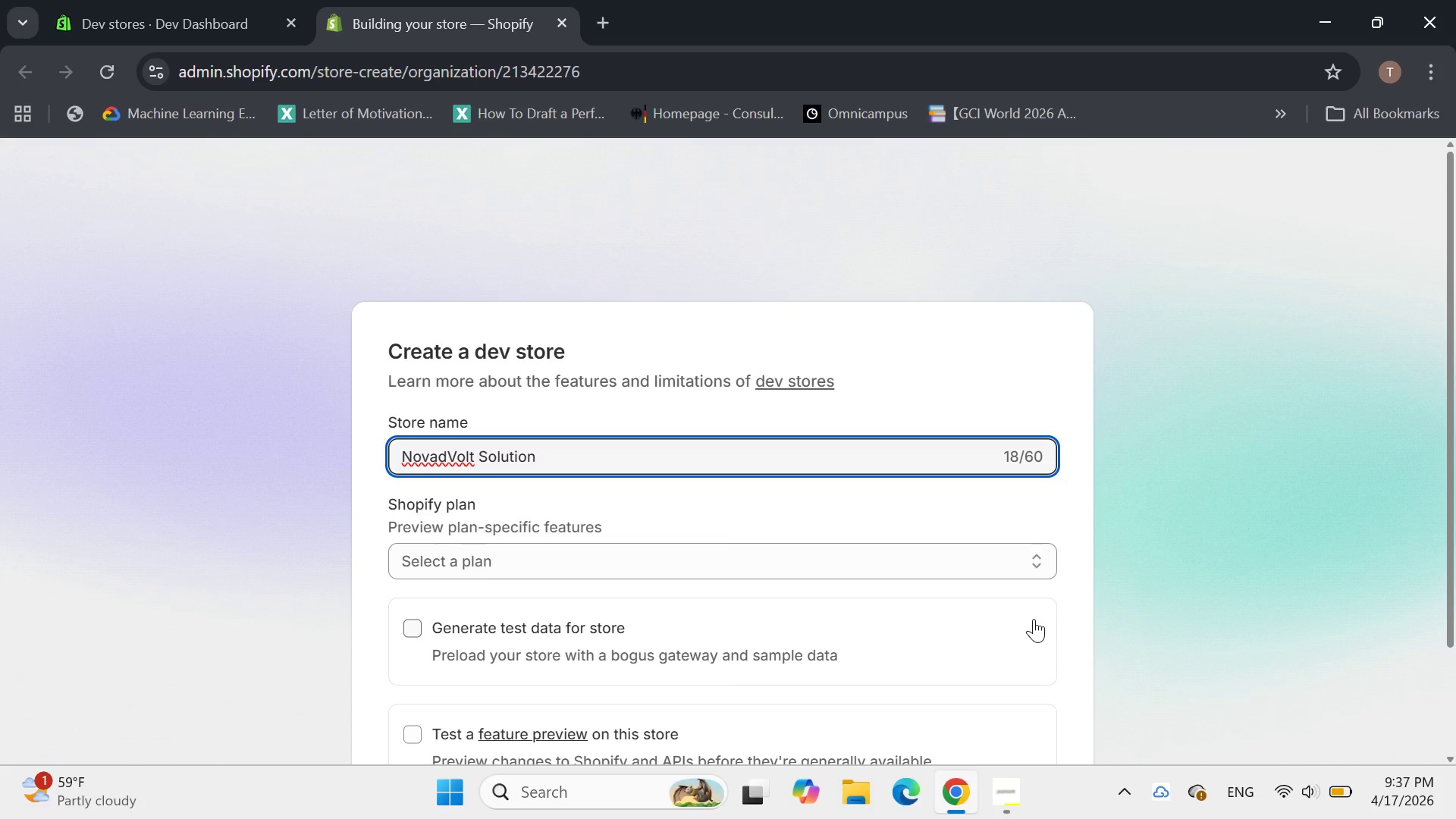 
wait(9.2)
 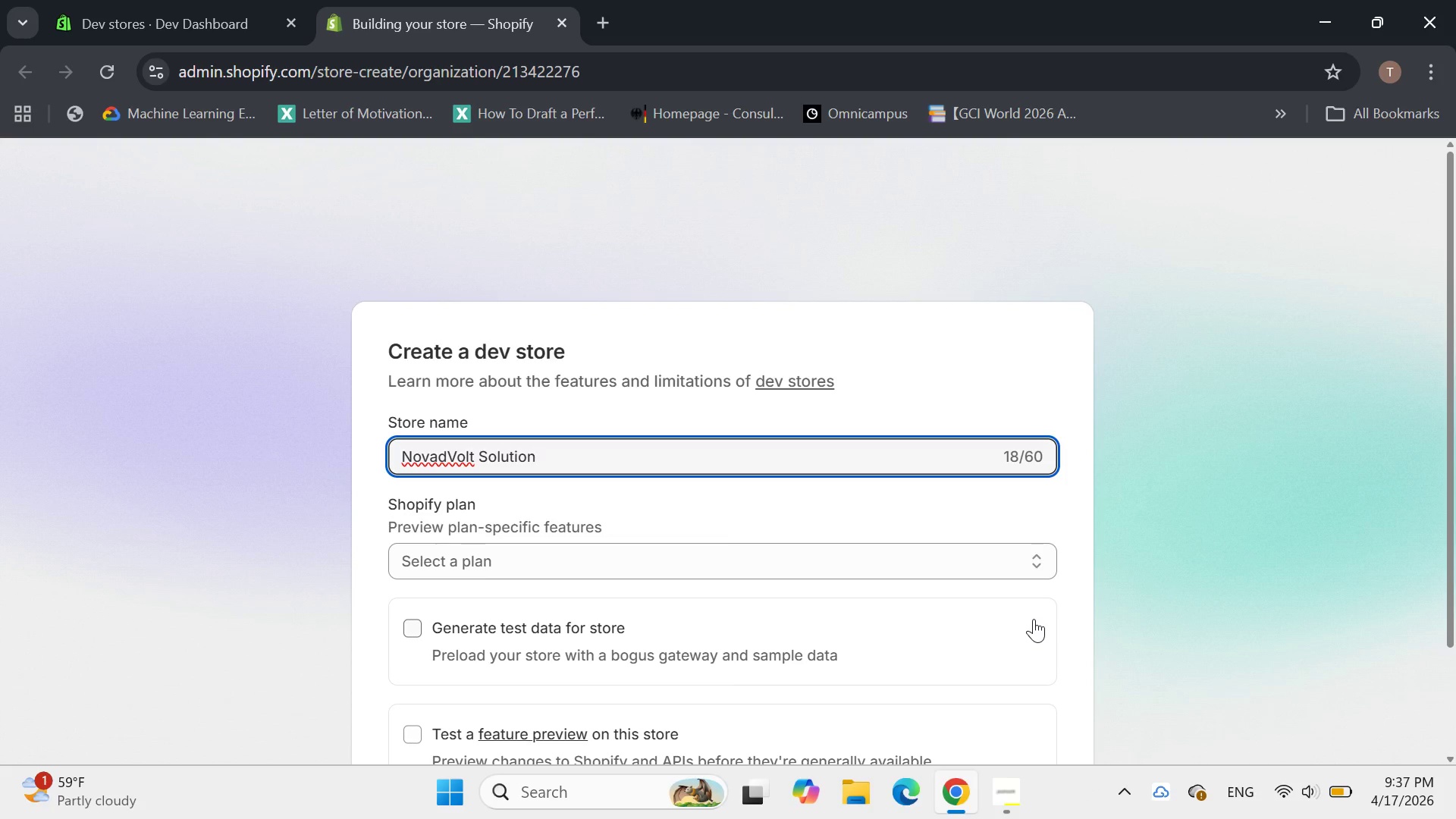 
left_click([438, 596])
 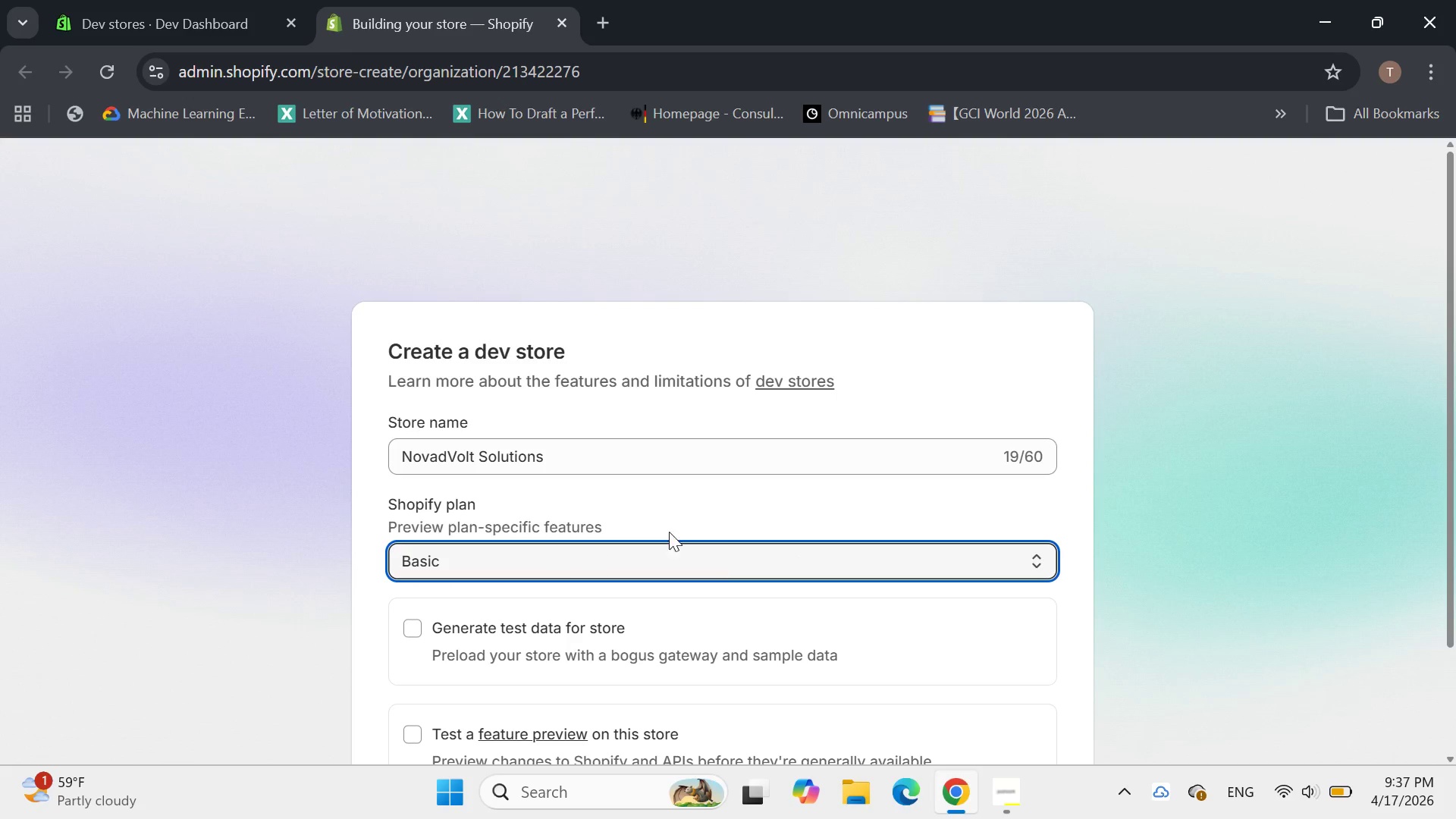 
scroll: coordinate [730, 519], scroll_direction: down, amount: 1.0
 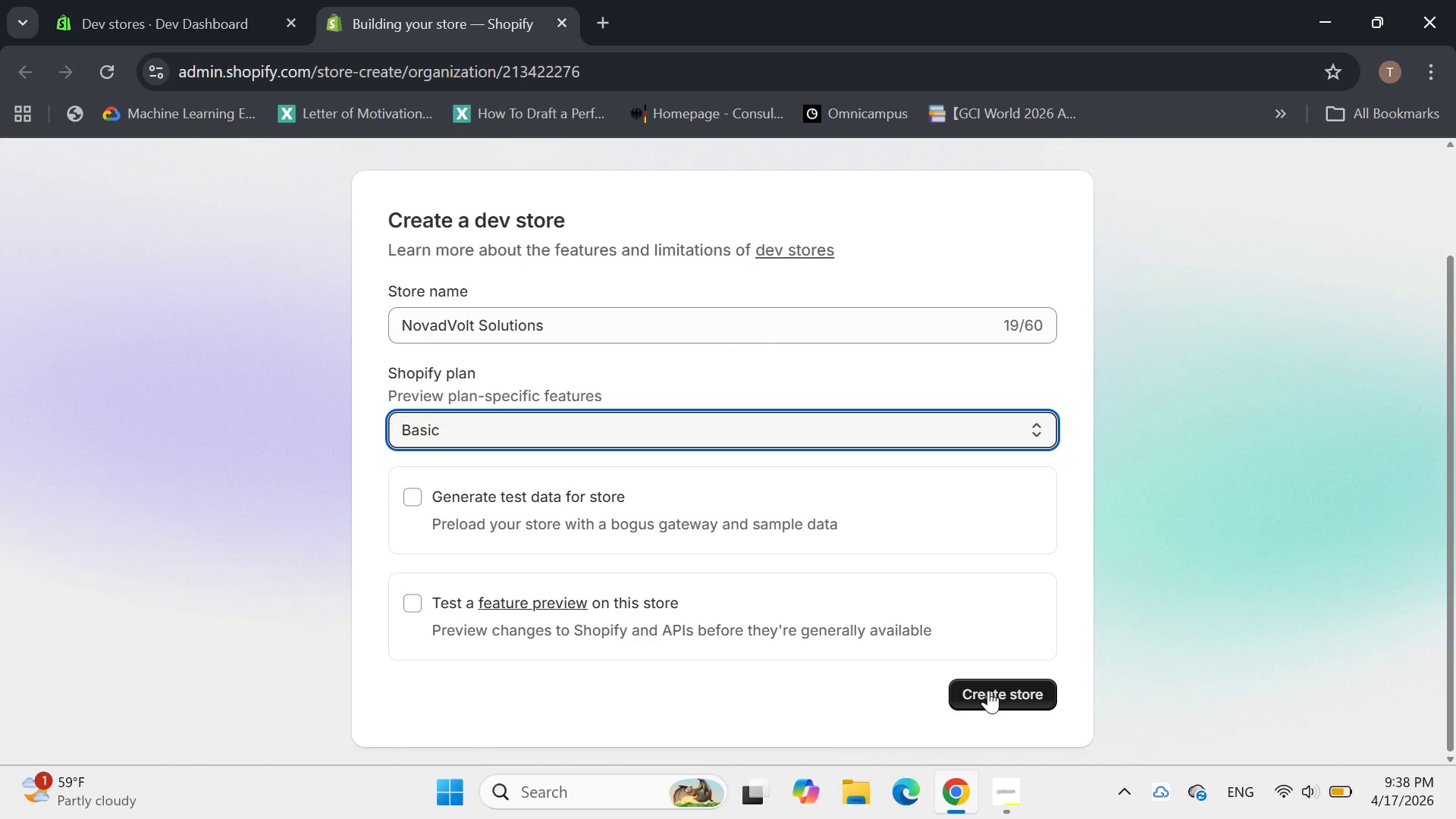 
left_click([984, 691])
 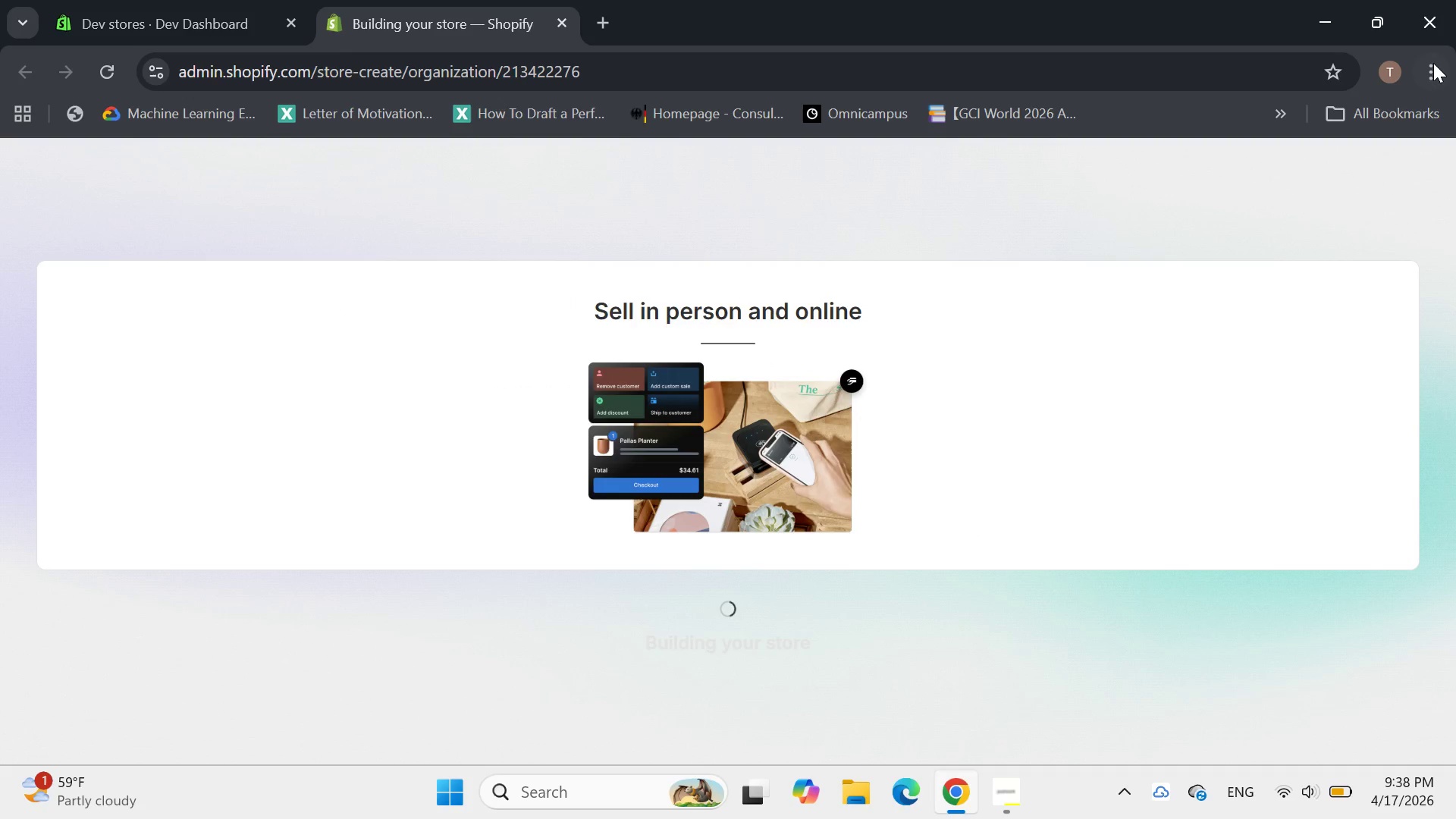 
wait(5.66)
 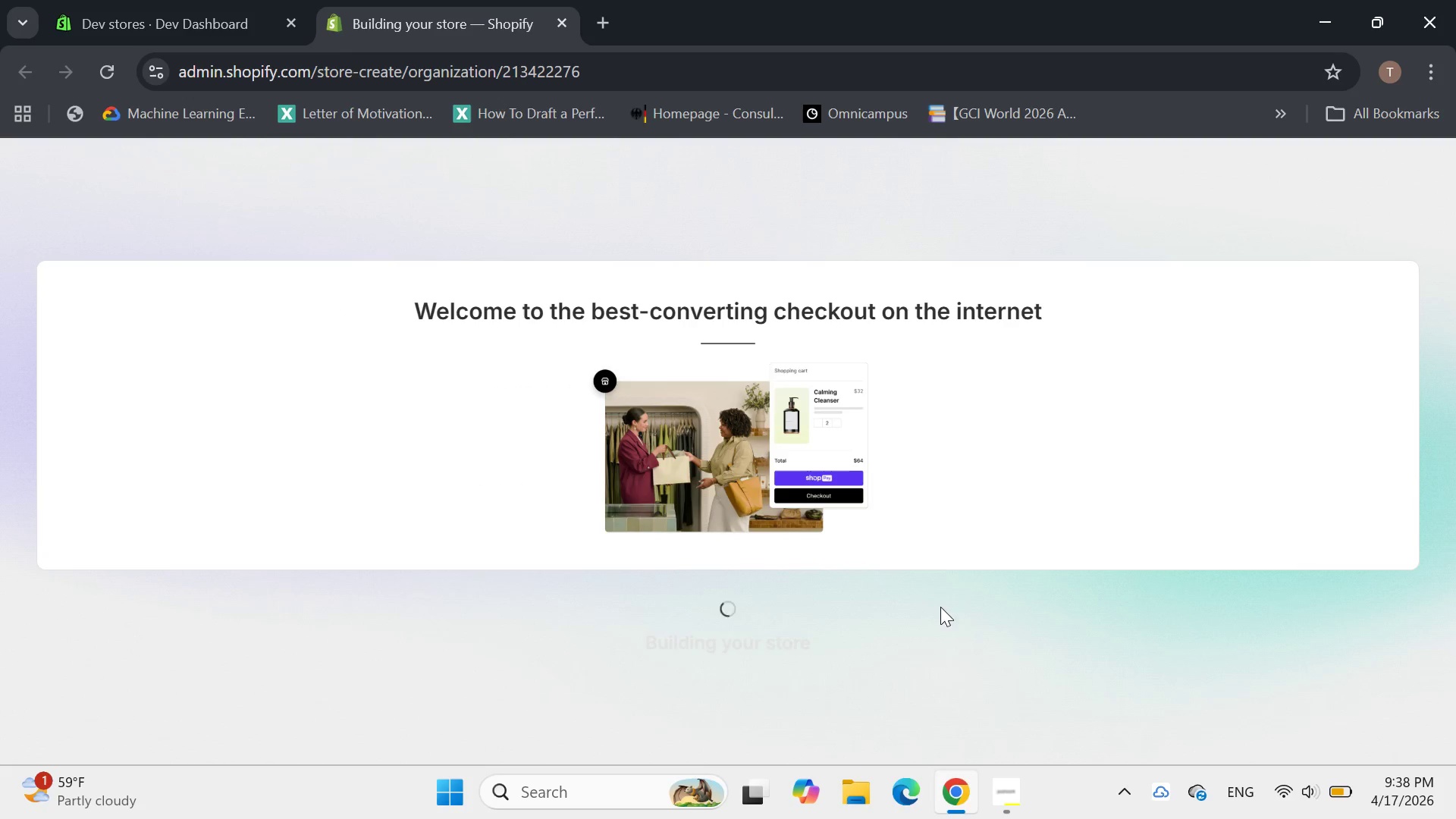 
left_click([1433, 62])
 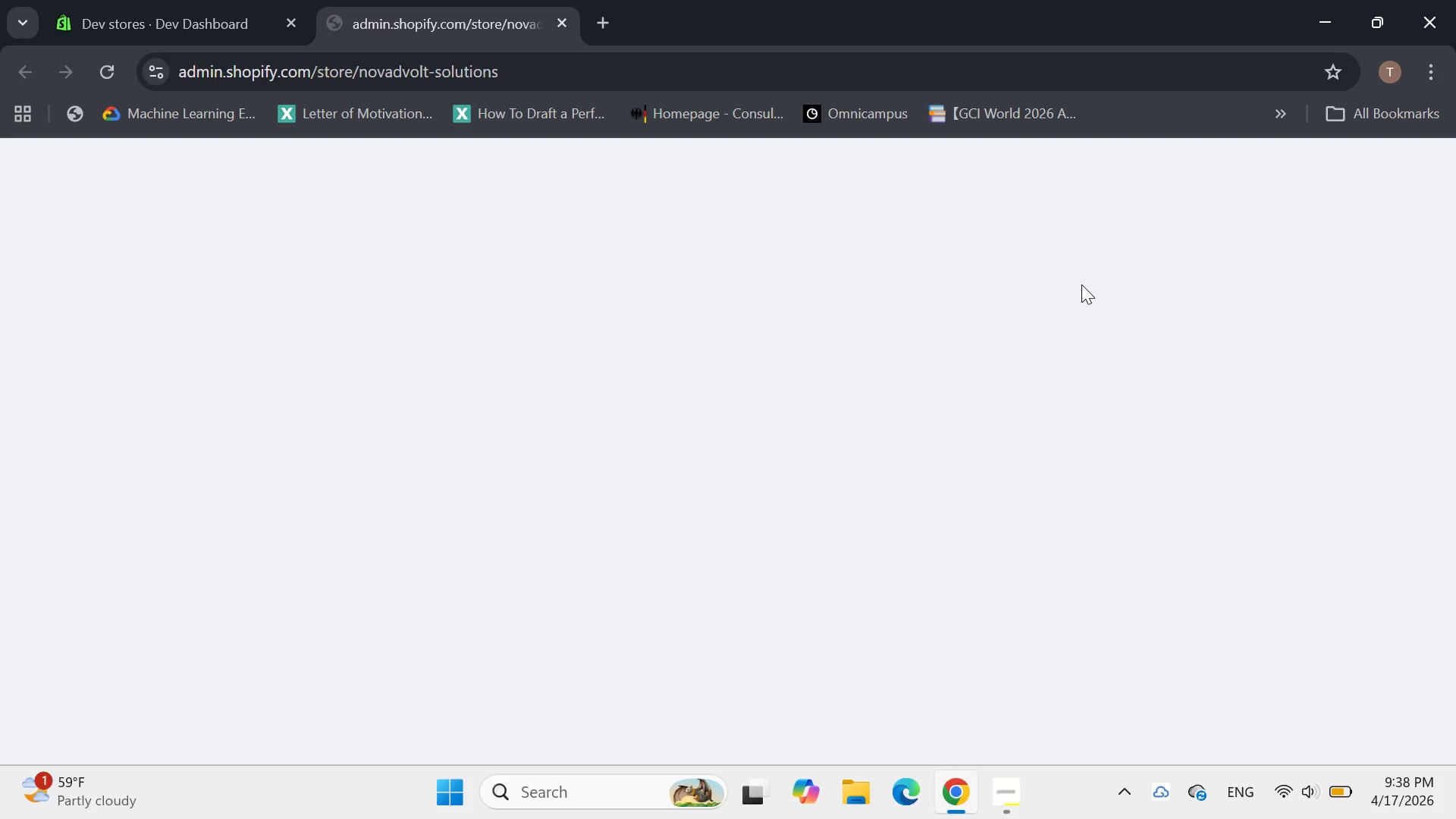 
wait(11.0)
 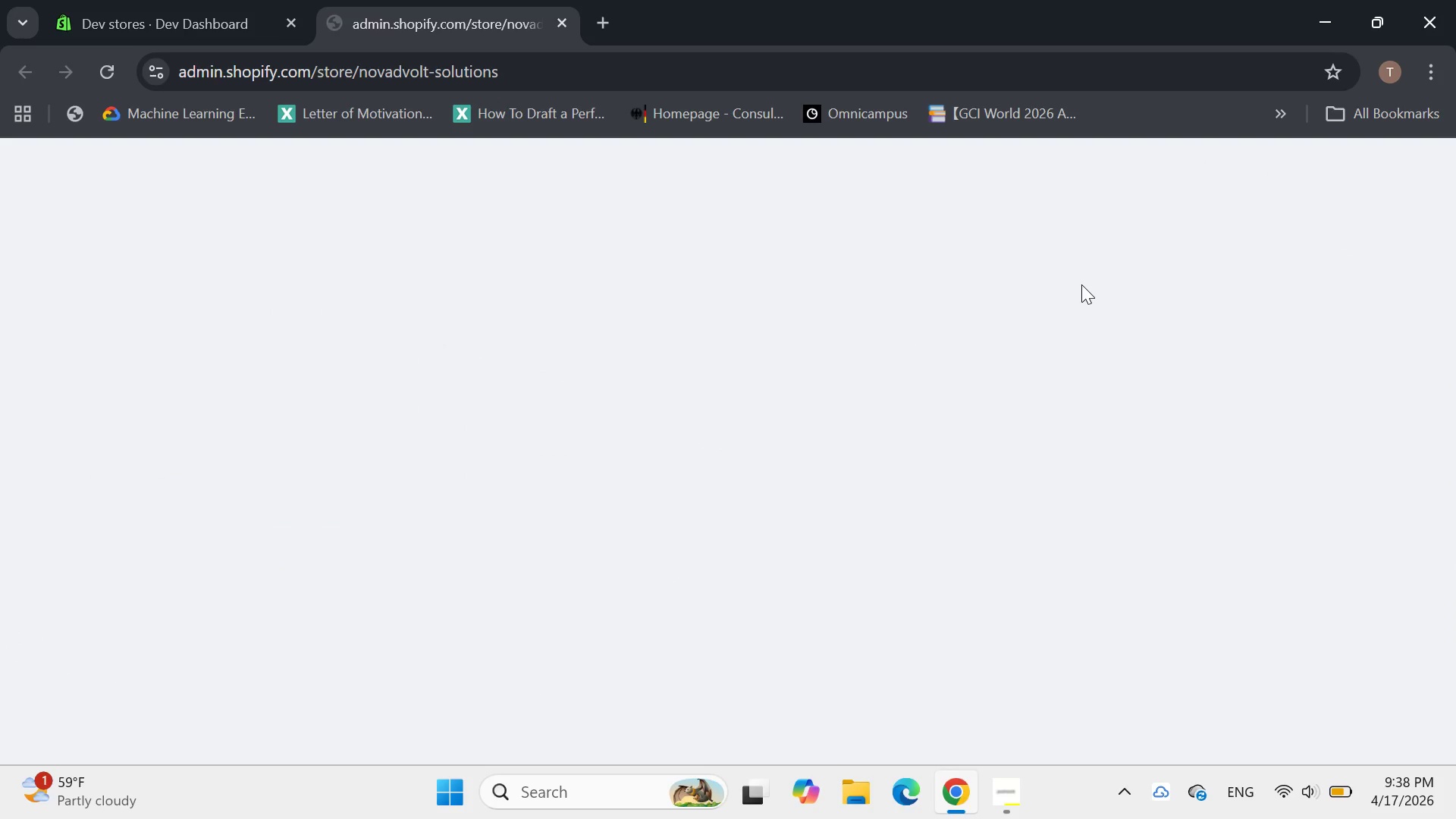 
scroll: coordinate [785, 441], scroll_direction: down, amount: 9.0
 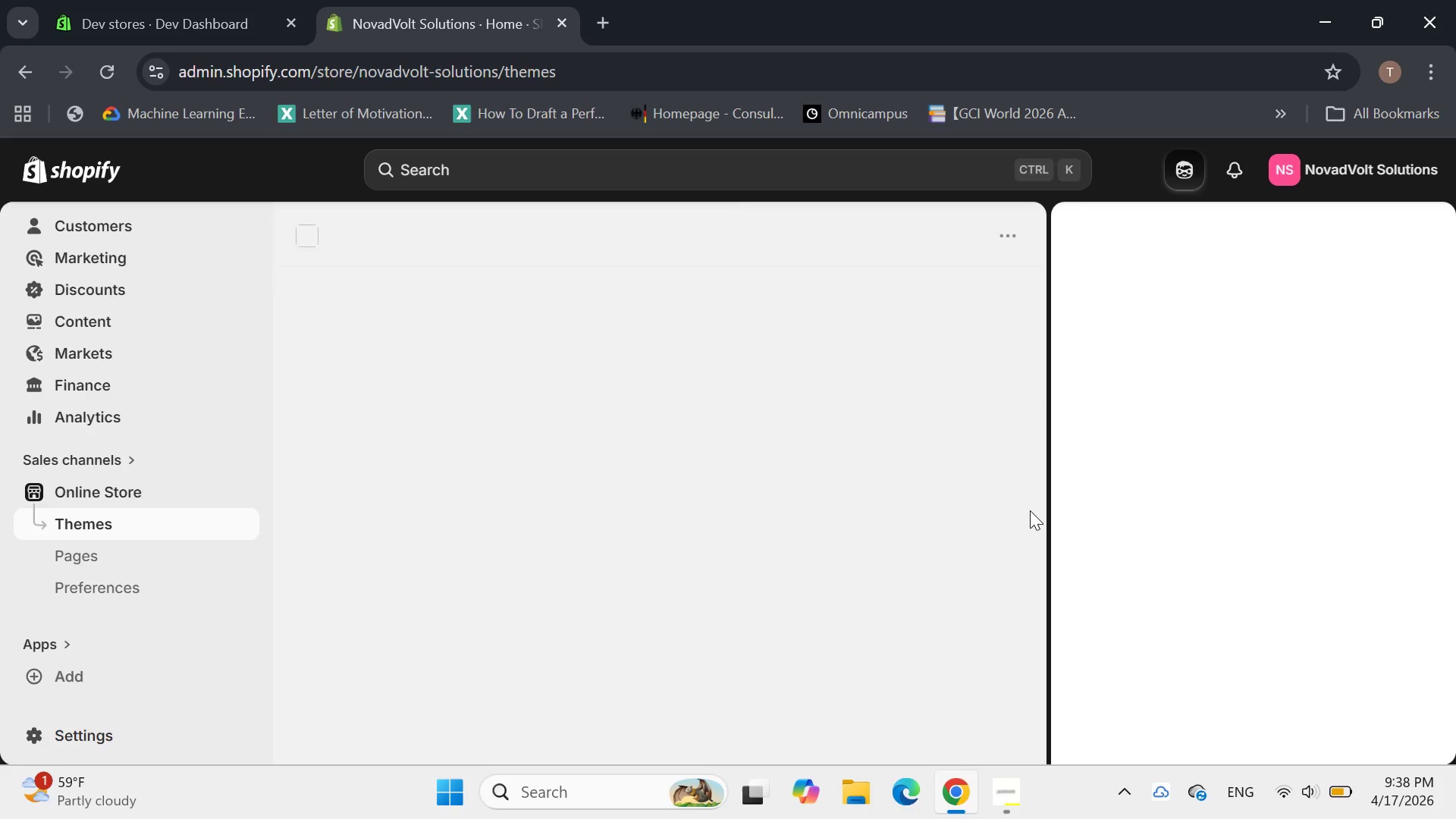 
wait(8.17)
 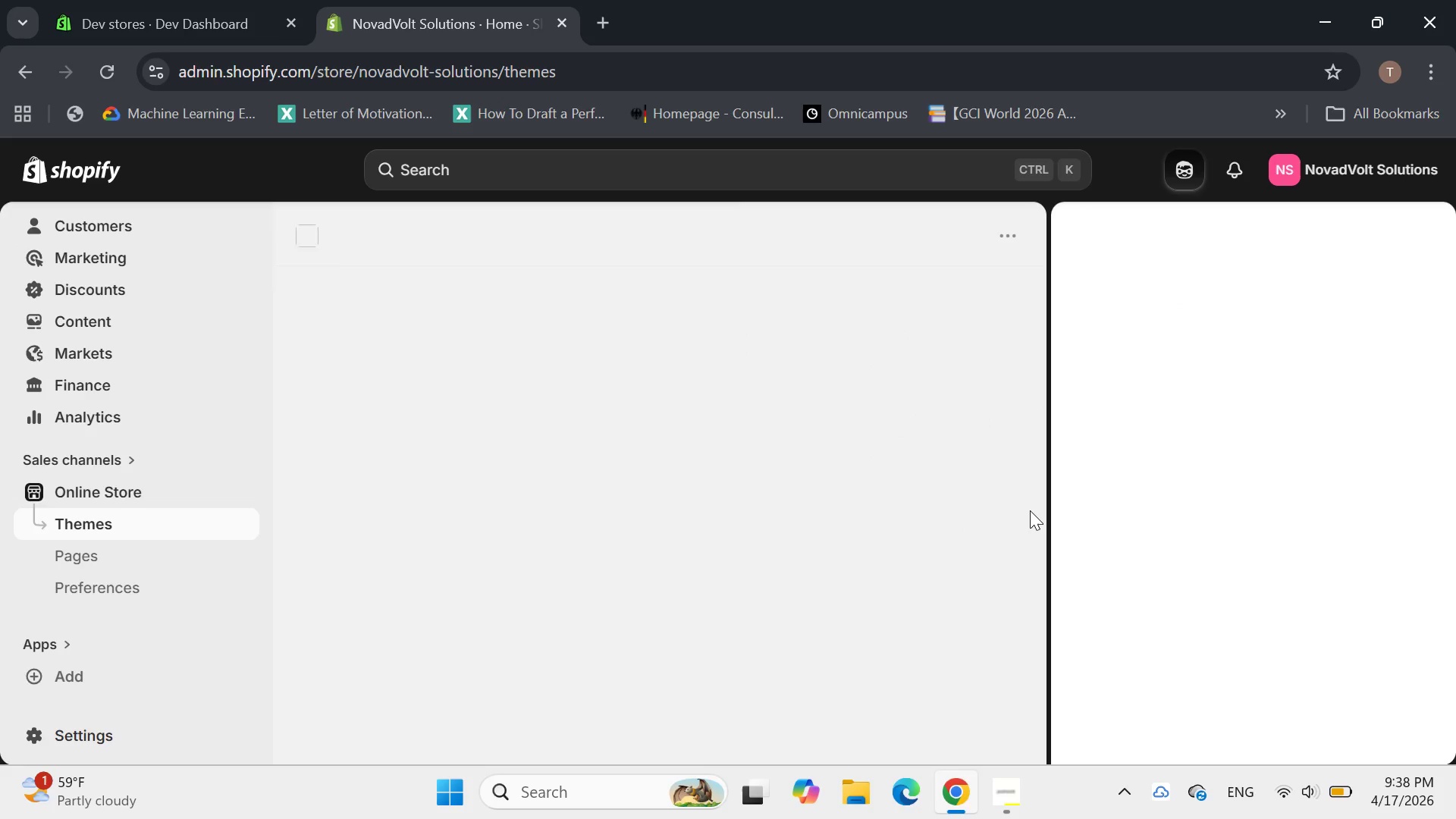 
mouse_move([1421, 239])
 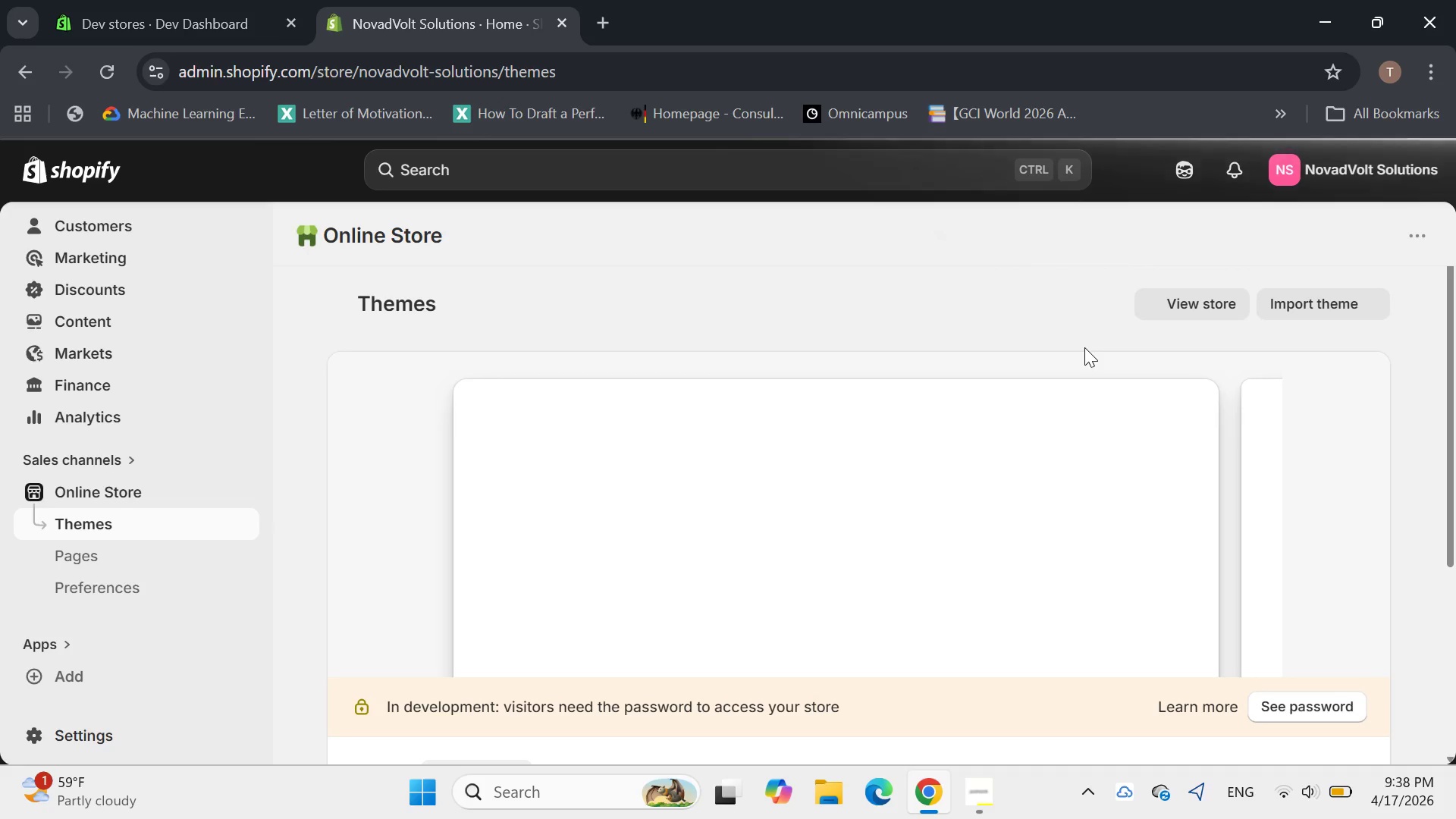 
scroll: coordinate [1084, 347], scroll_direction: down, amount: 10.0
 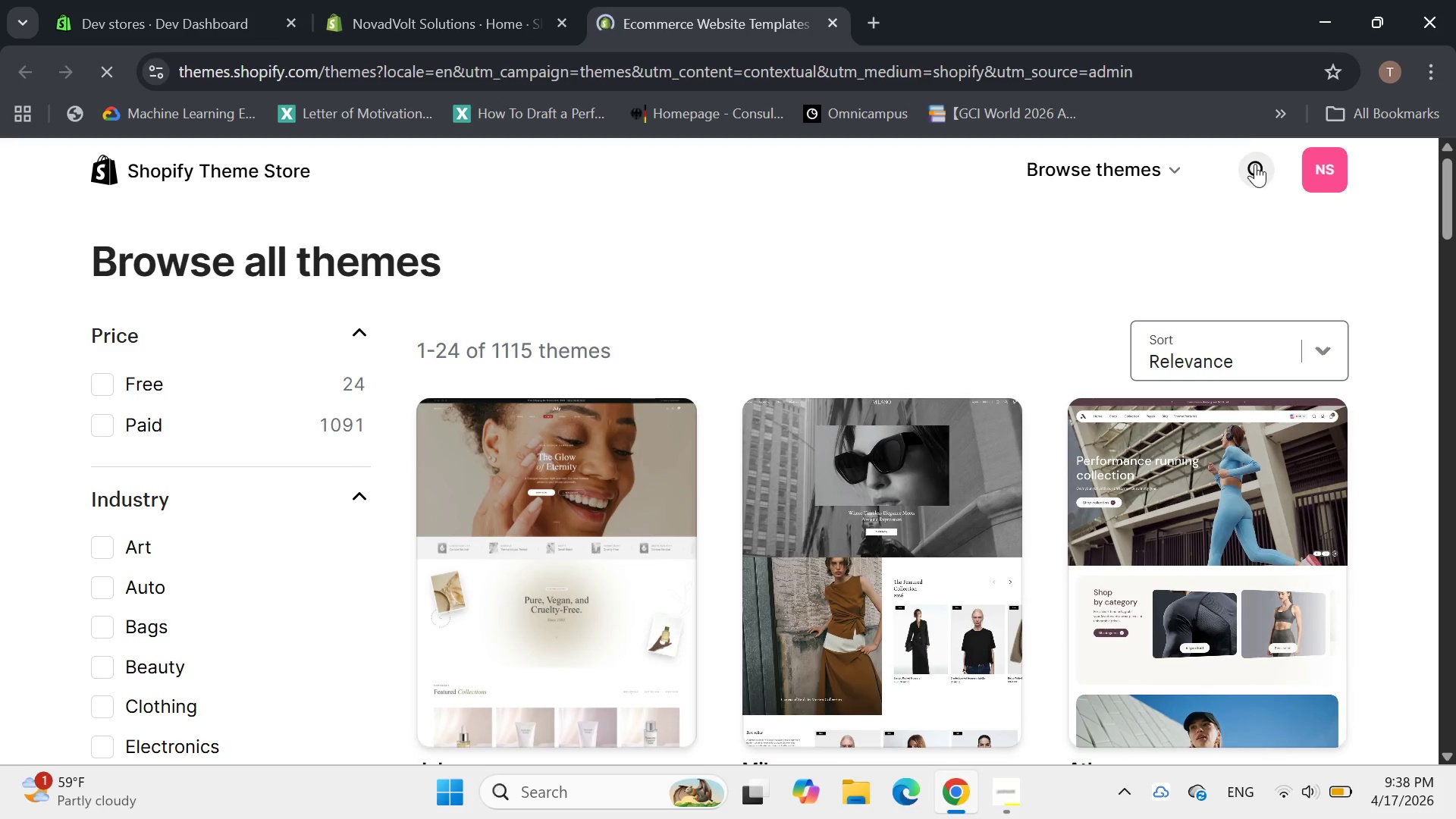 
wait(6.45)
 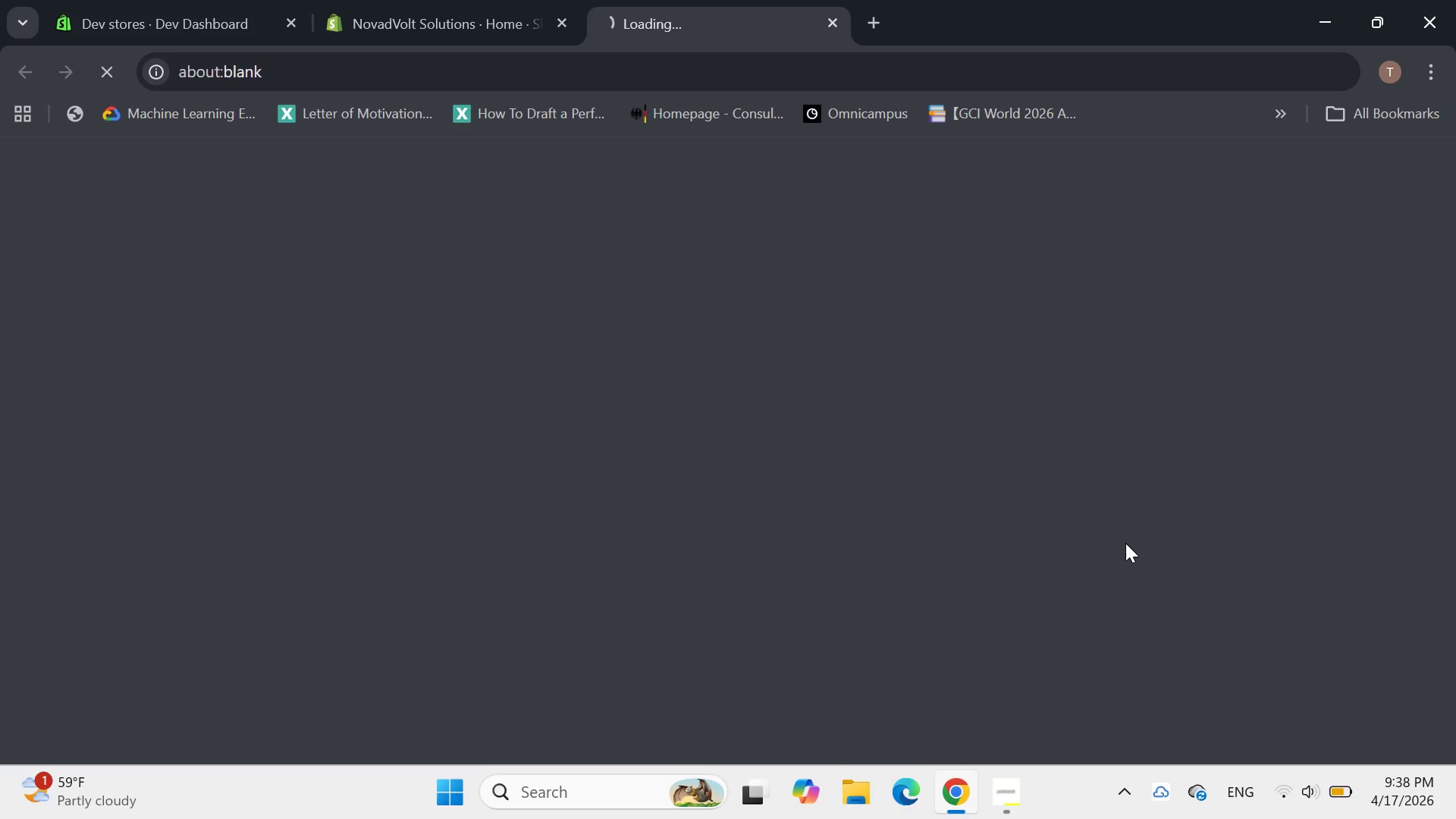 
type(Dawn)
 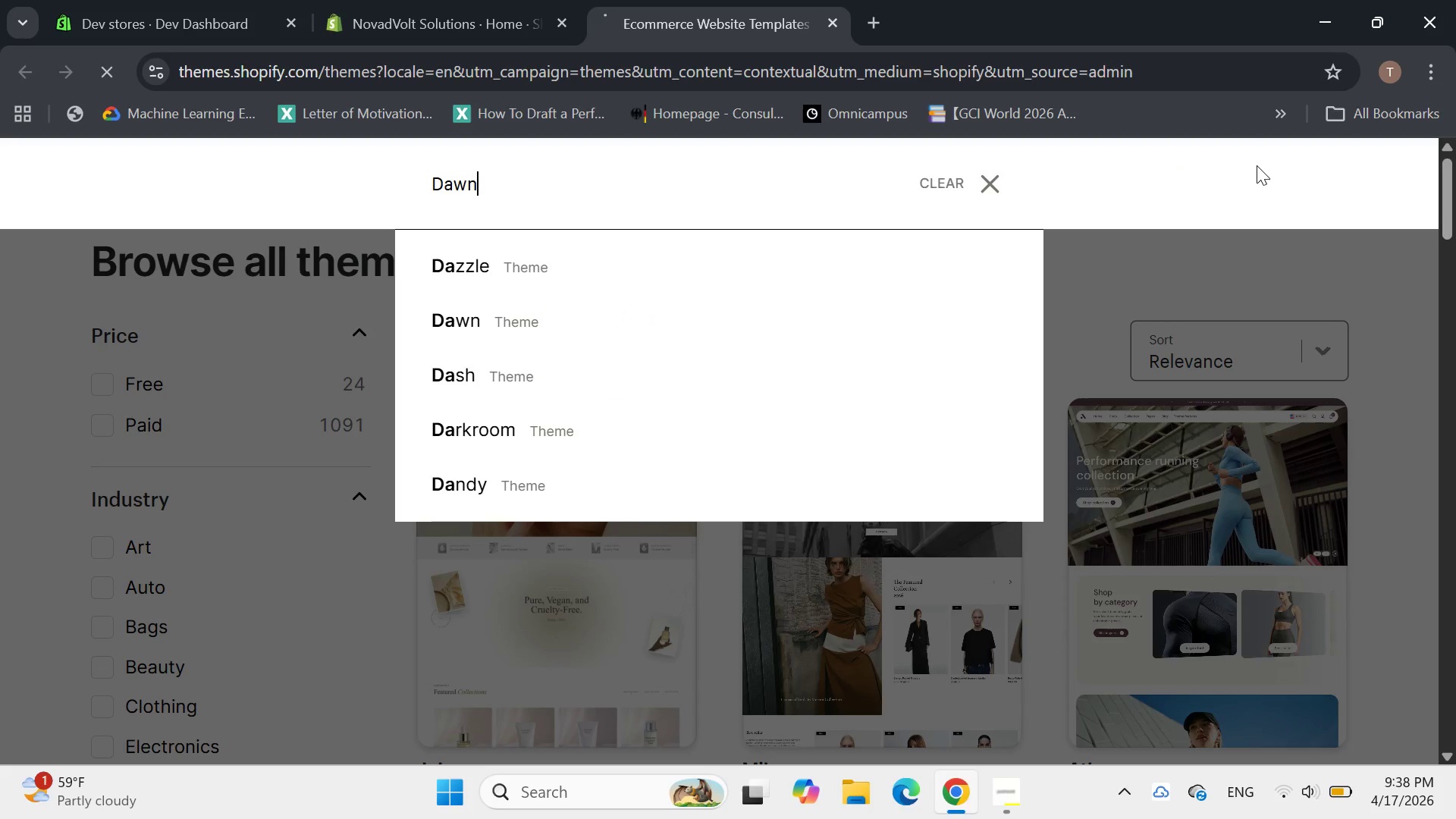 
key(Enter)
 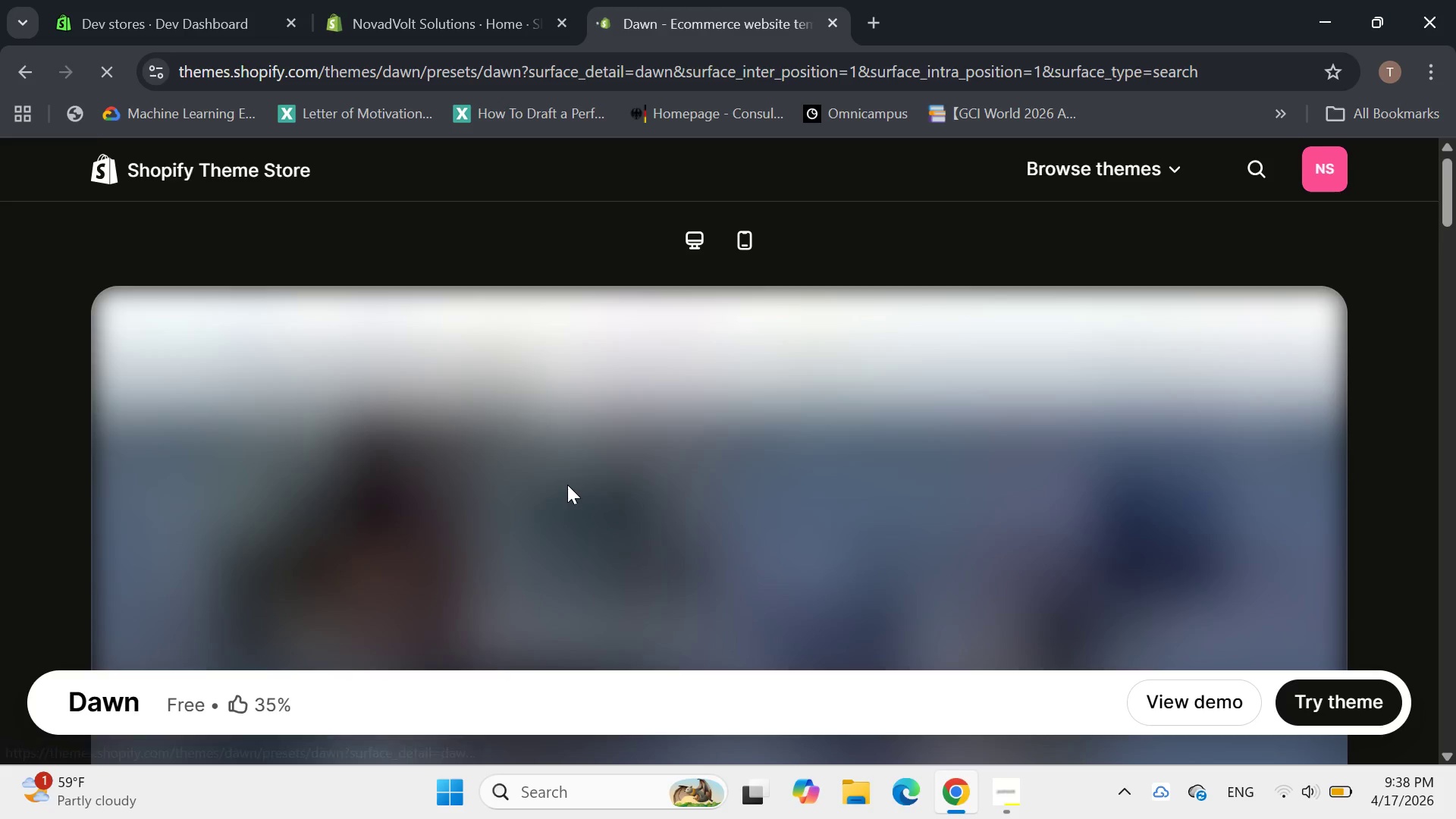 
wait(5.33)
 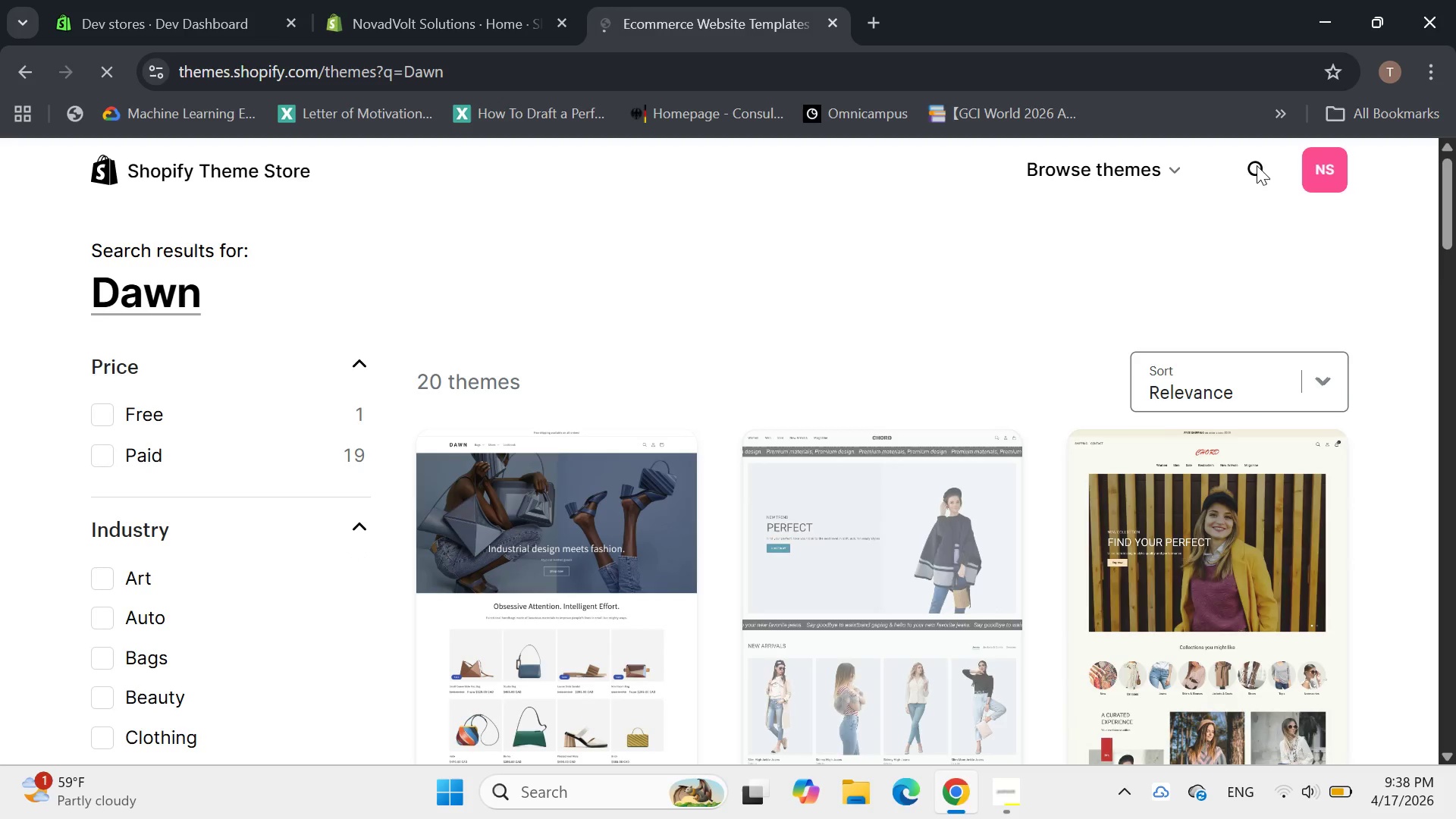 
left_click([1345, 695])
 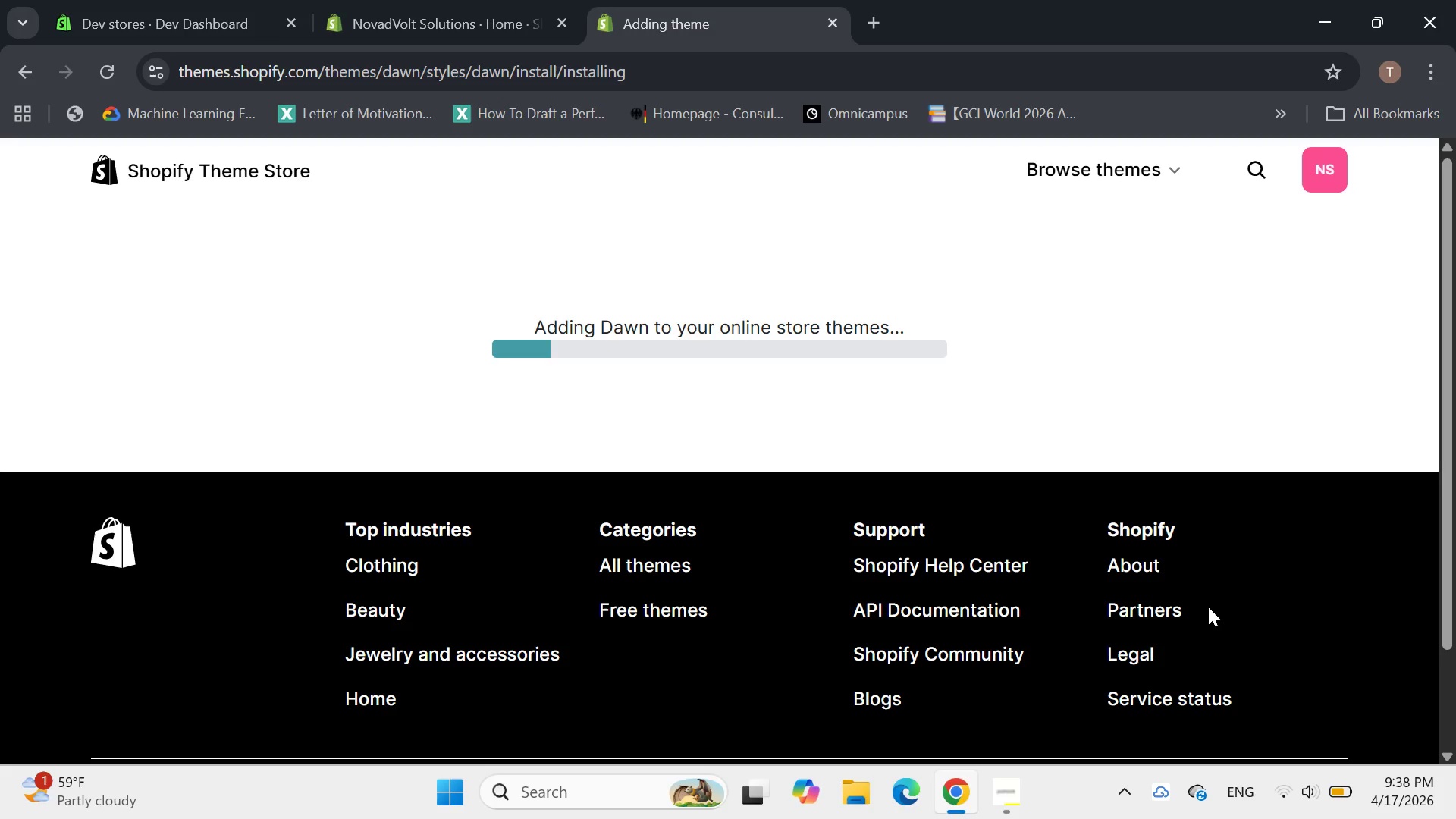 
scroll: coordinate [1179, 585], scroll_direction: up, amount: 6.0
 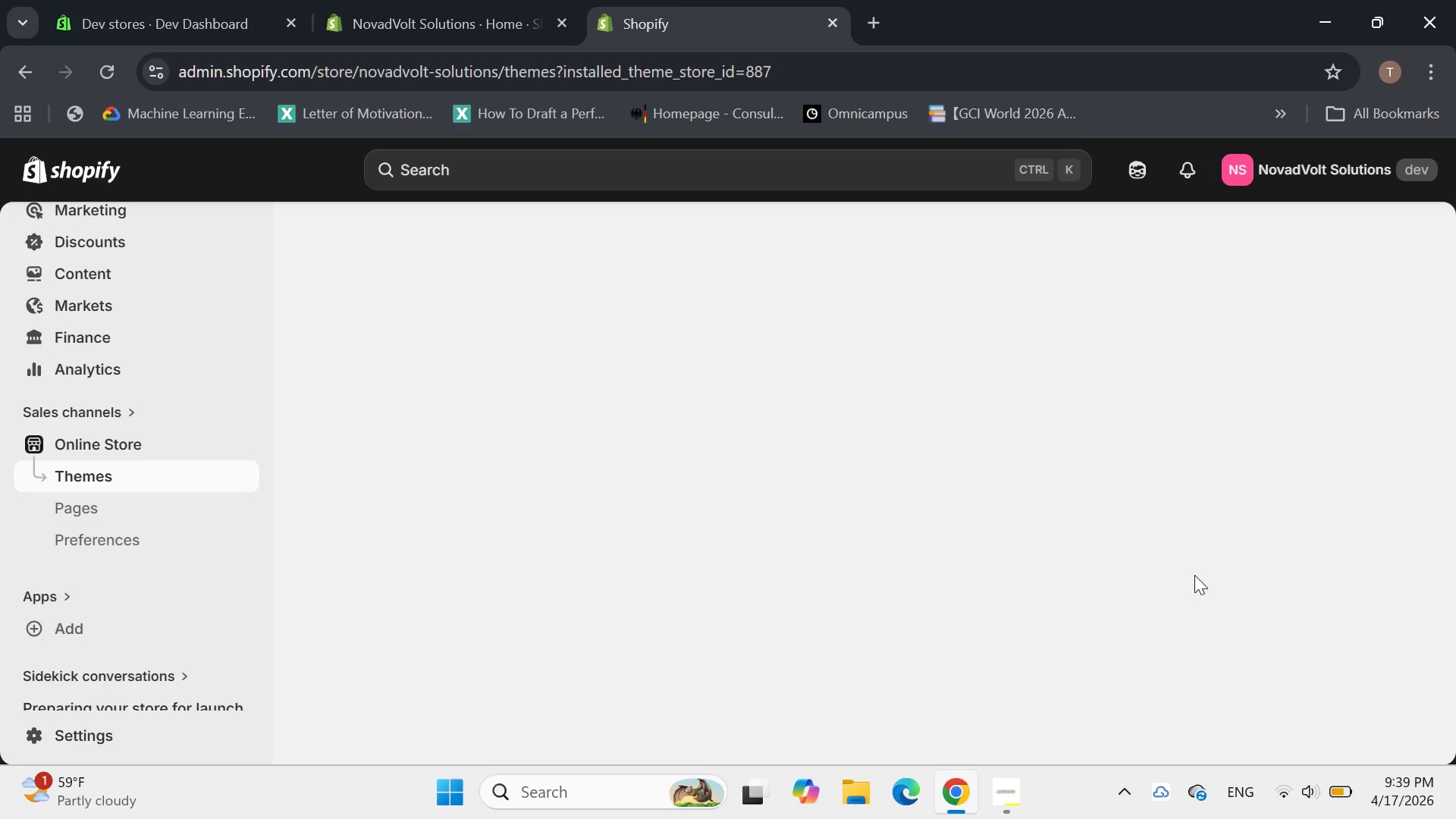 
wait(7.23)
 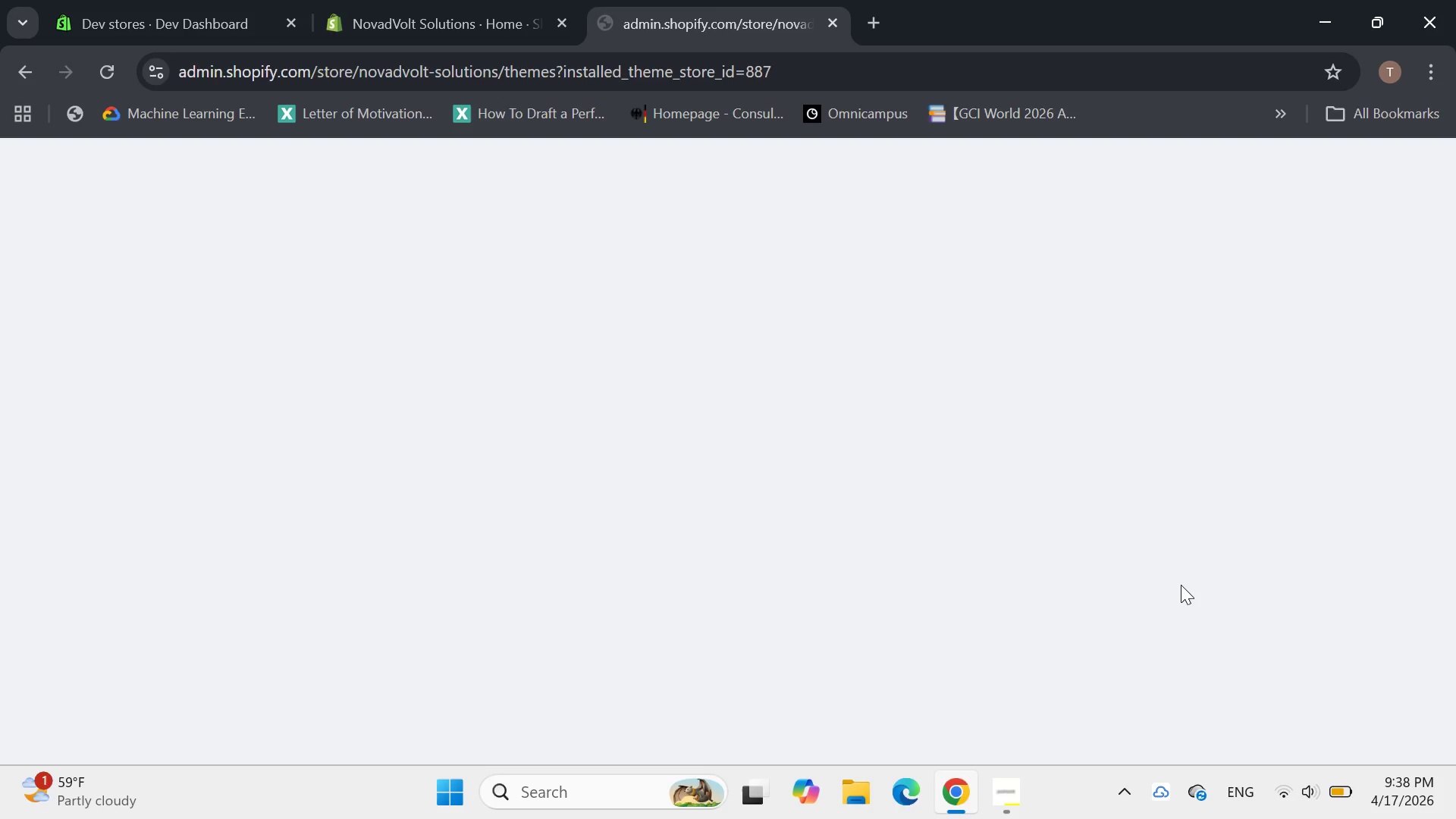 
scroll: coordinate [1024, 554], scroll_direction: up, amount: 1.0
 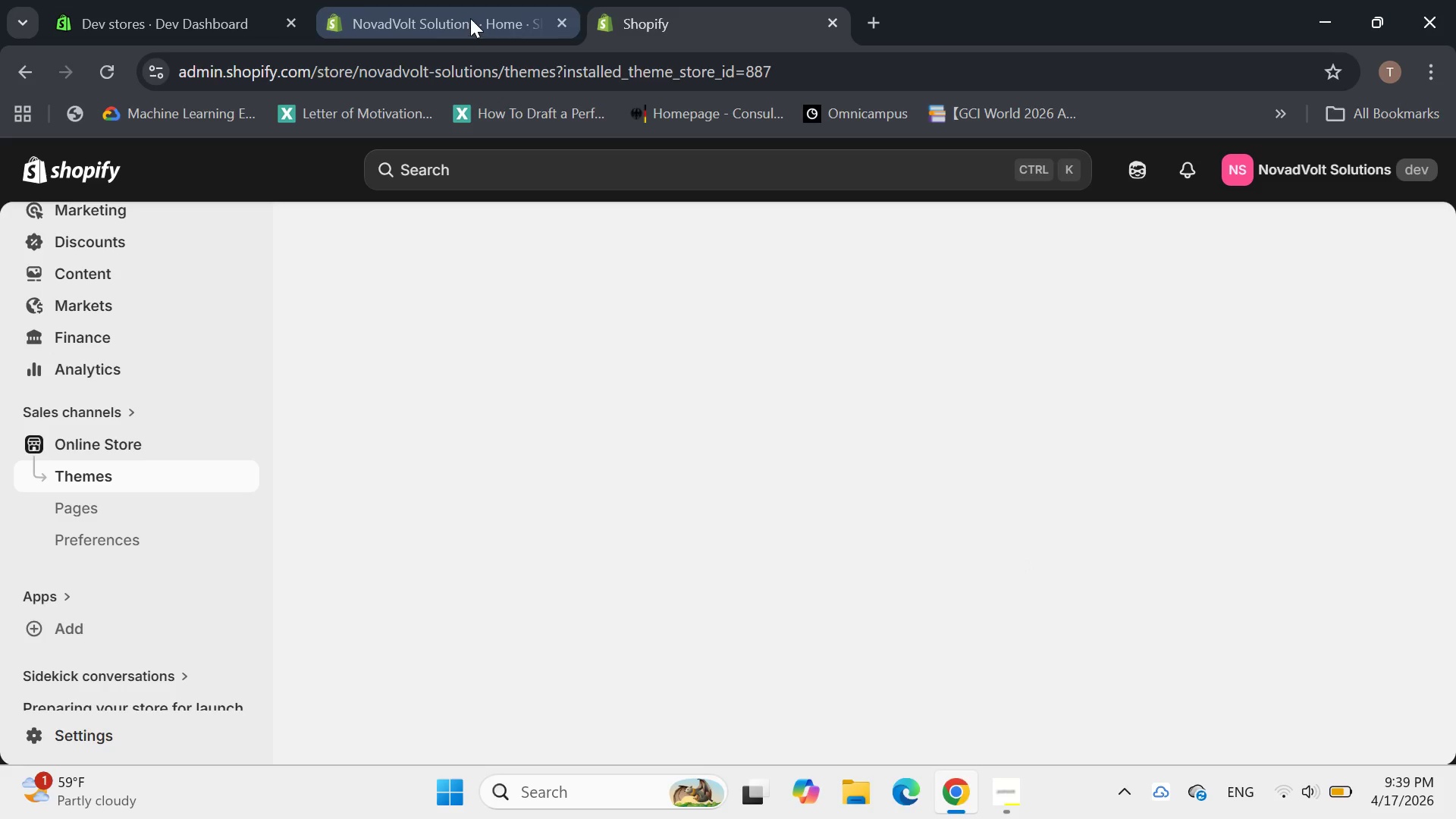 
left_click([470, 18])
 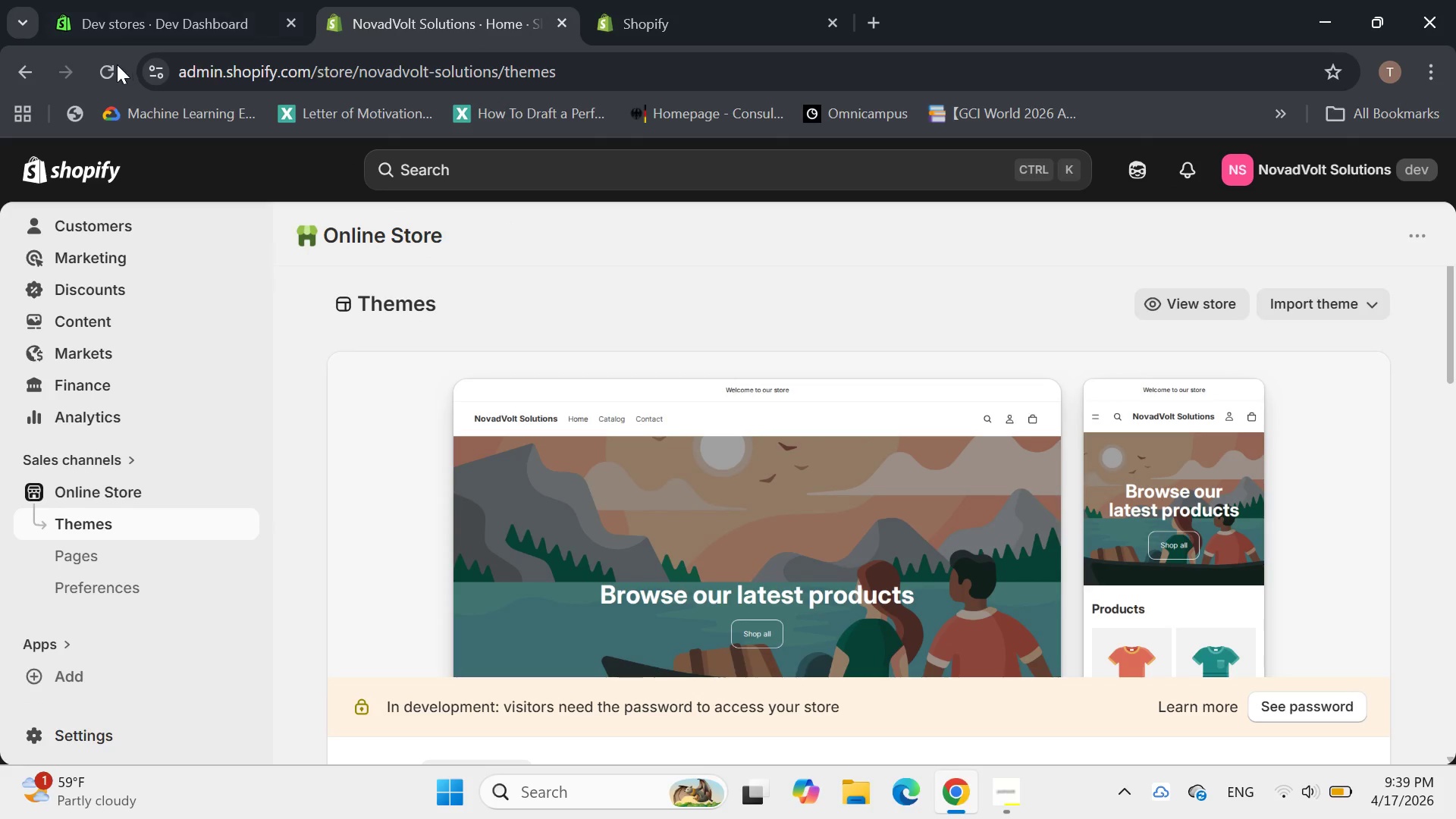 
left_click([117, 64])
 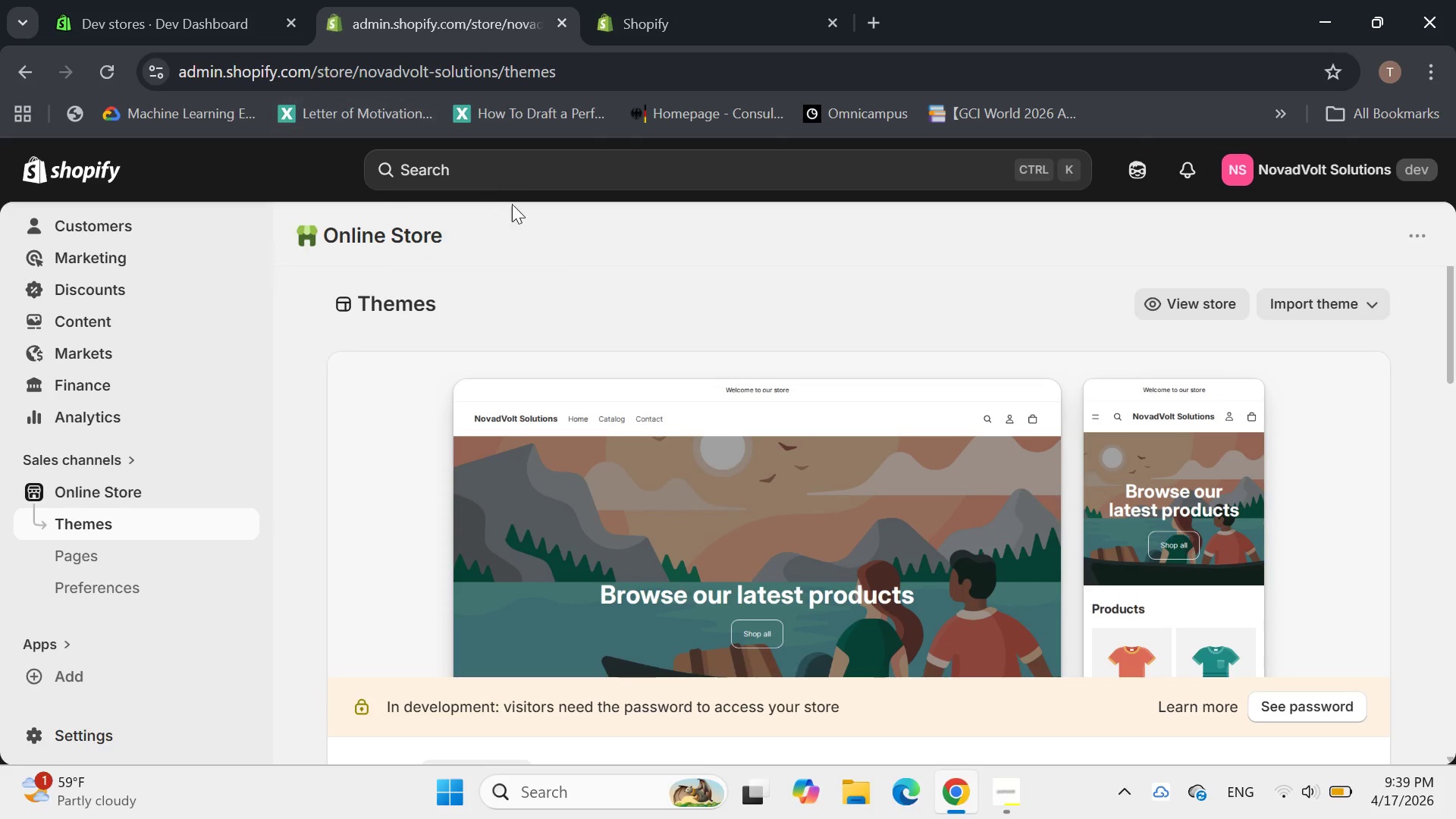 
scroll: coordinate [522, 198], scroll_direction: down, amount: 6.0
 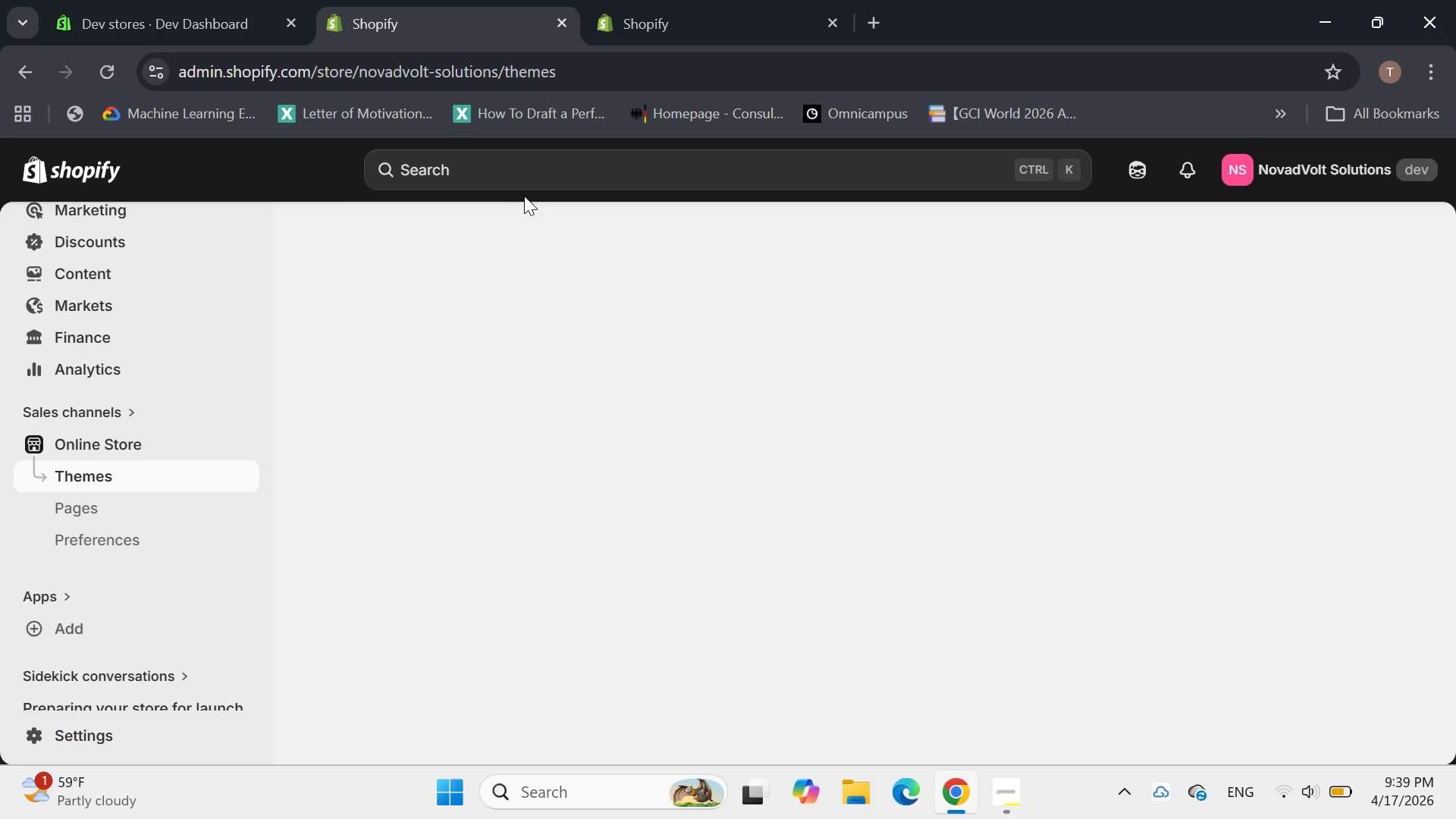 
scroll: coordinate [552, 208], scroll_direction: up, amount: 4.0
 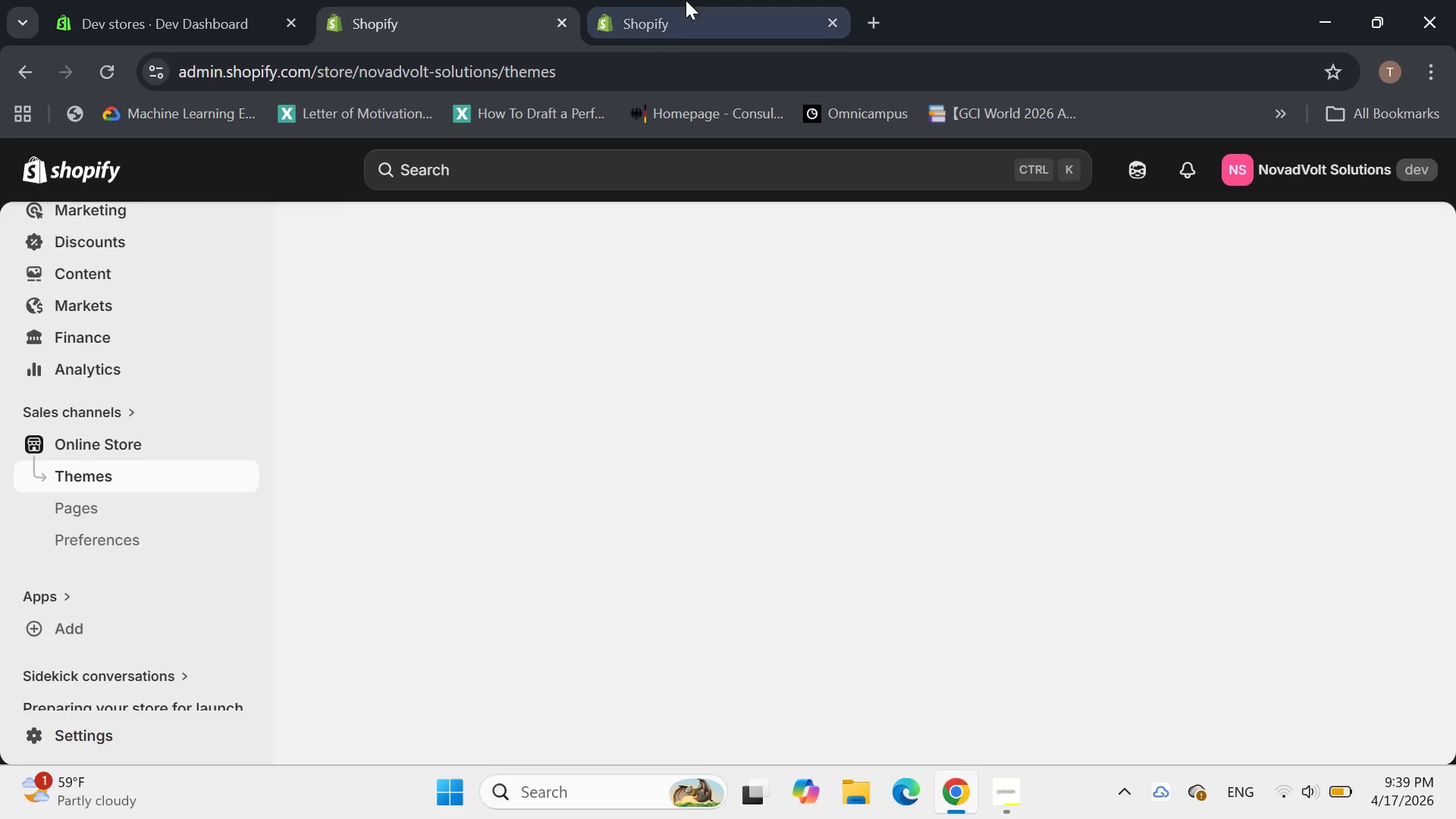 
left_click([686, 0])
 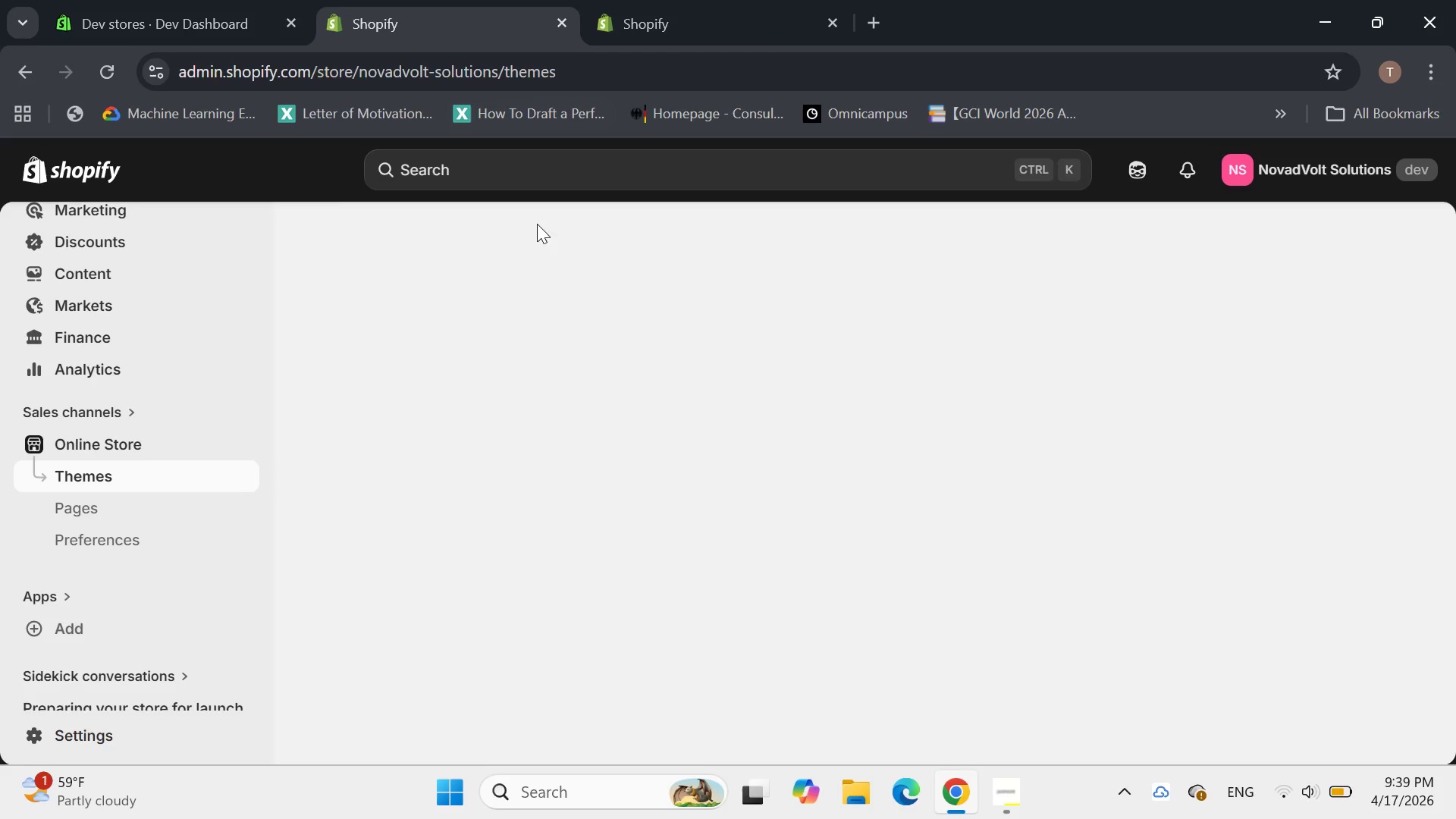 
scroll: coordinate [609, 272], scroll_direction: down, amount: 1.0
 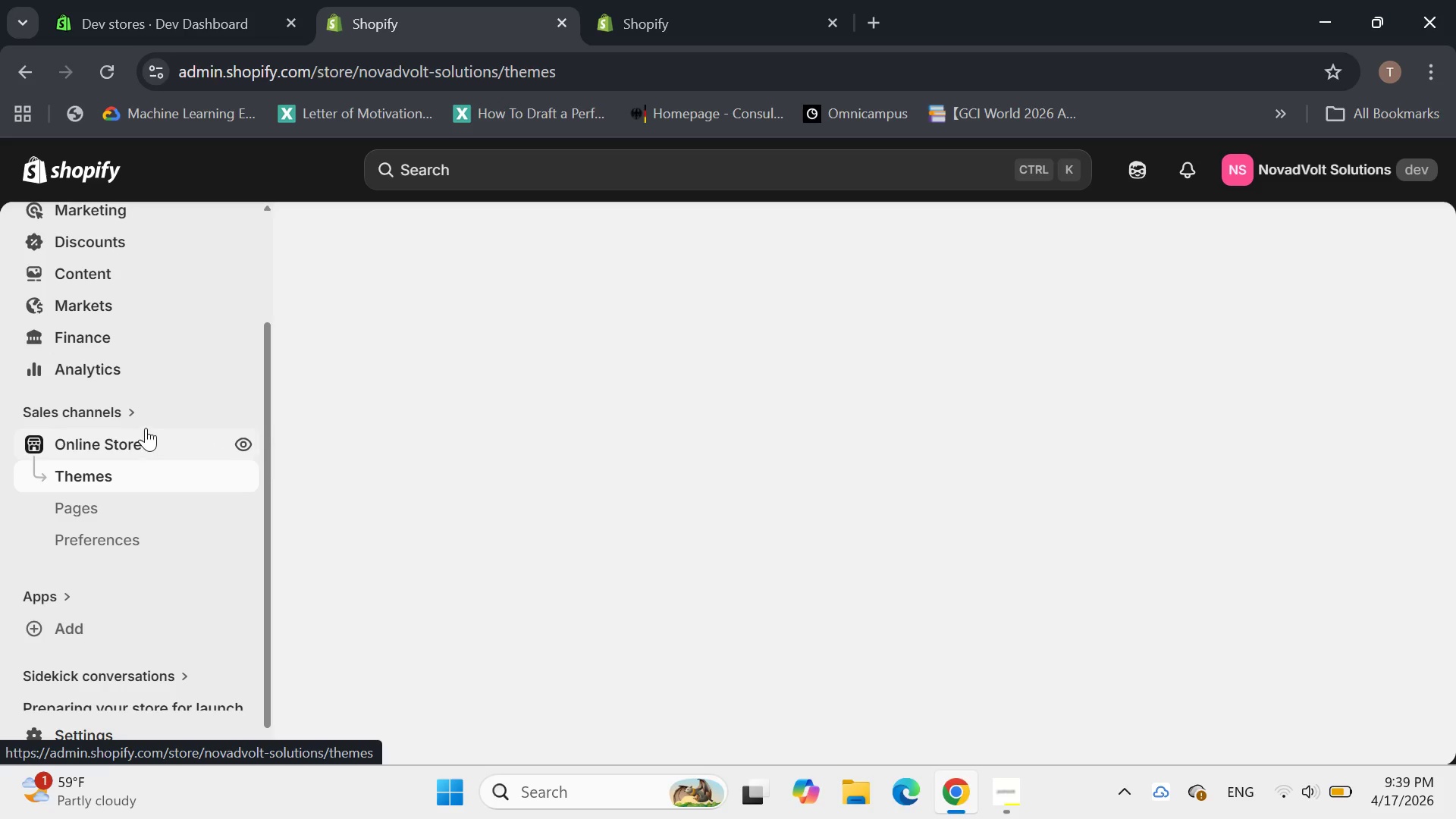 
scroll: coordinate [163, 406], scroll_direction: up, amount: 5.0
 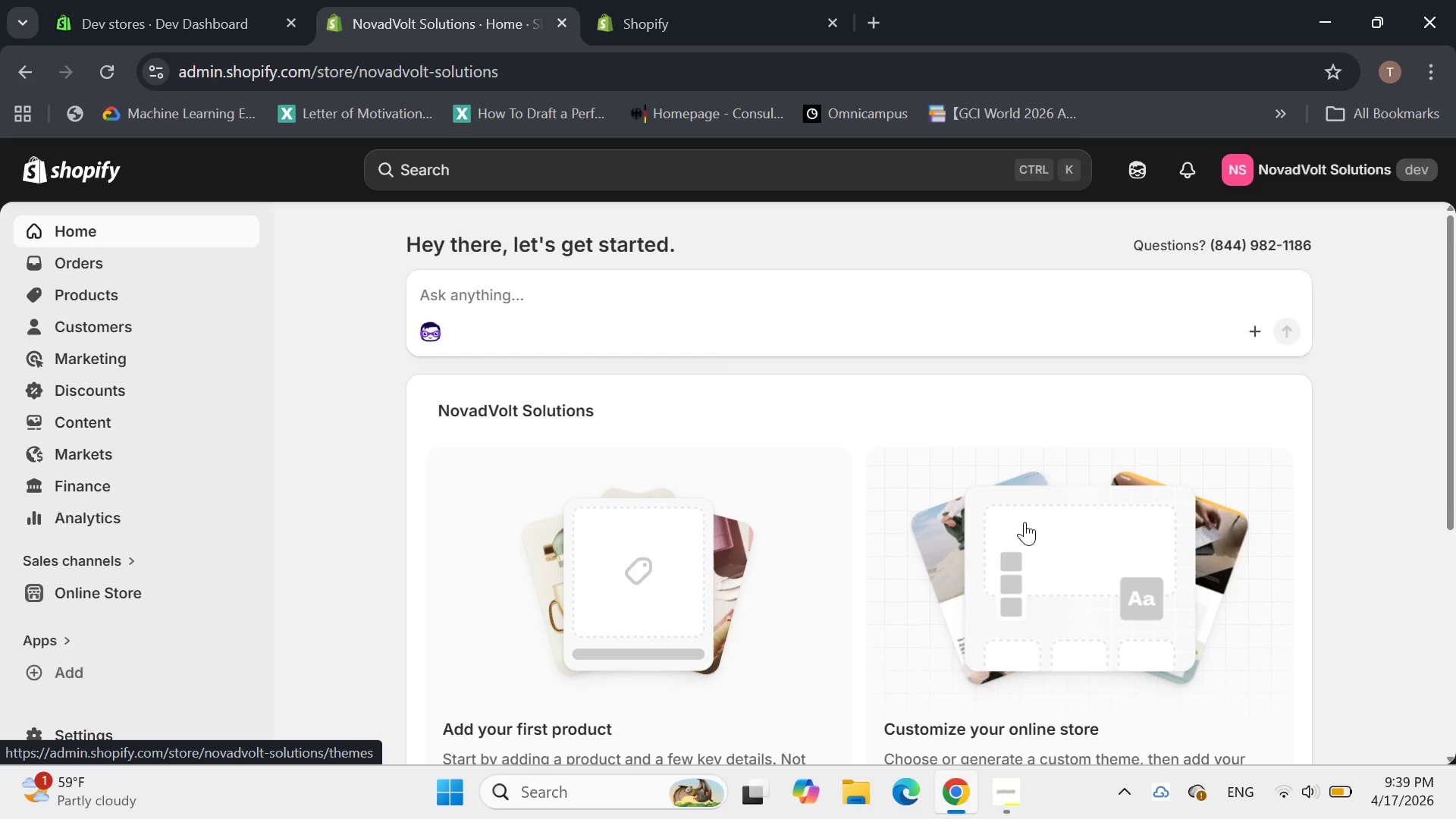 
wait(12.08)
 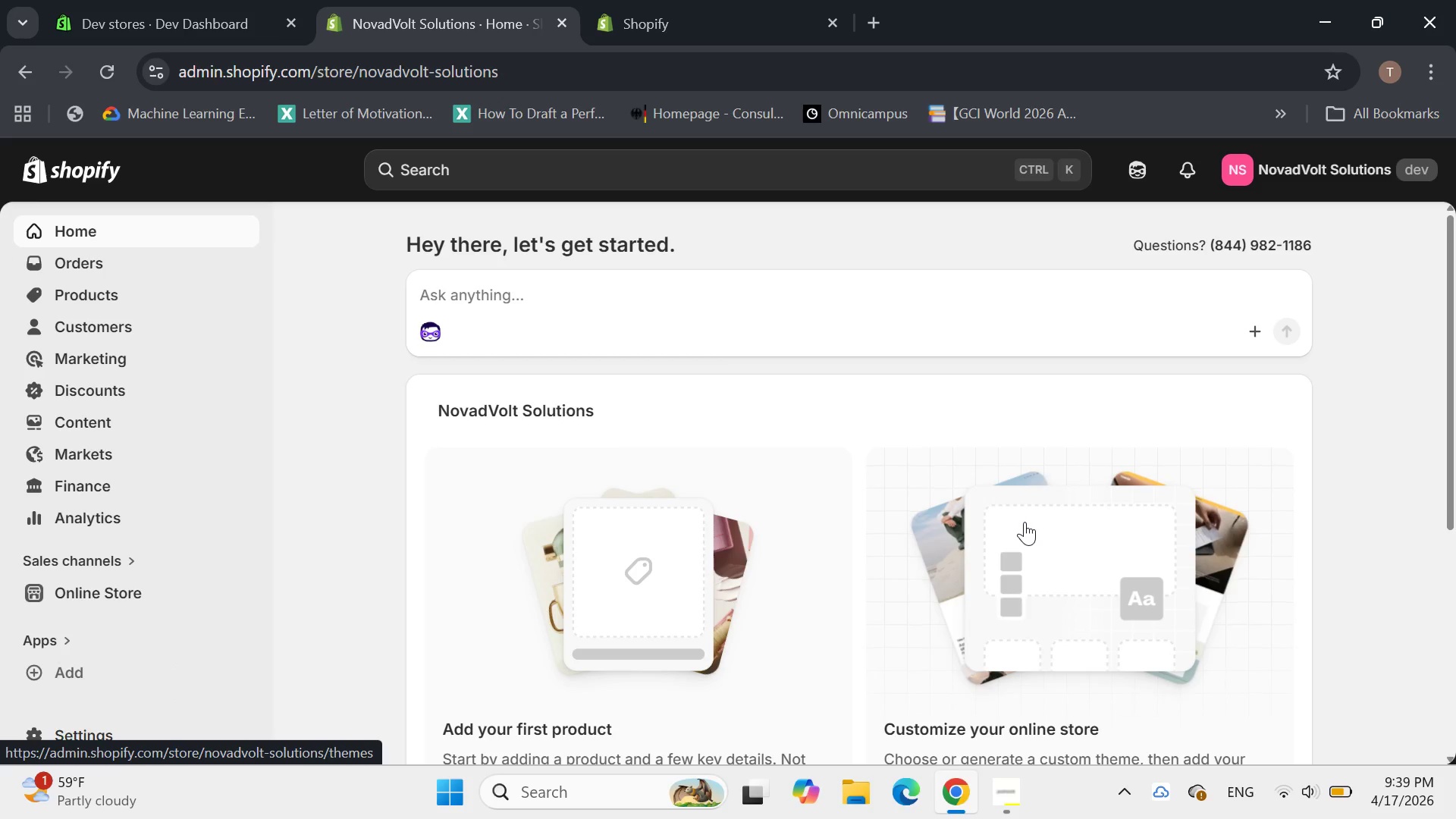 
left_click([1424, 230])
 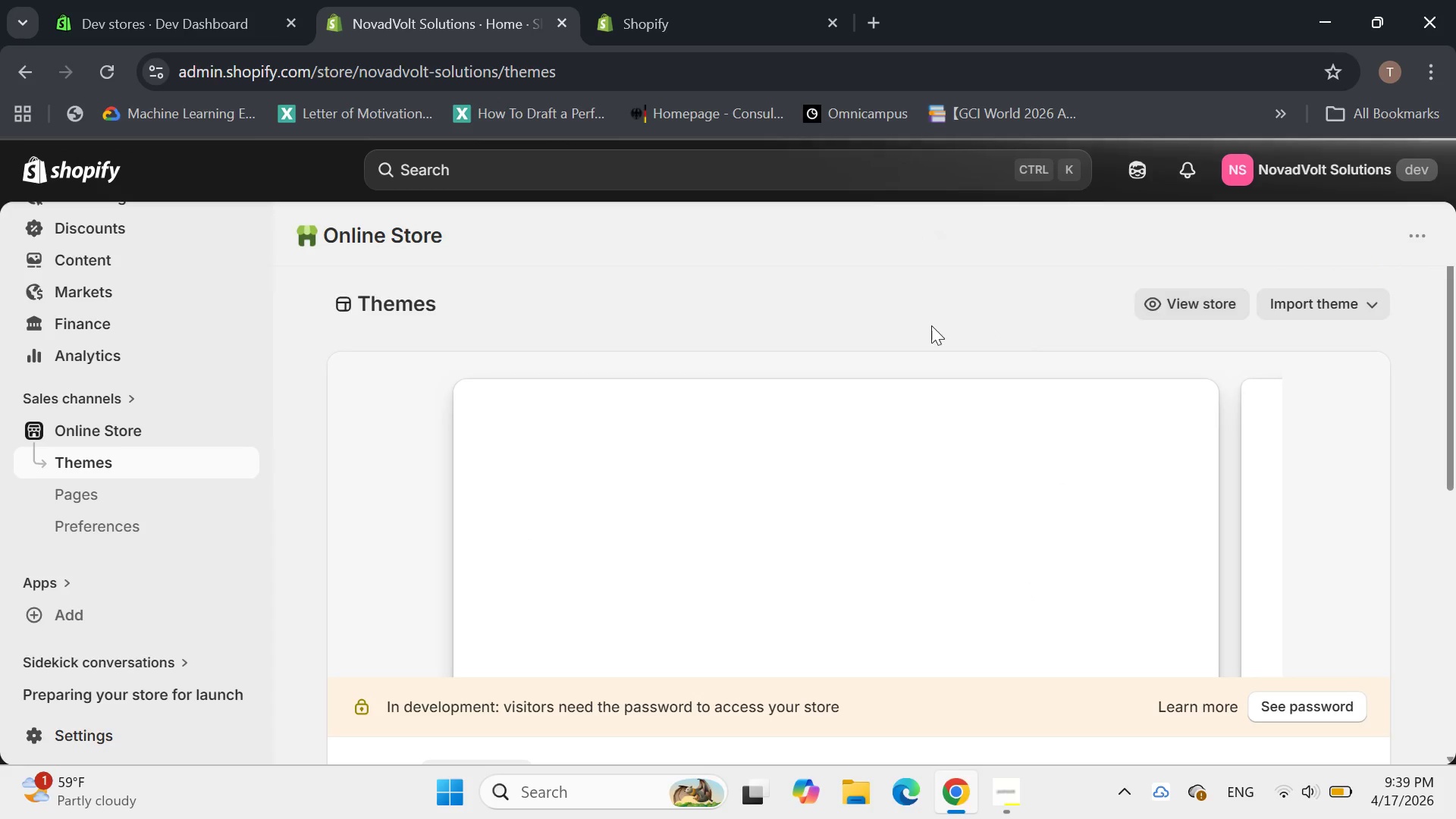 
scroll: coordinate [880, 323], scroll_direction: down, amount: 5.0
 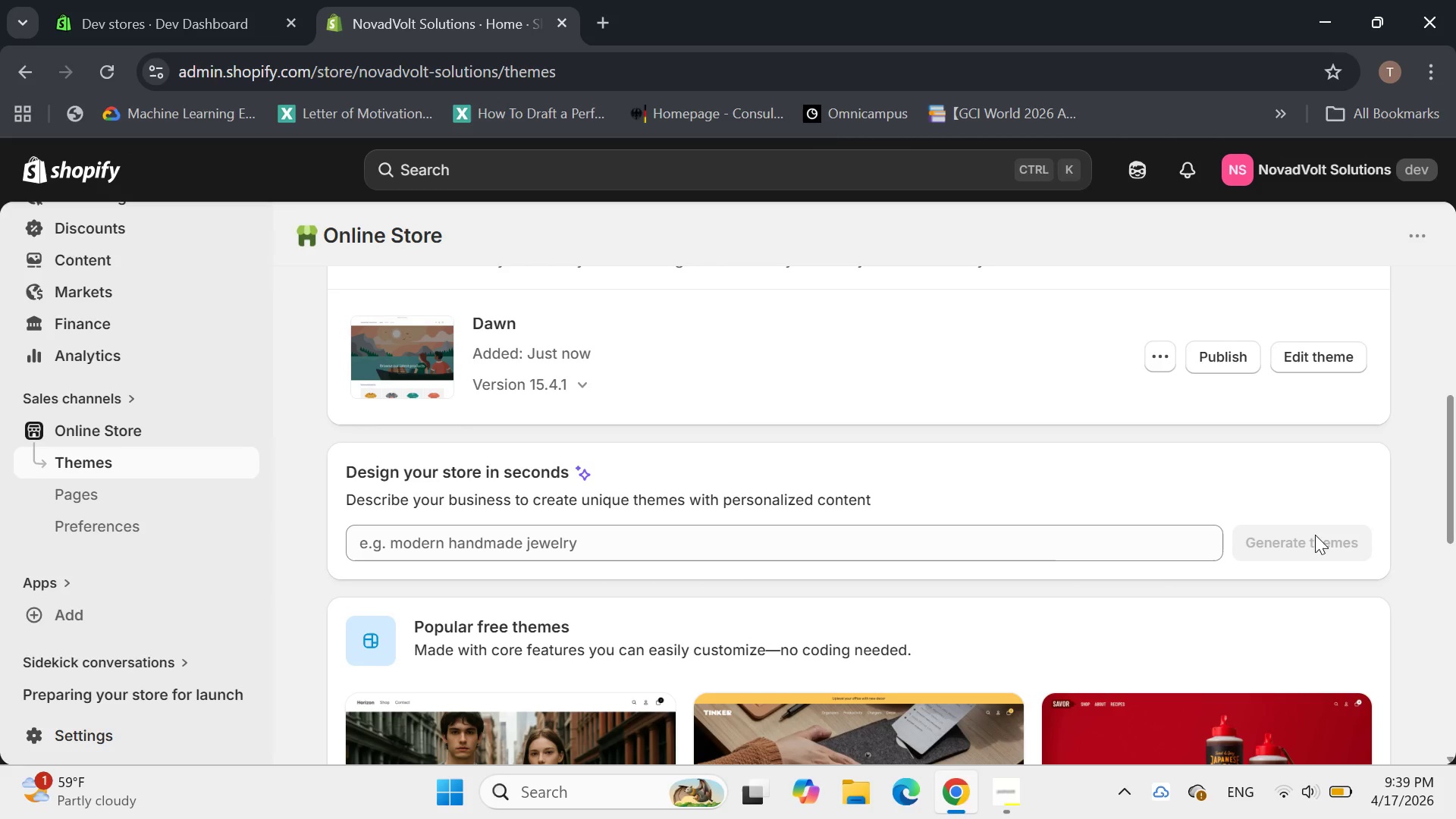 
wait(7.53)
 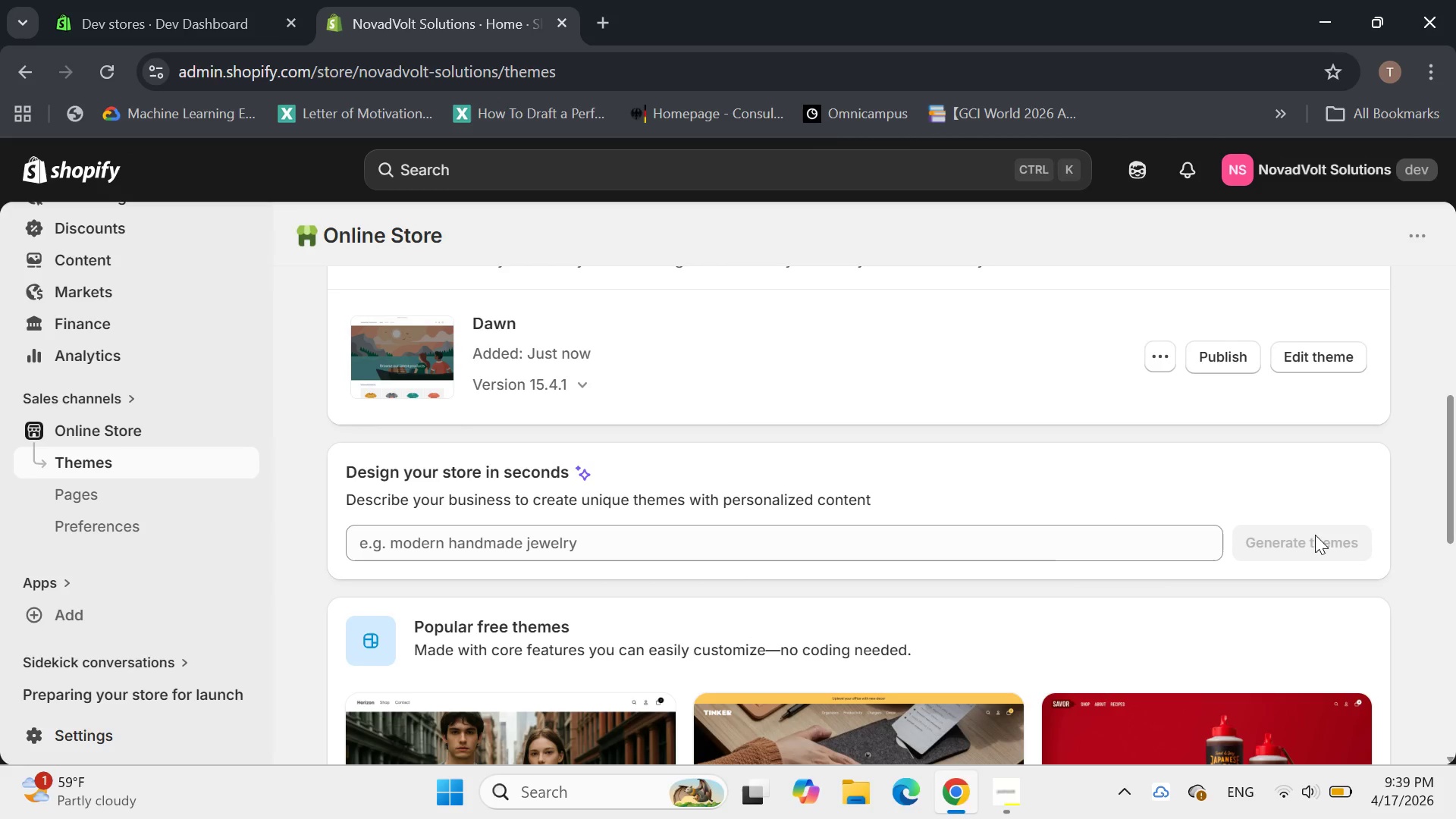 
scroll: coordinate [1125, 747], scroll_direction: up, amount: 5.0
 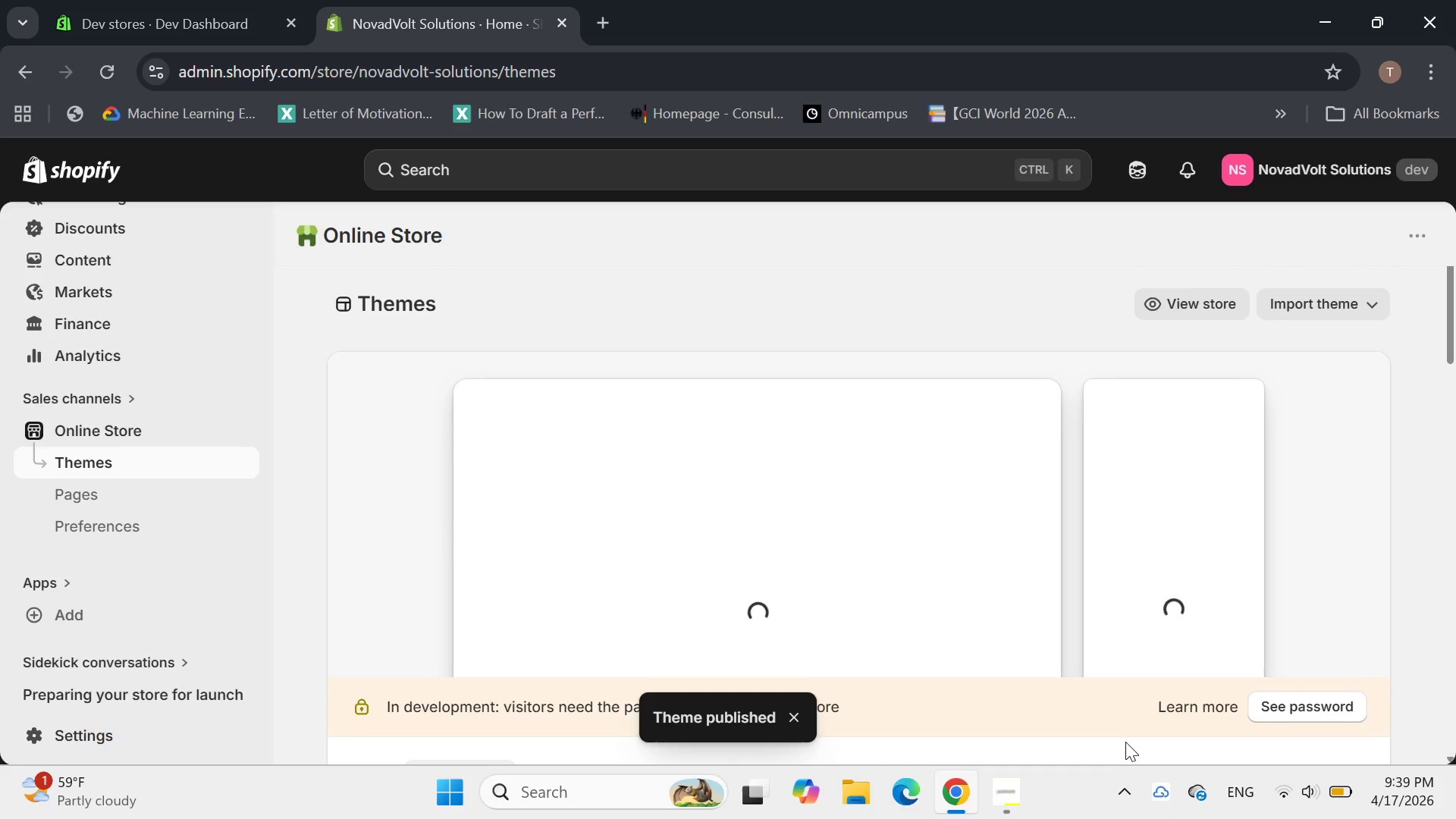 
scroll: coordinate [1125, 739], scroll_direction: down, amount: 2.0
 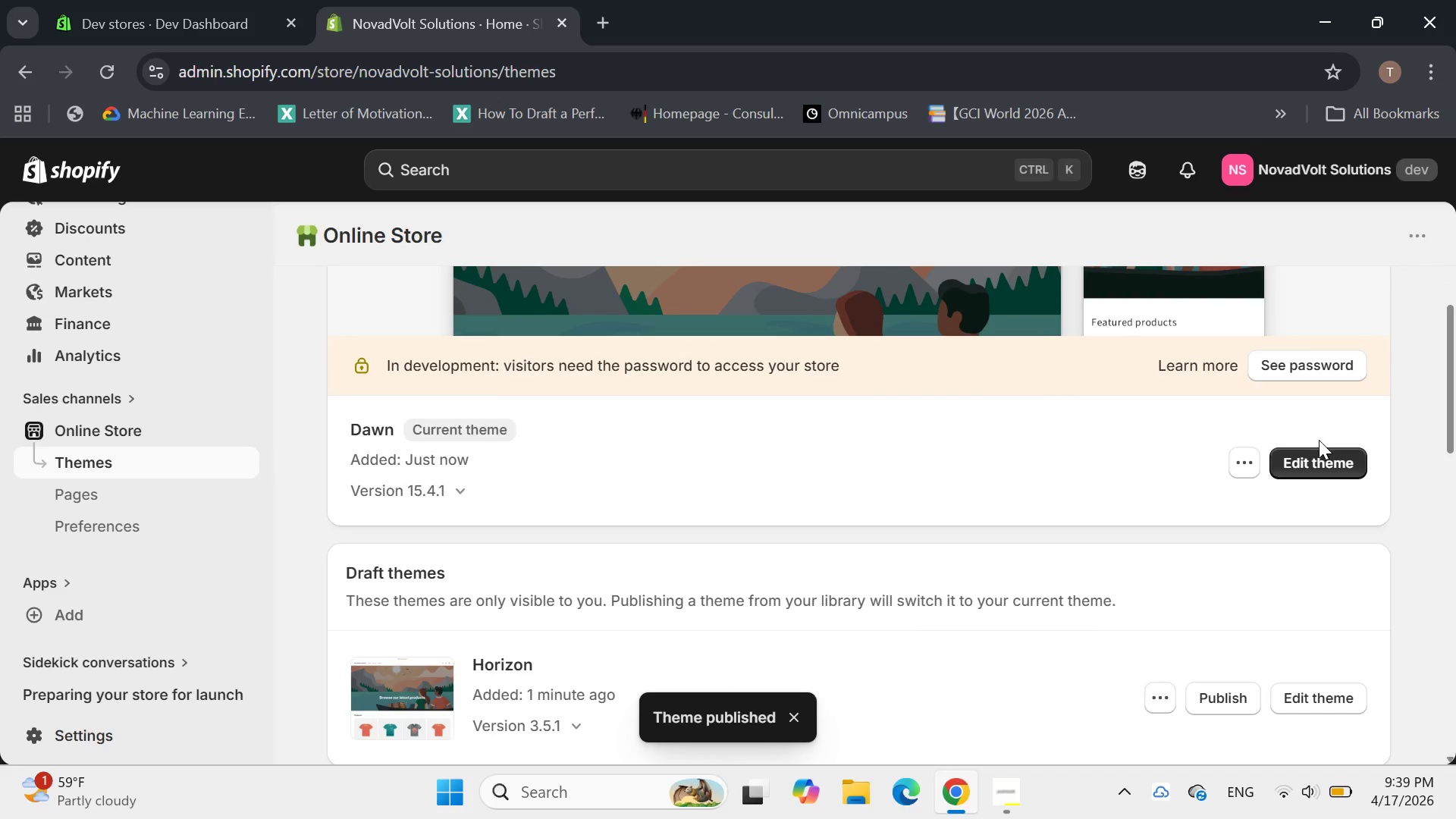 
left_click([1313, 450])
 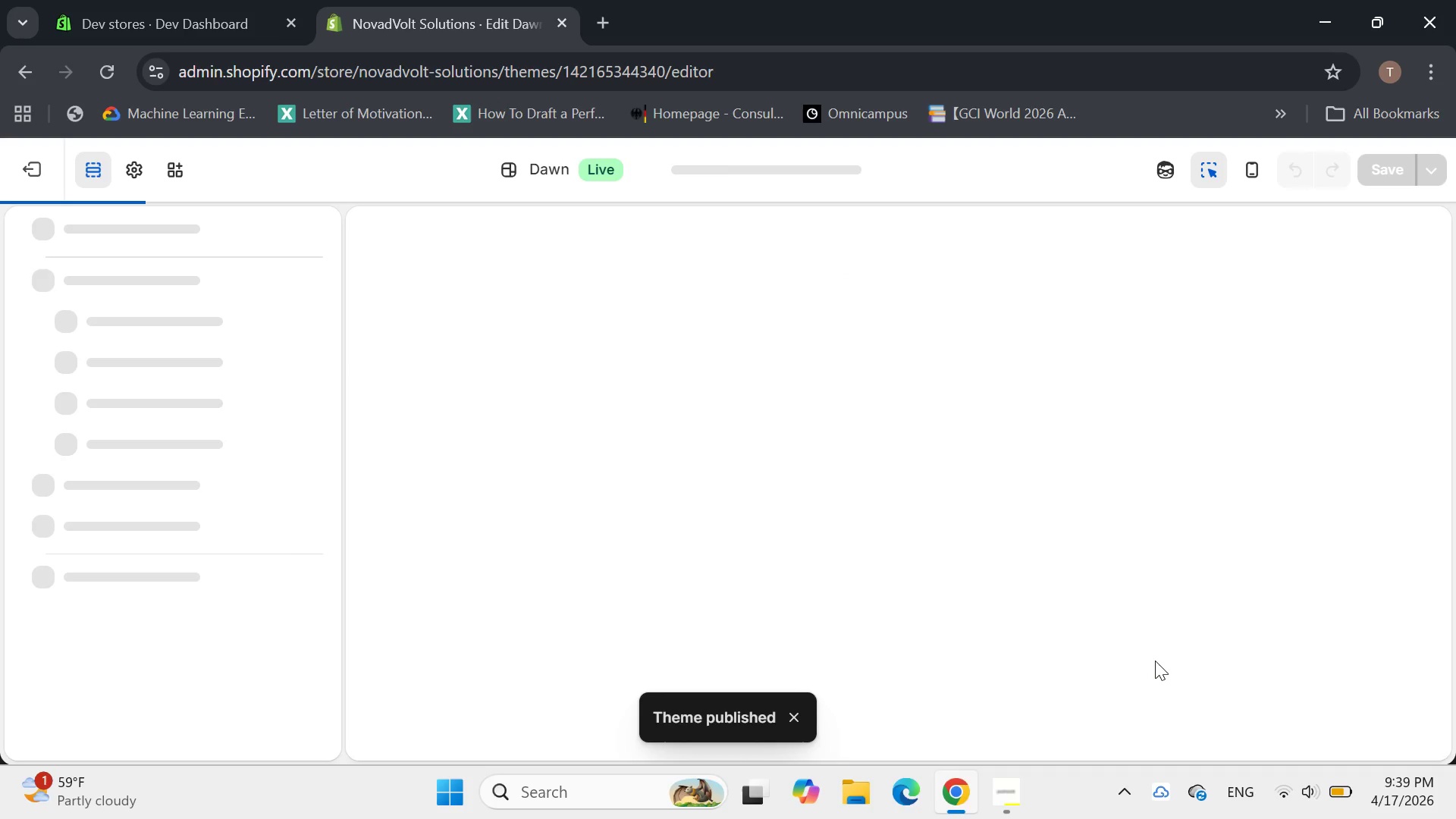 
scroll: coordinate [1150, 648], scroll_direction: up, amount: 2.0
 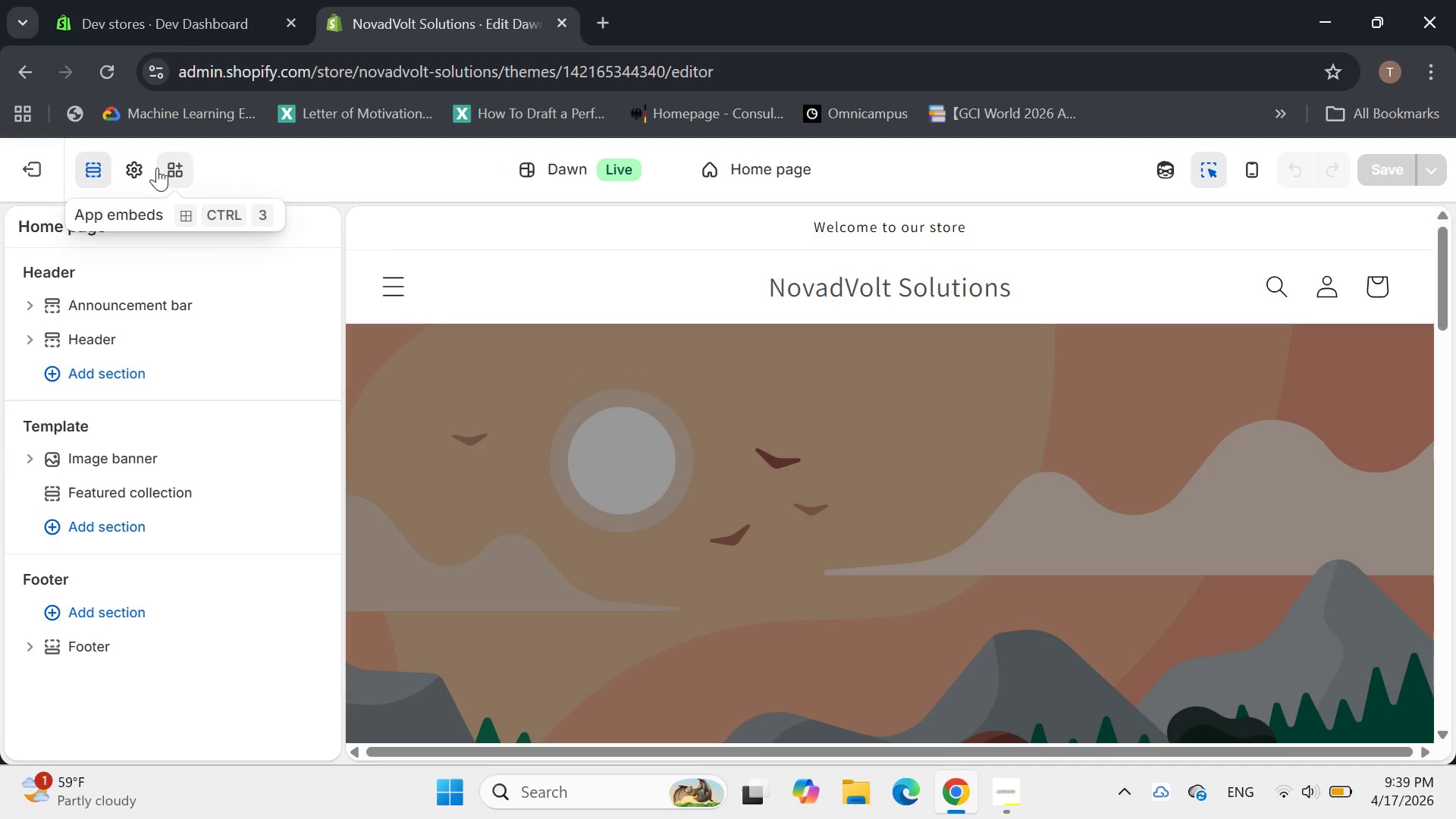 
wait(5.5)
 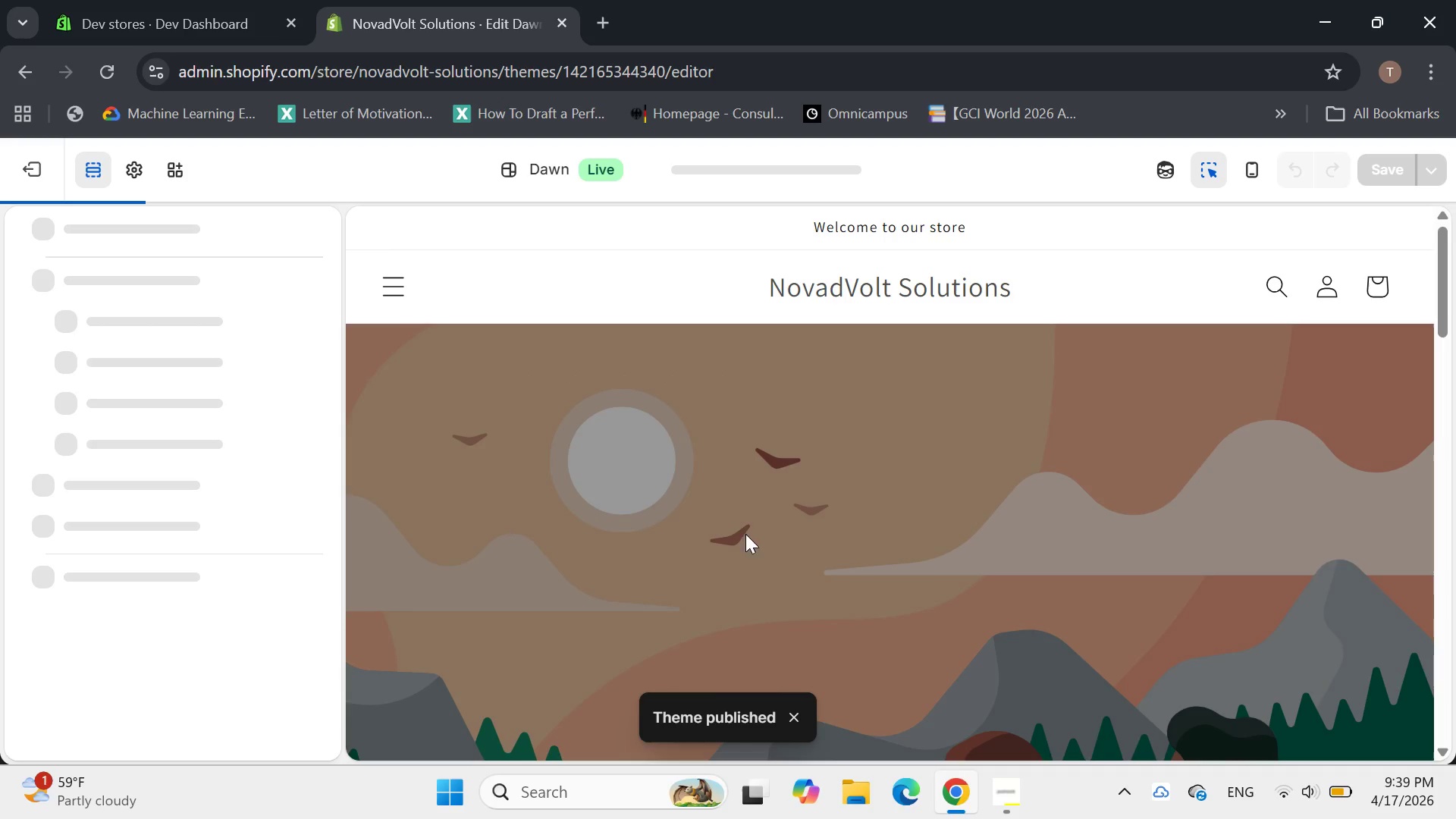 
left_click([136, 162])
 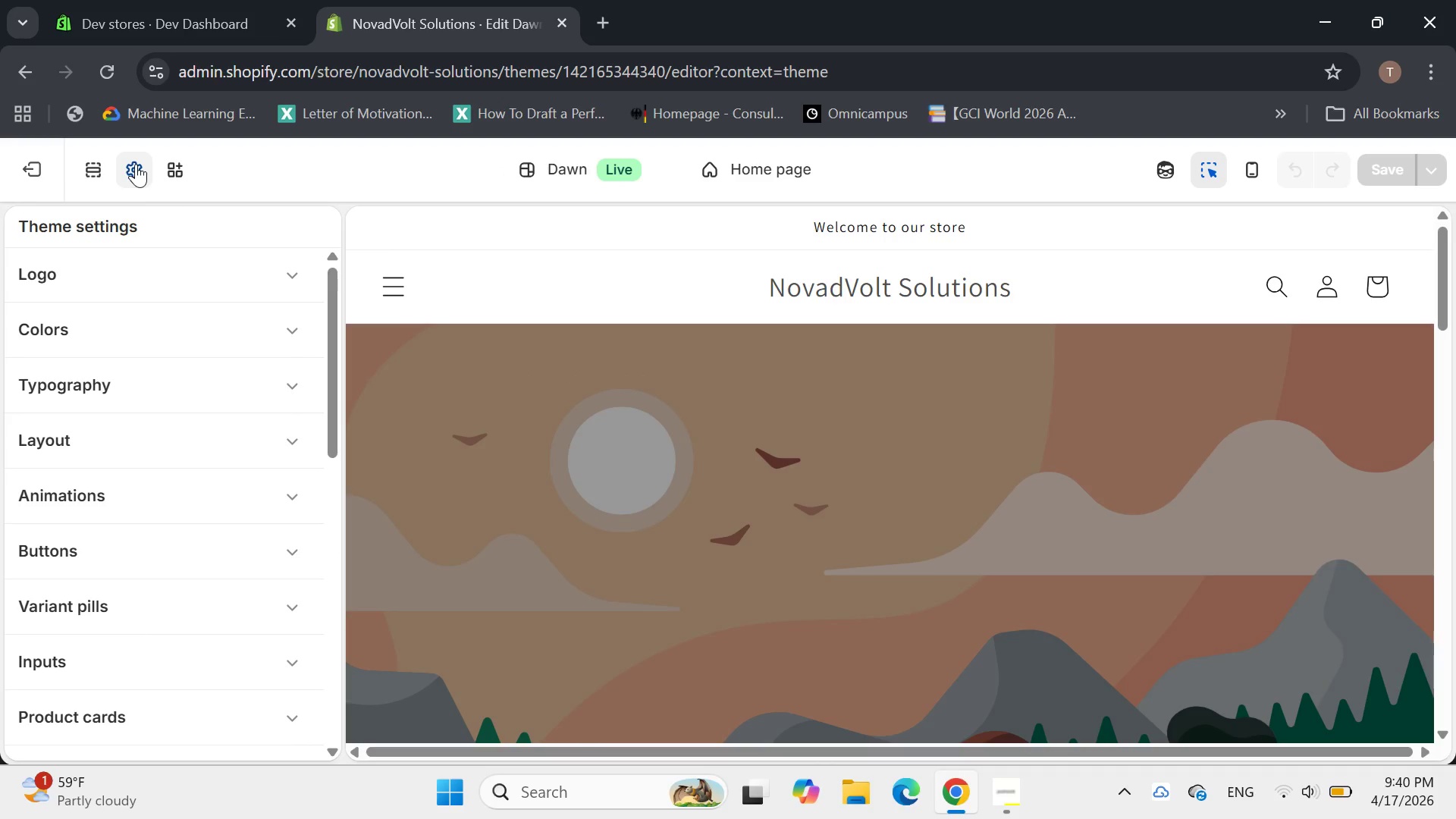 
mouse_move([179, 348])
 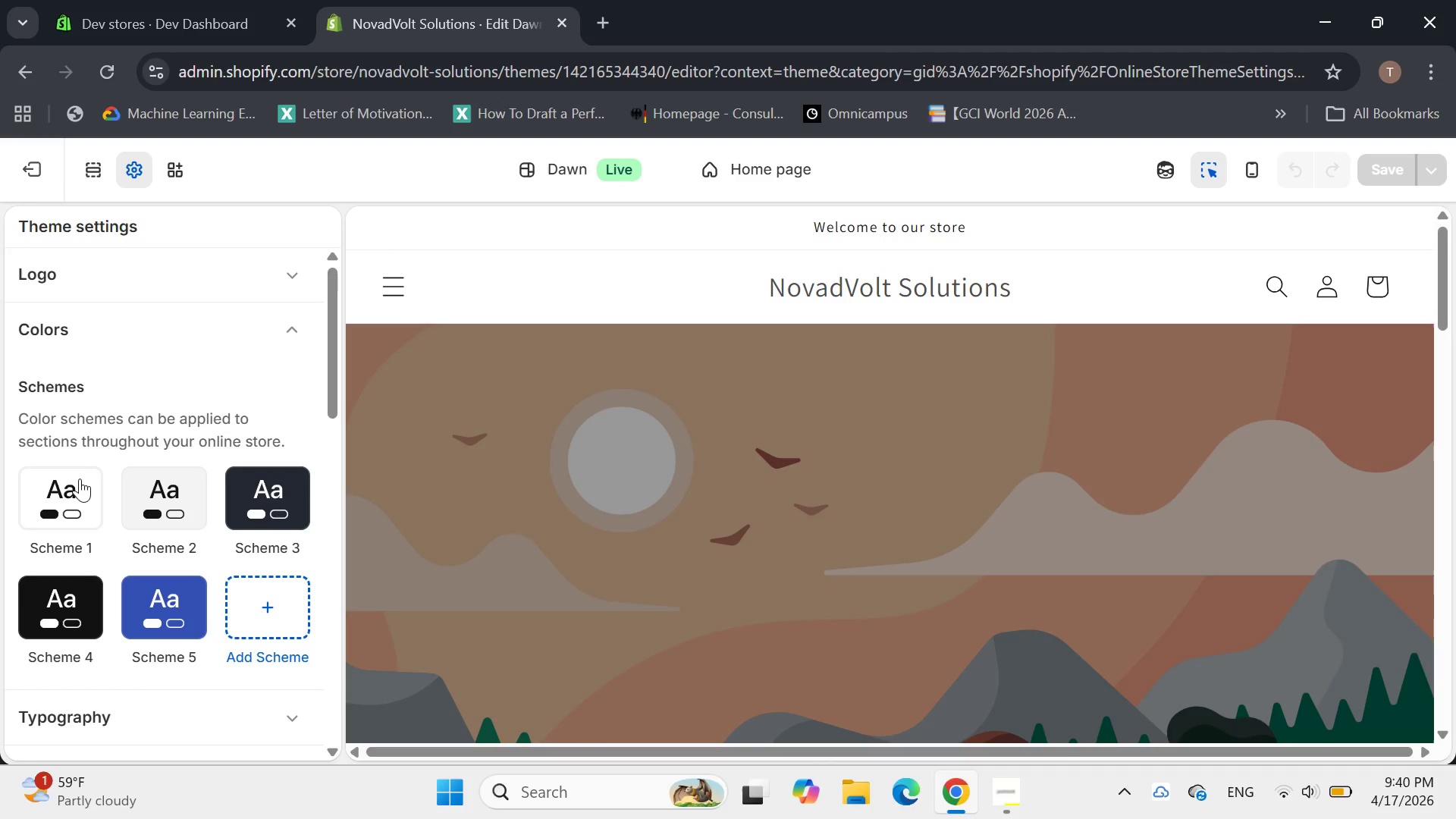 
left_click_drag(start_coordinate=[73, 485], to_coordinate=[75, 479])
 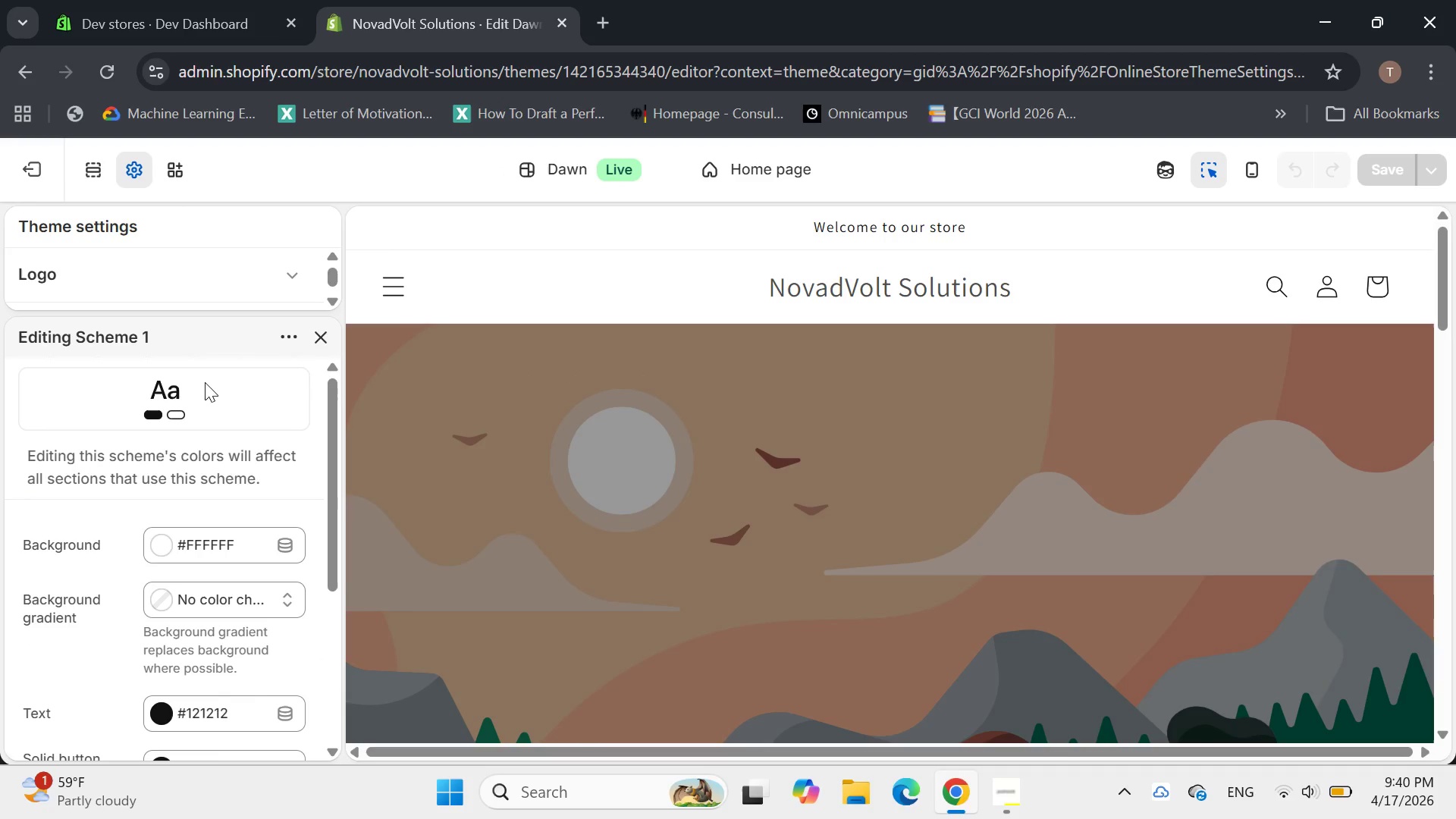 
scroll: coordinate [215, 382], scroll_direction: down, amount: 1.0
 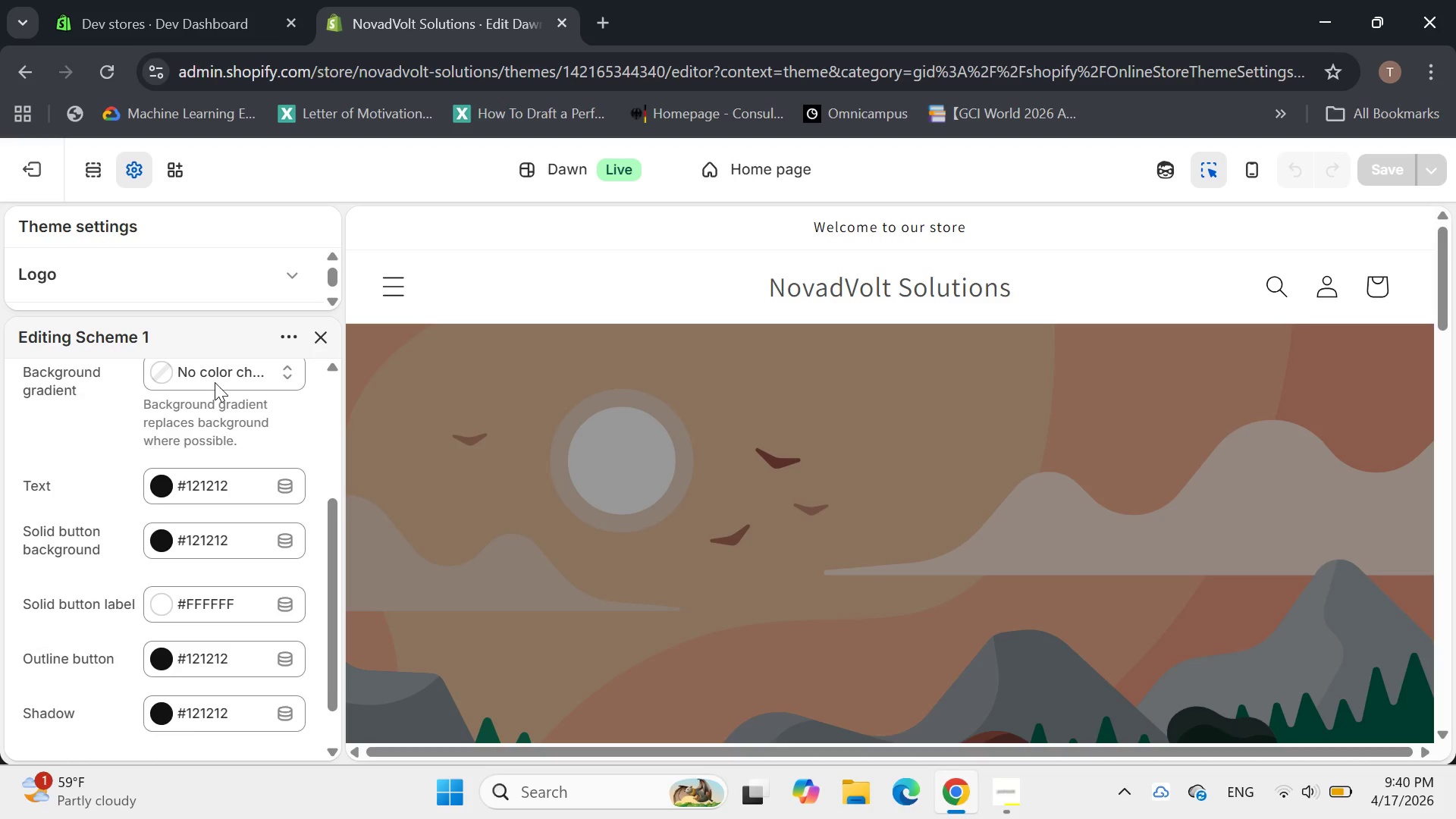 
scroll: coordinate [215, 382], scroll_direction: up, amount: 1.0
 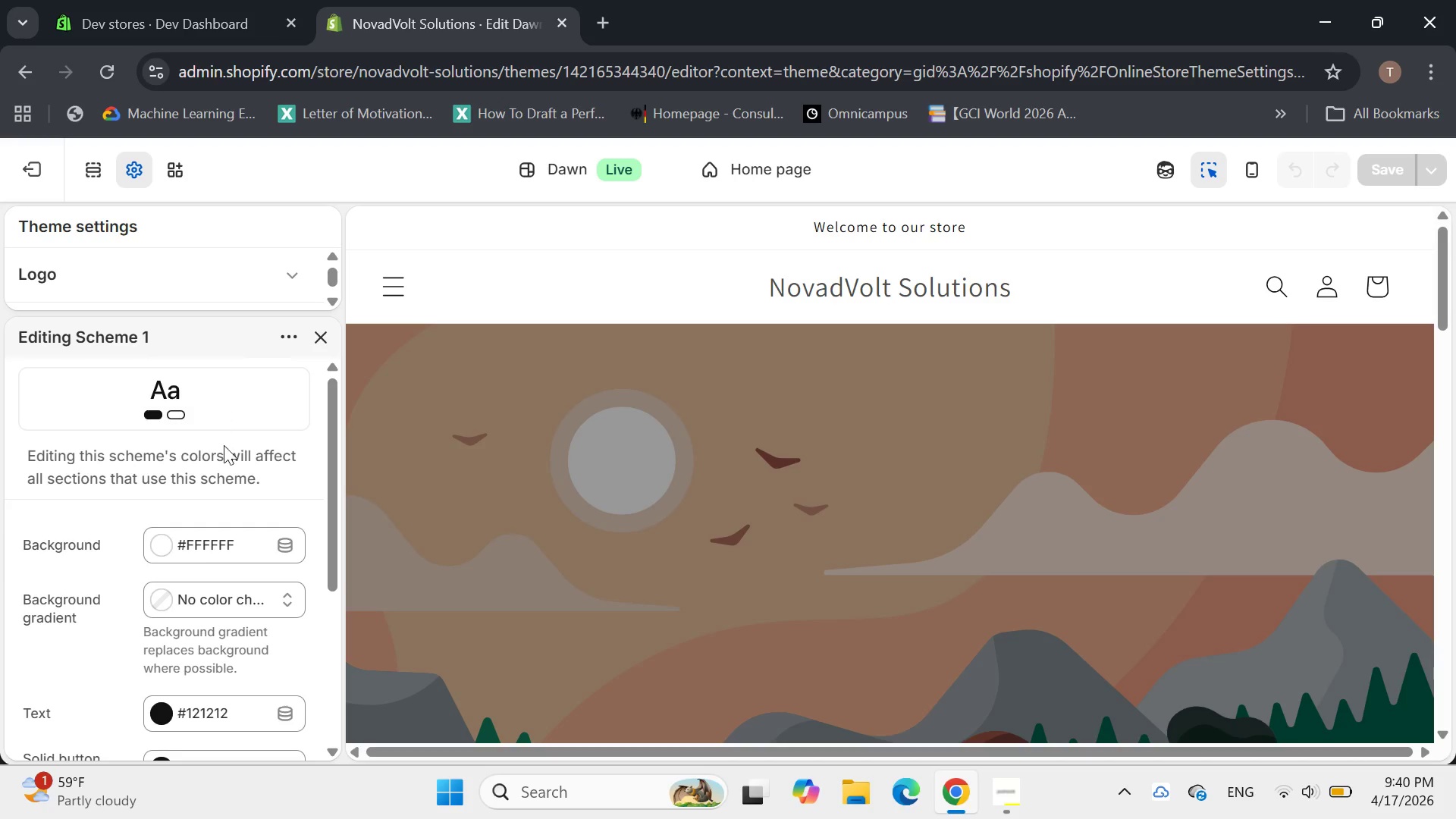 
mouse_move([250, 541])
 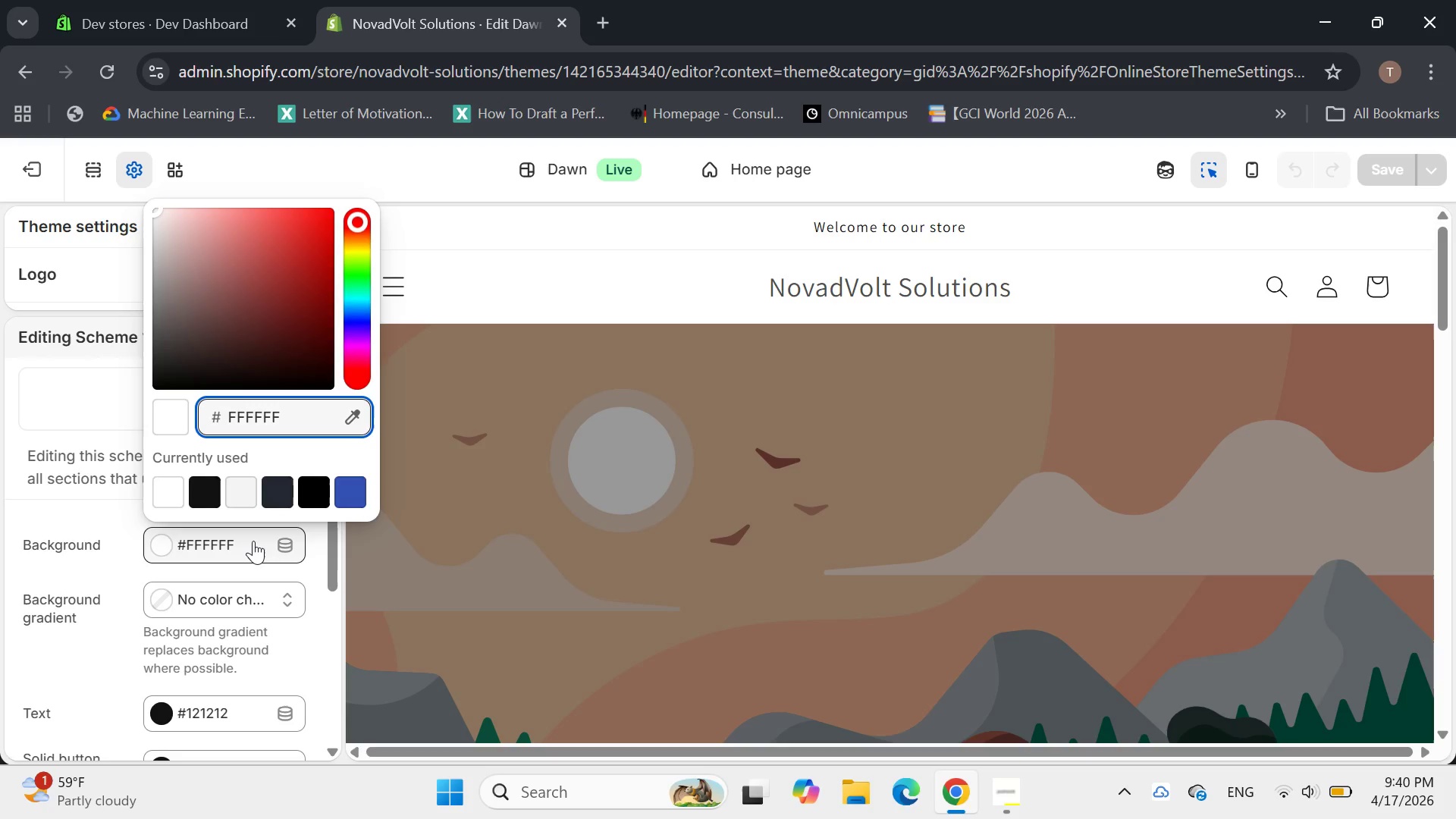 
key(Backspace)
 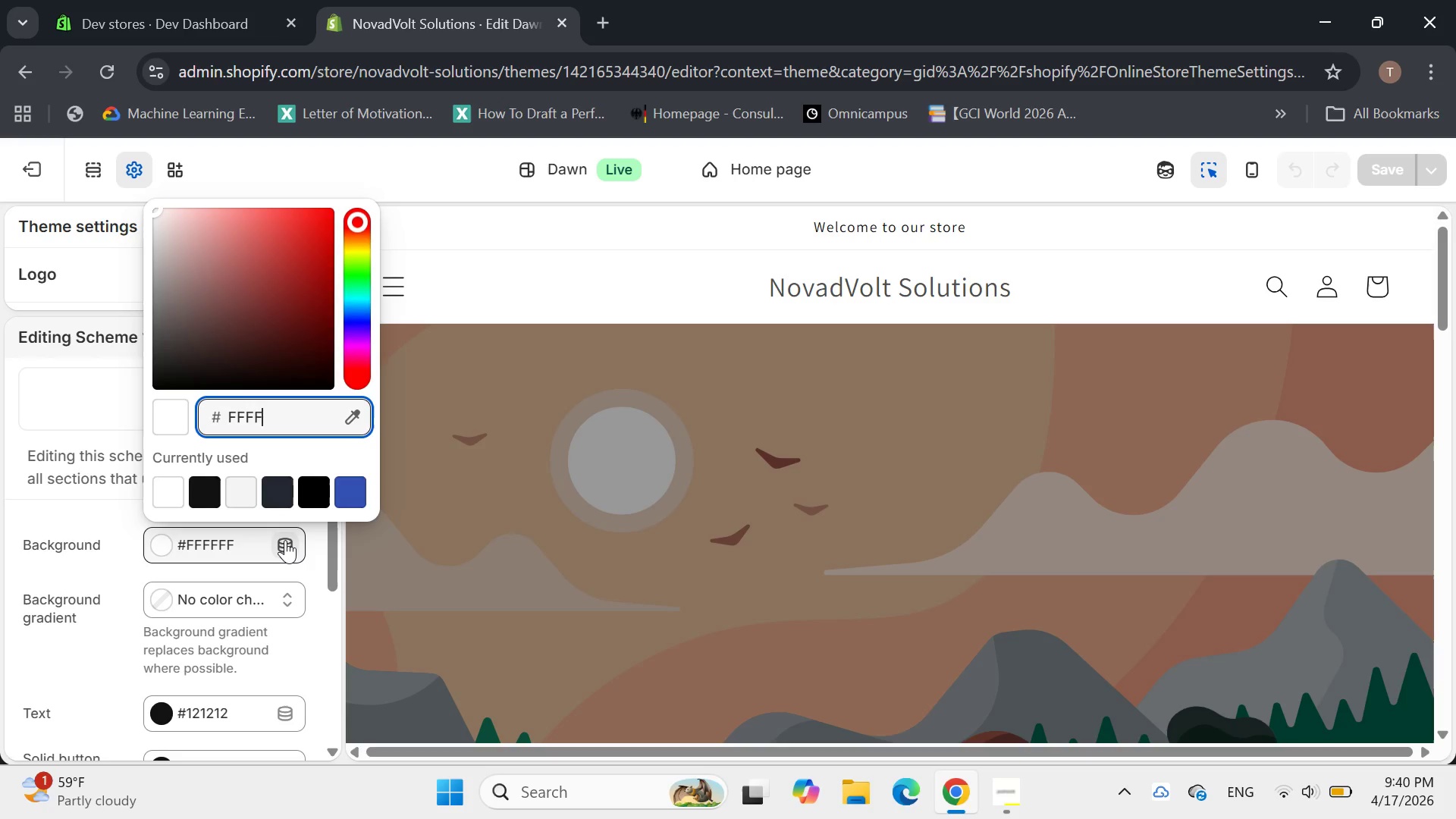 
key(Backspace)
 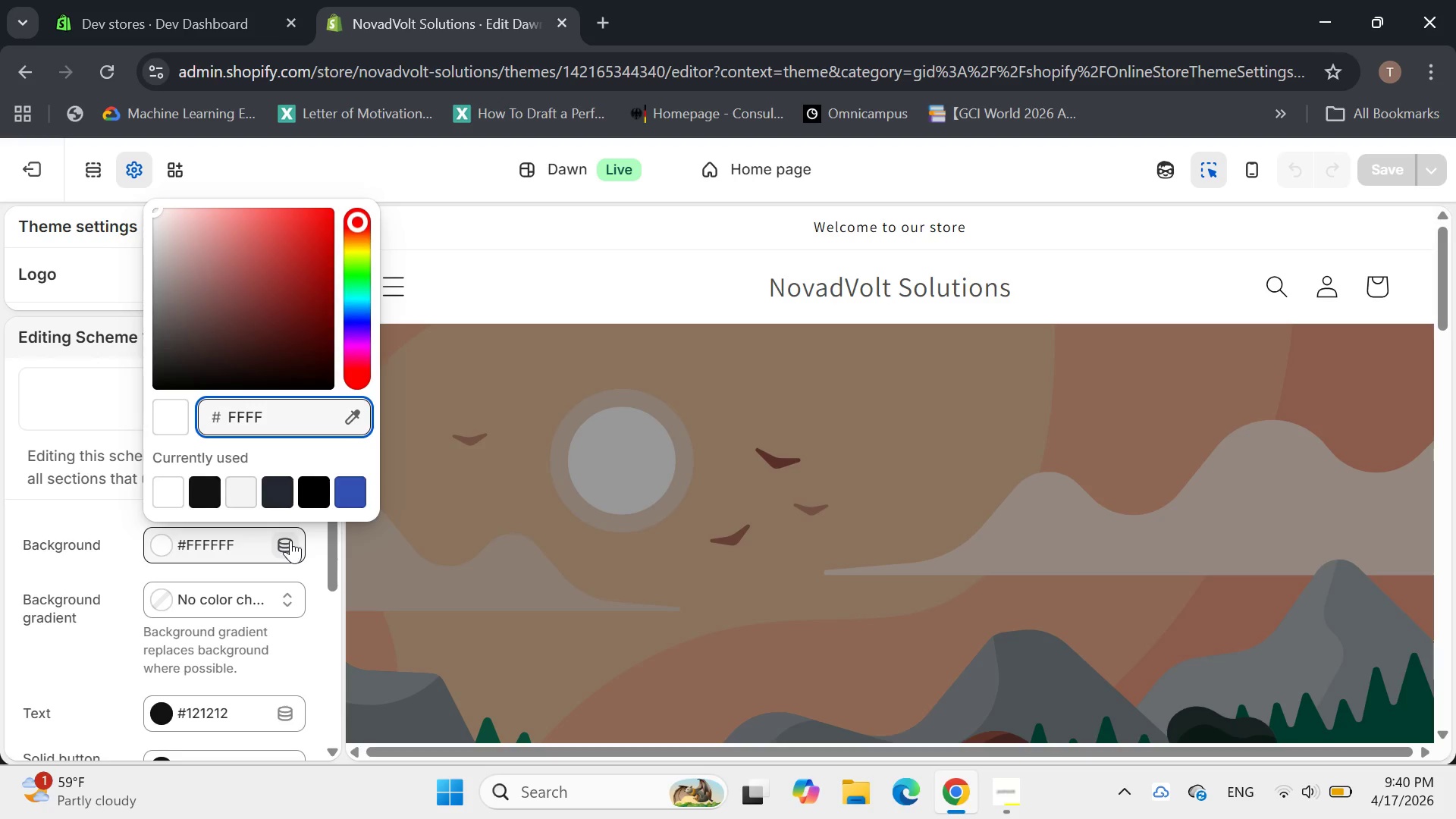 
key(Backspace)
 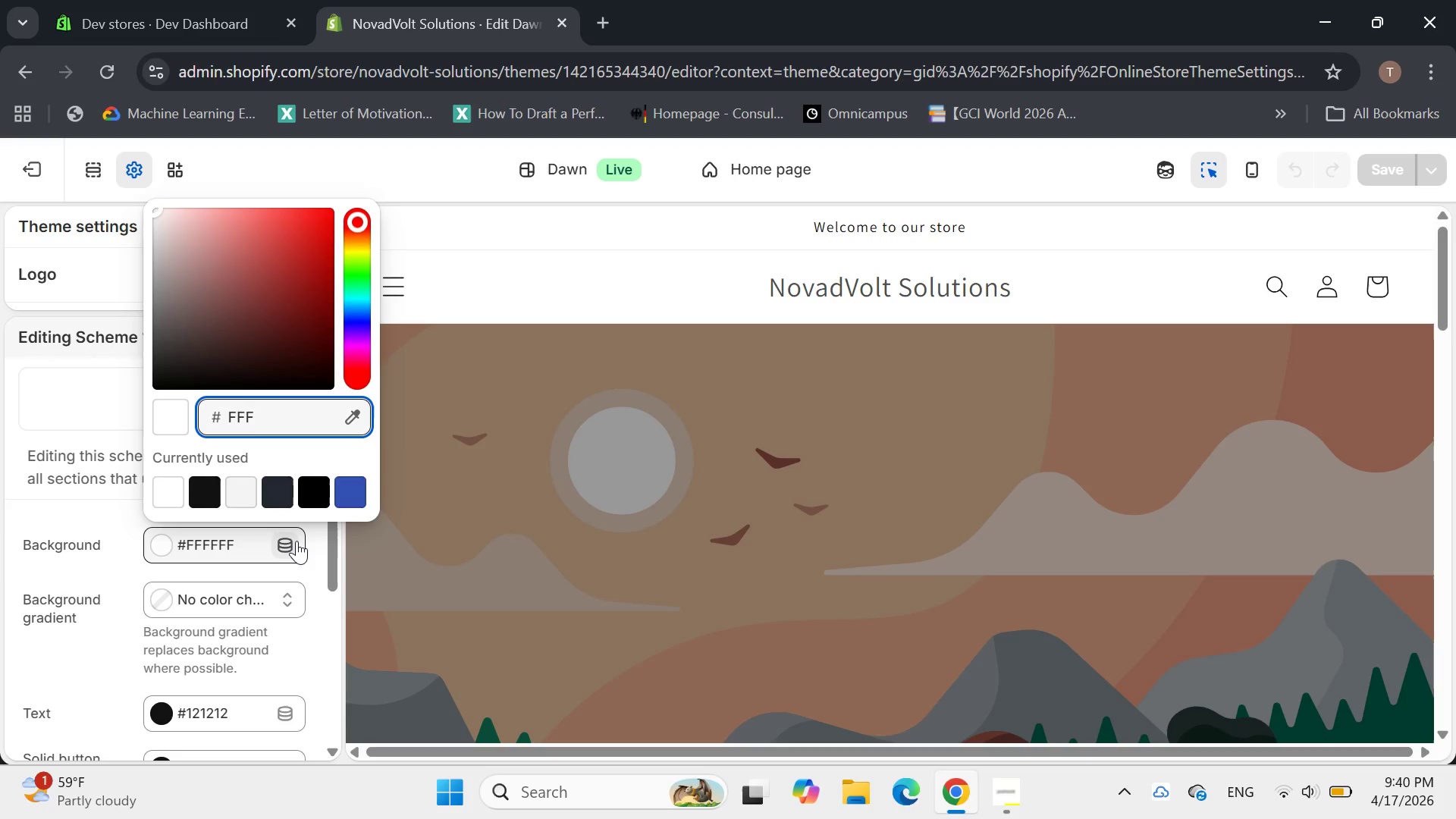 
key(Backspace)
 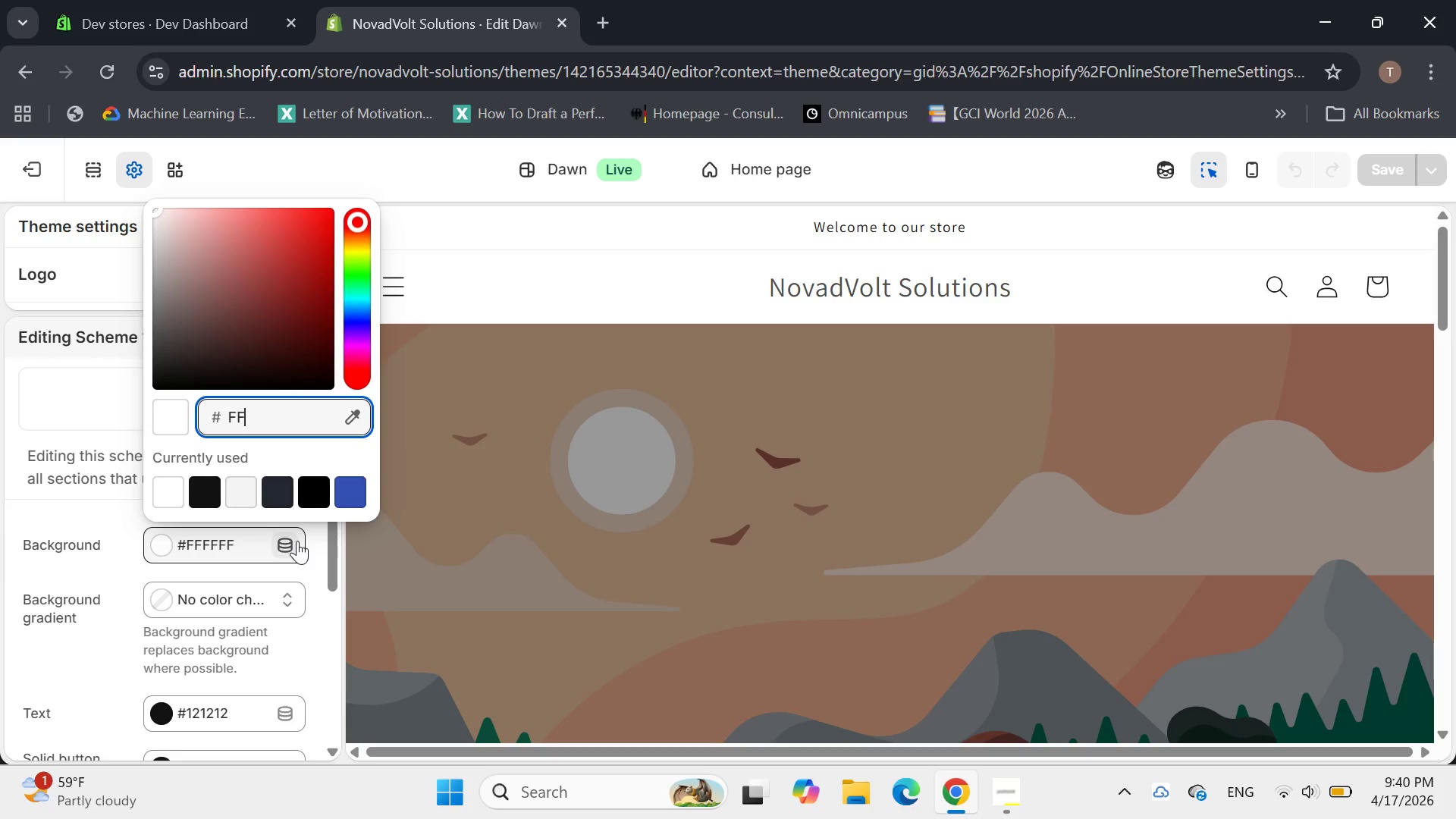 
key(Backspace)
 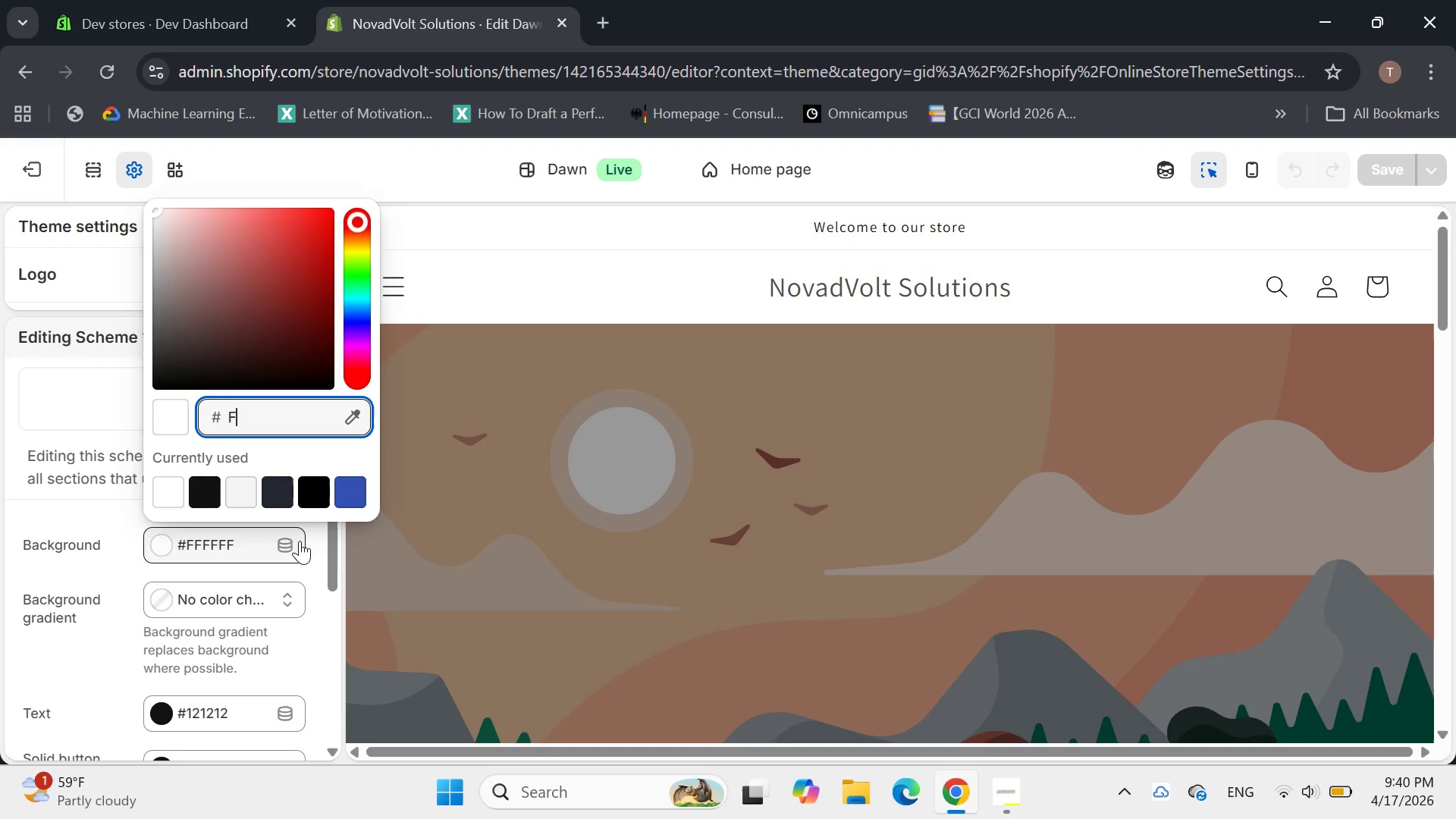 
key(7)
 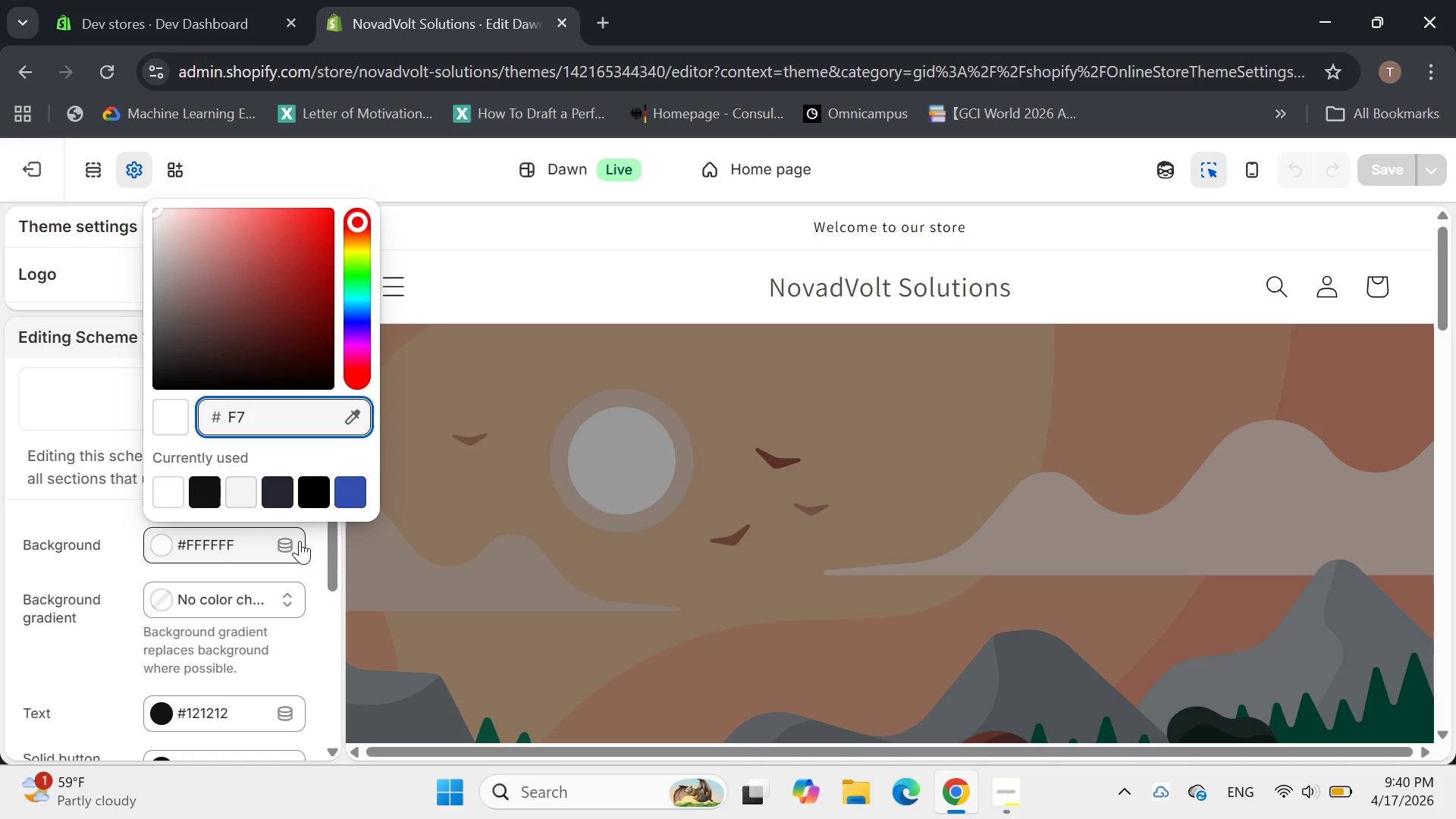 
type(F4EF)
 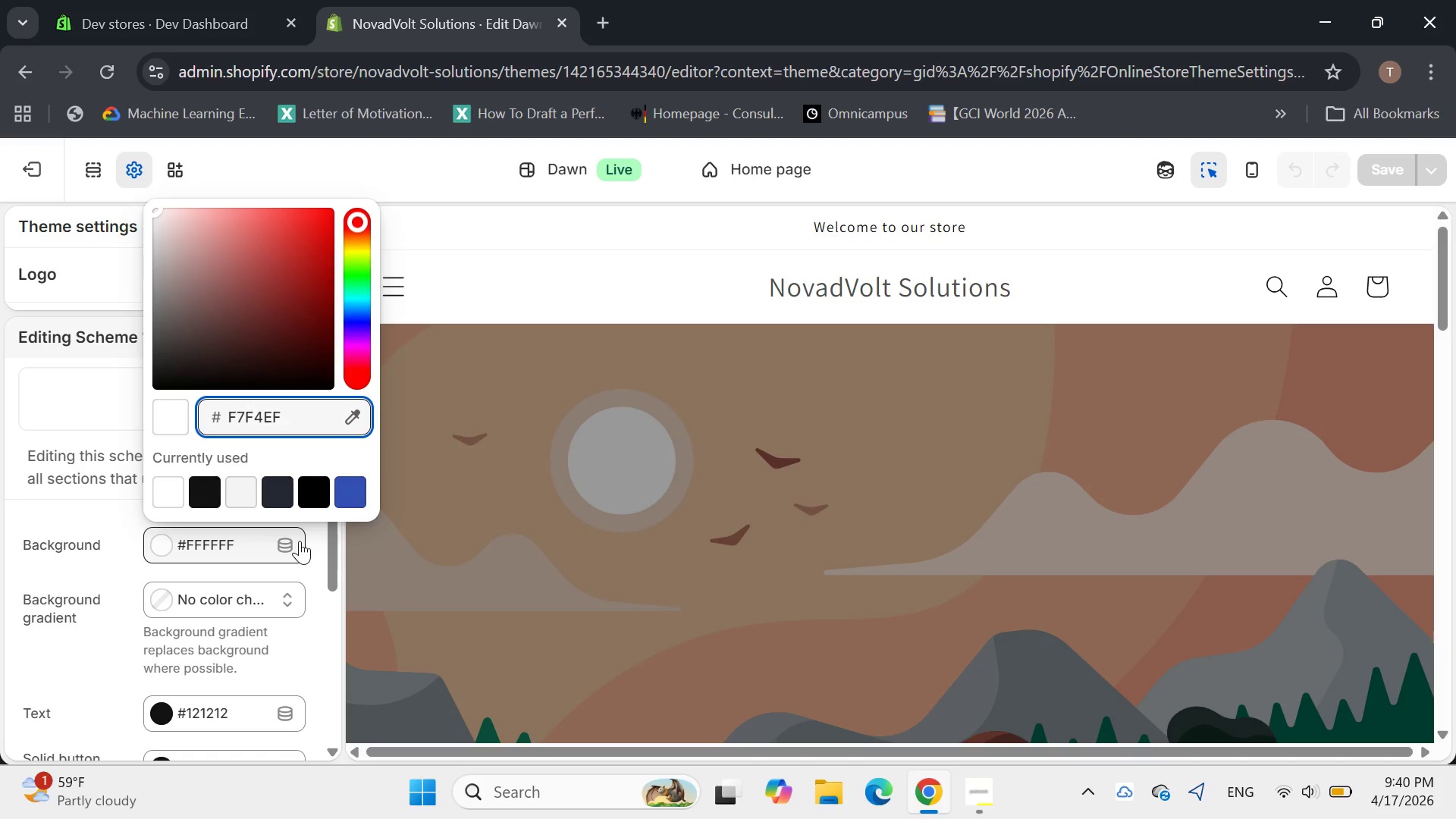 
key(Enter)
 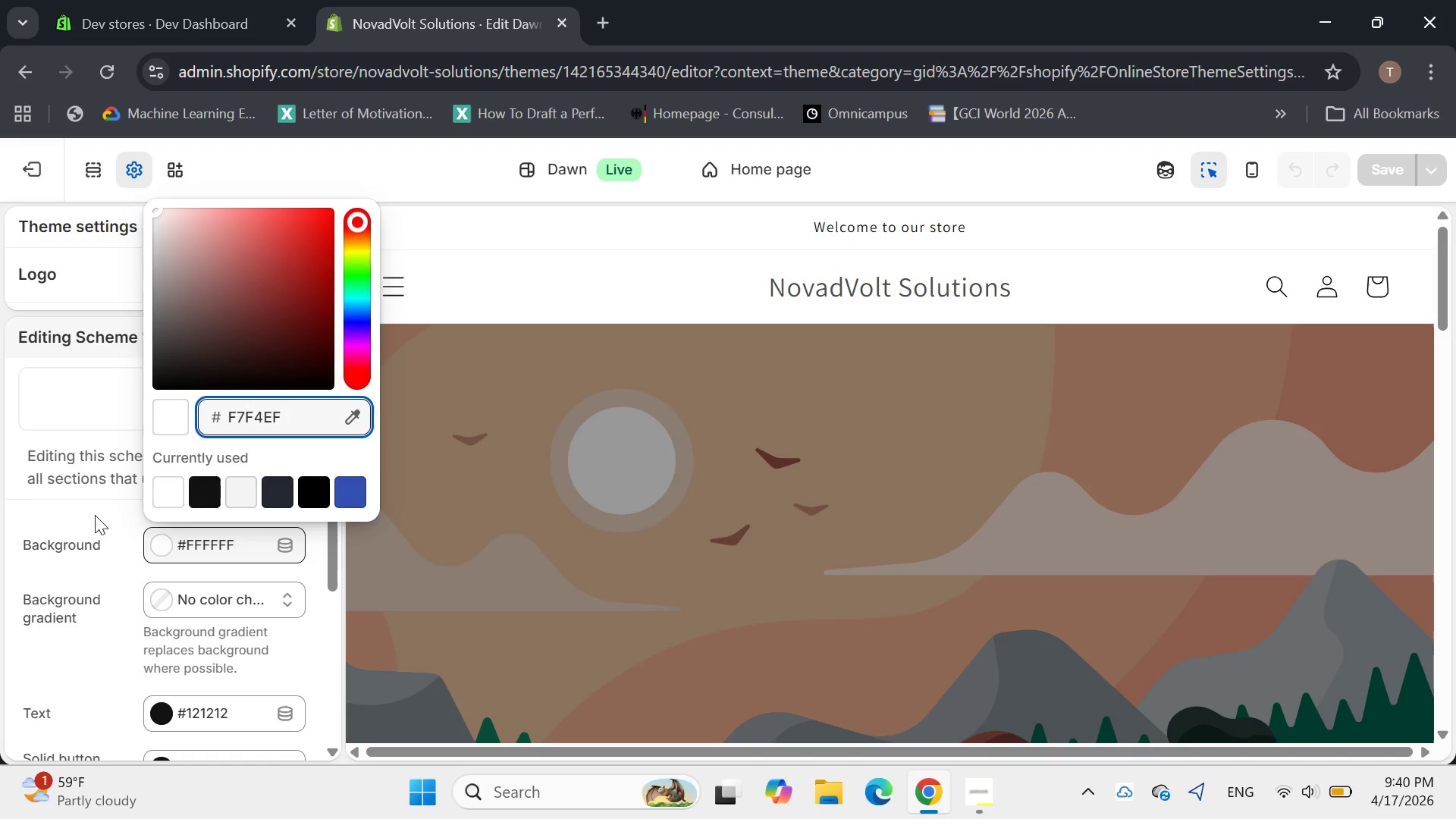 
left_click([102, 510])
 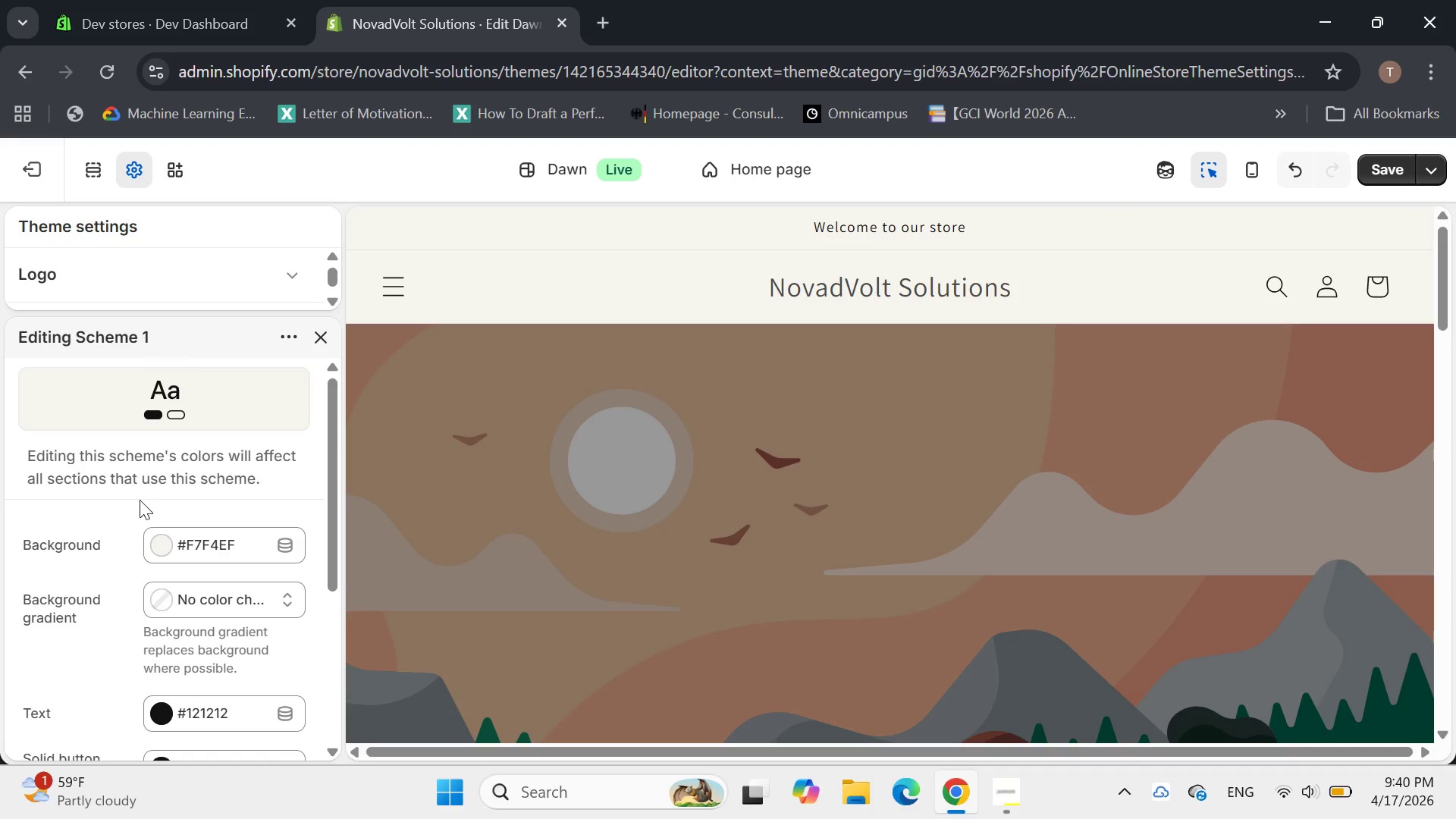 
scroll: coordinate [140, 500], scroll_direction: none, amount: 0.0
 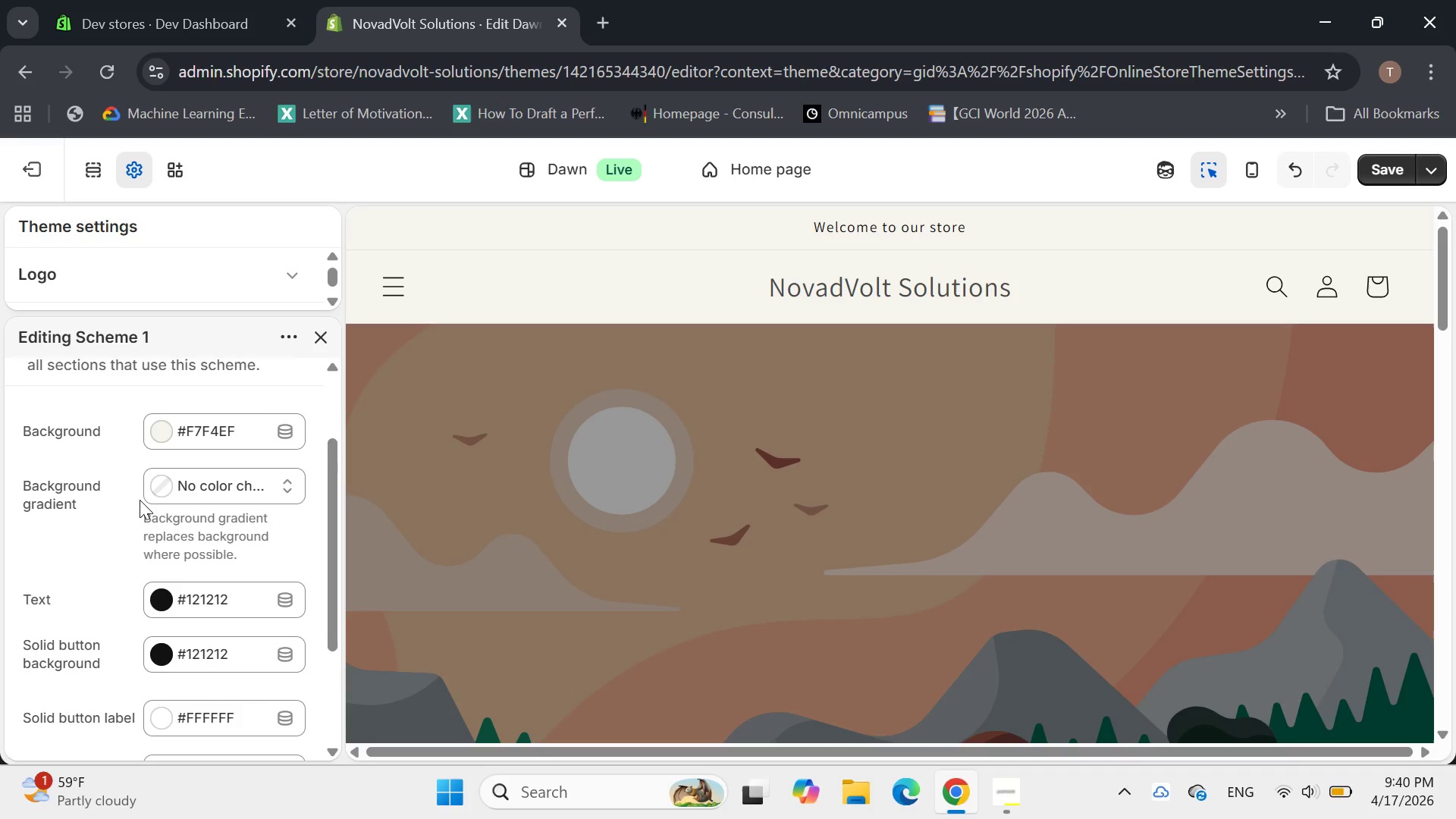 
scroll: coordinate [140, 500], scroll_direction: down, amount: 1.0
 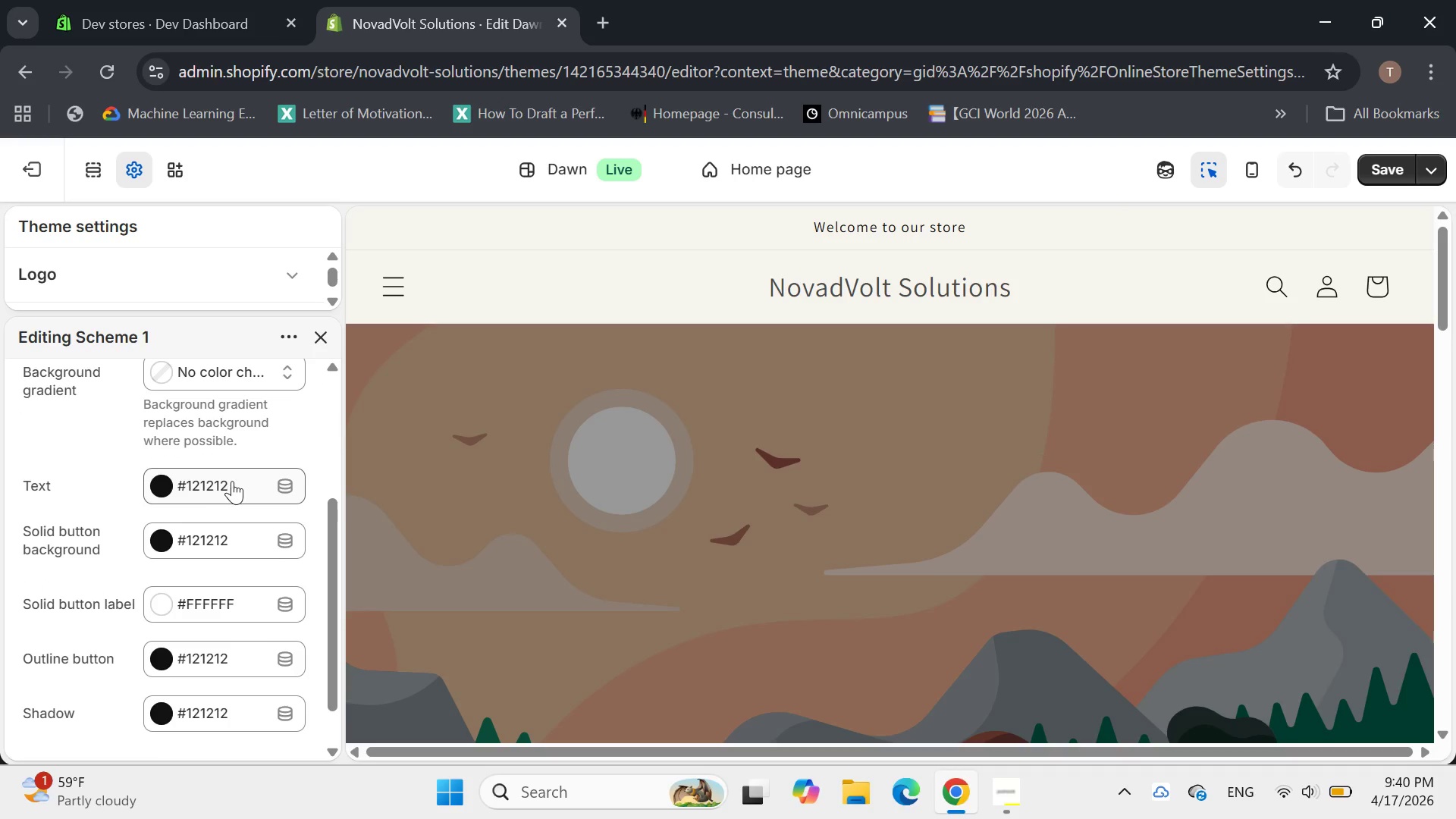 
left_click([233, 479])
 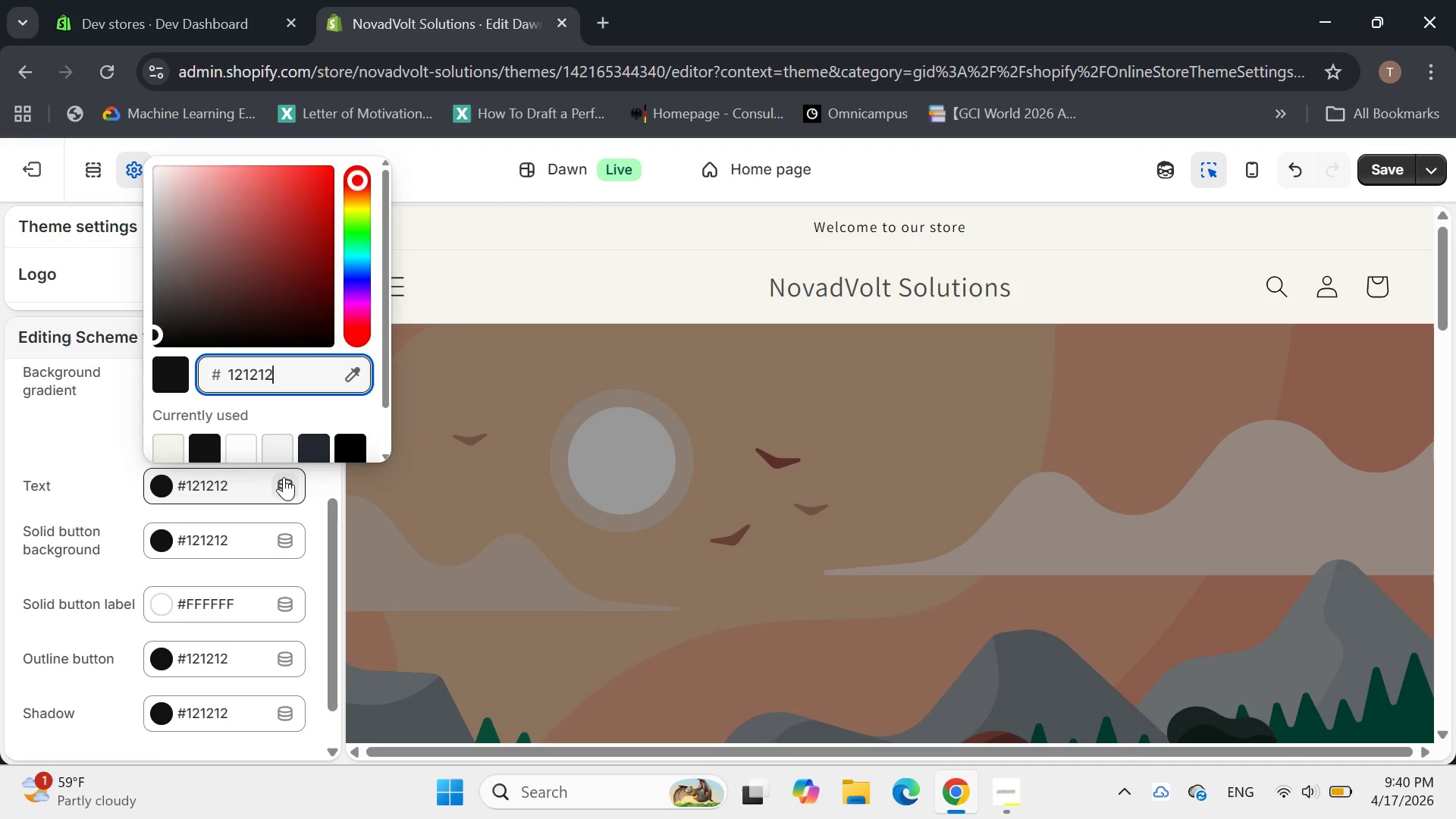 
key(Backspace)
key(Backspace)
key(Backspace)
key(Backspace)
key(Backspace)
key(Backspace)
key(Backspace)
key(Backspace)
key(Backspace)
type(20252B)
 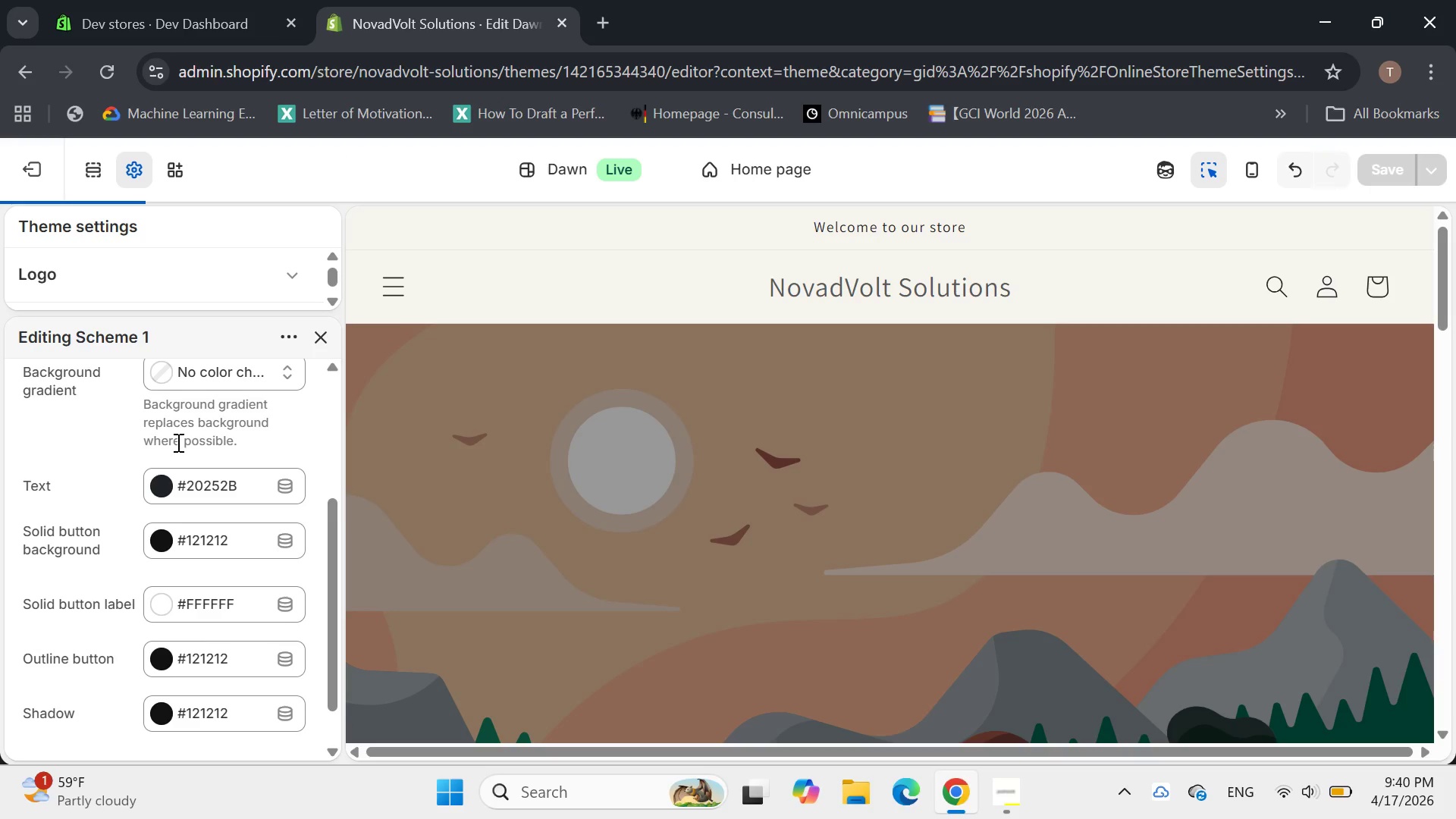 
scroll: coordinate [177, 441], scroll_direction: down, amount: 2.0
 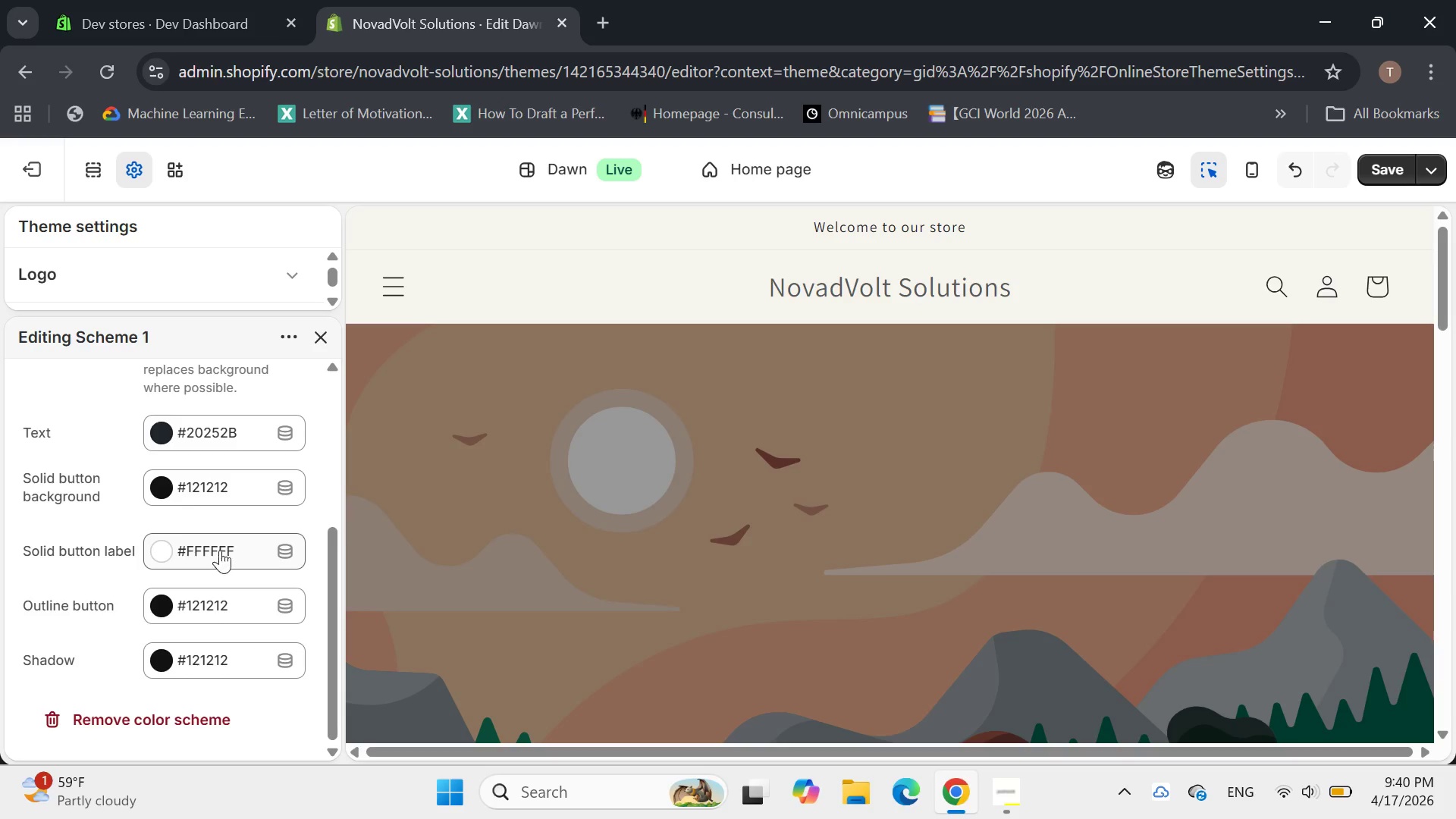 
wait(5.97)
 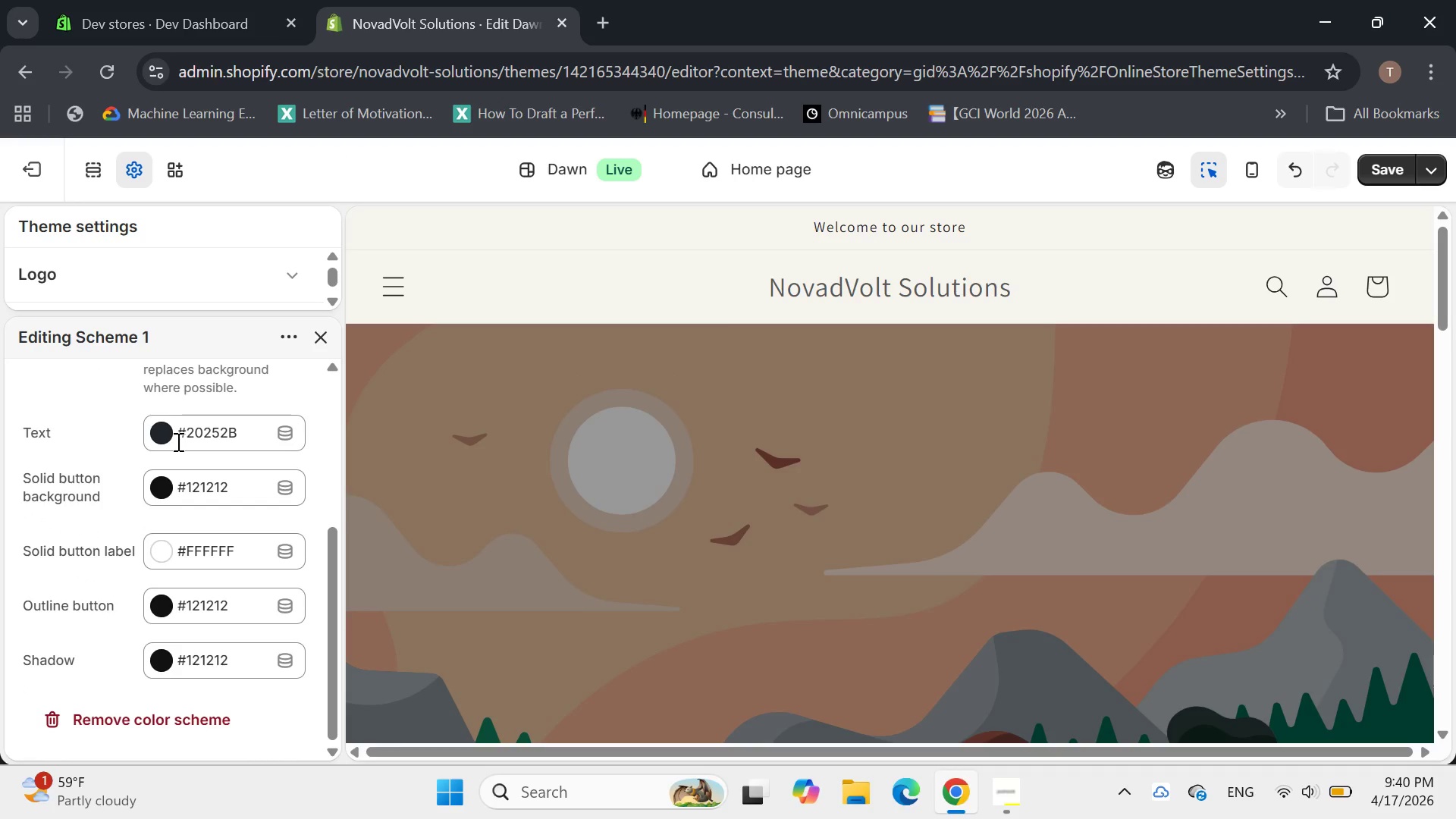 
scroll: coordinate [257, 540], scroll_direction: none, amount: 0.0
 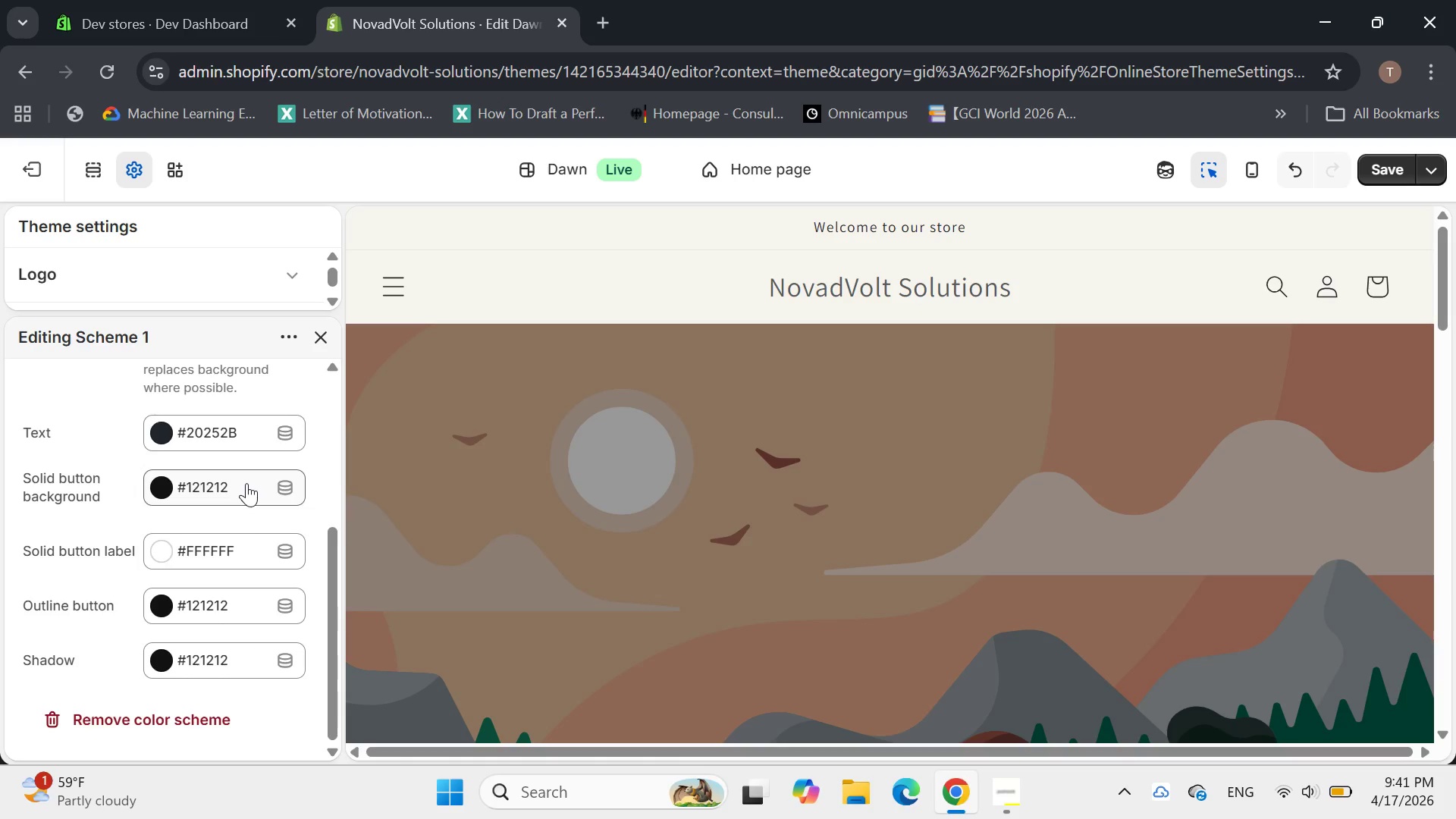 
left_click([246, 483])
 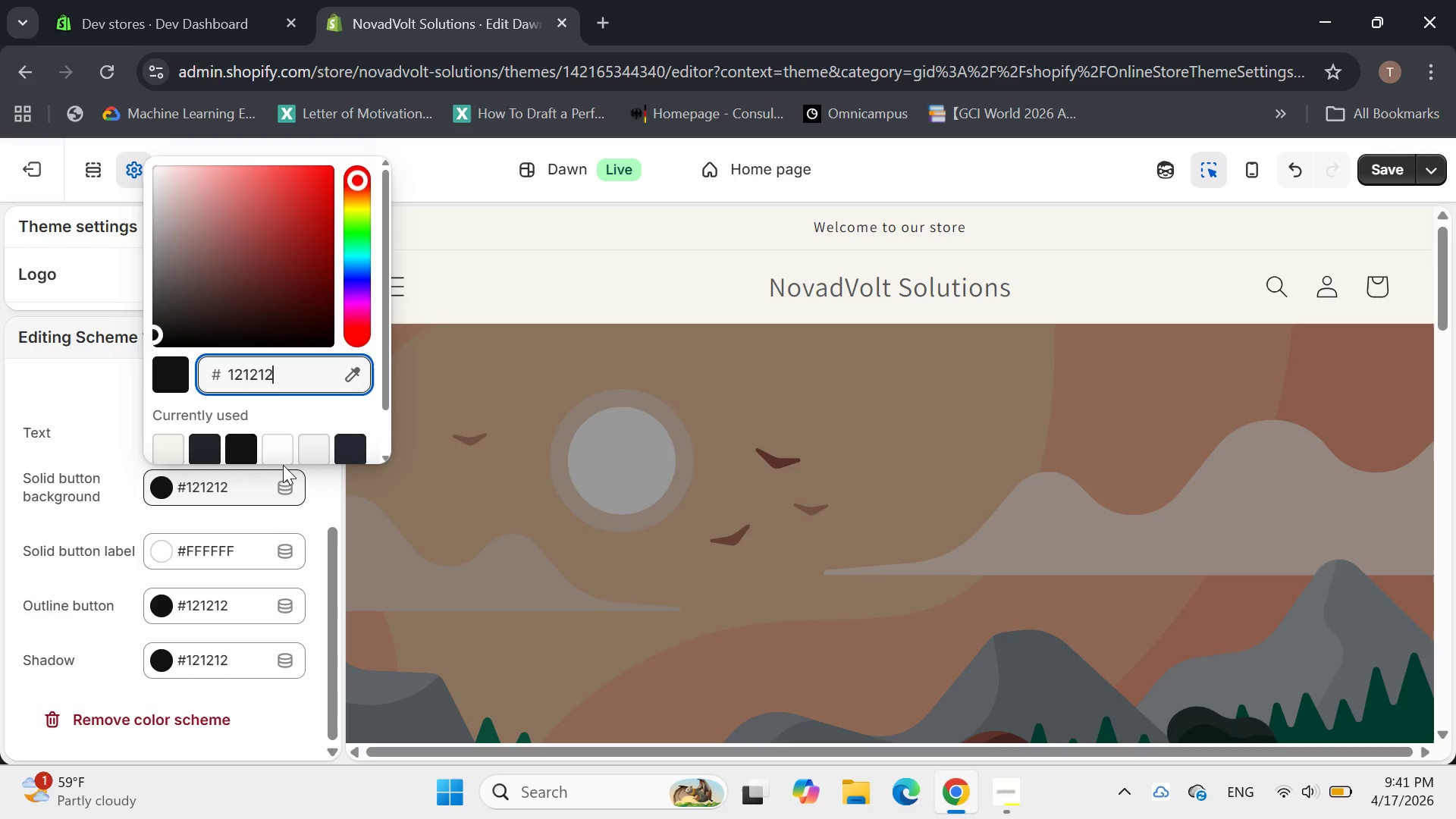 
wait(5.05)
 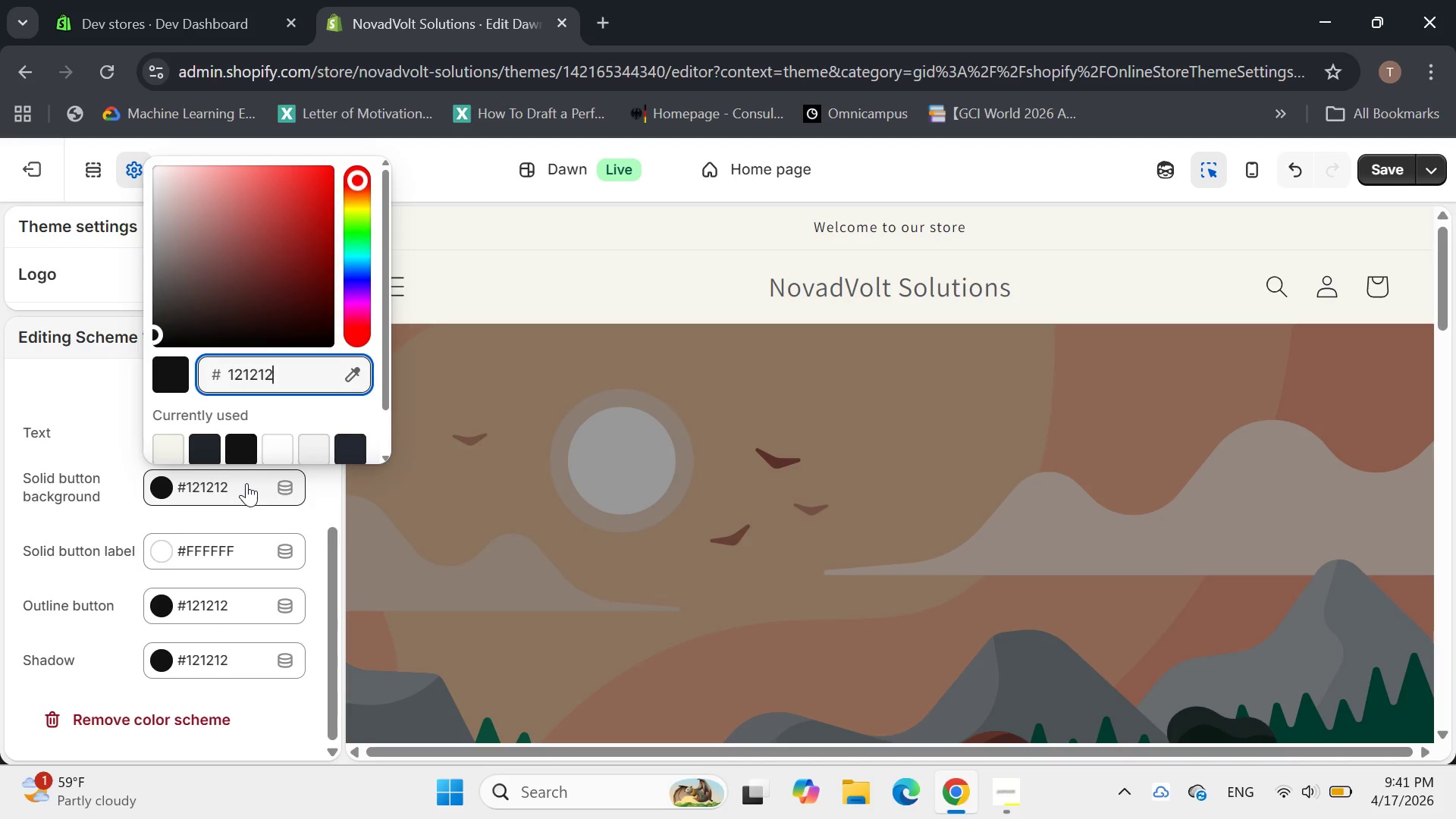 
key(Backspace)
key(Backspace)
key(Backspace)
key(Backspace)
key(Backspace)
key(Backspace)
type(D)
key(Backspace)
type(d98e04)
 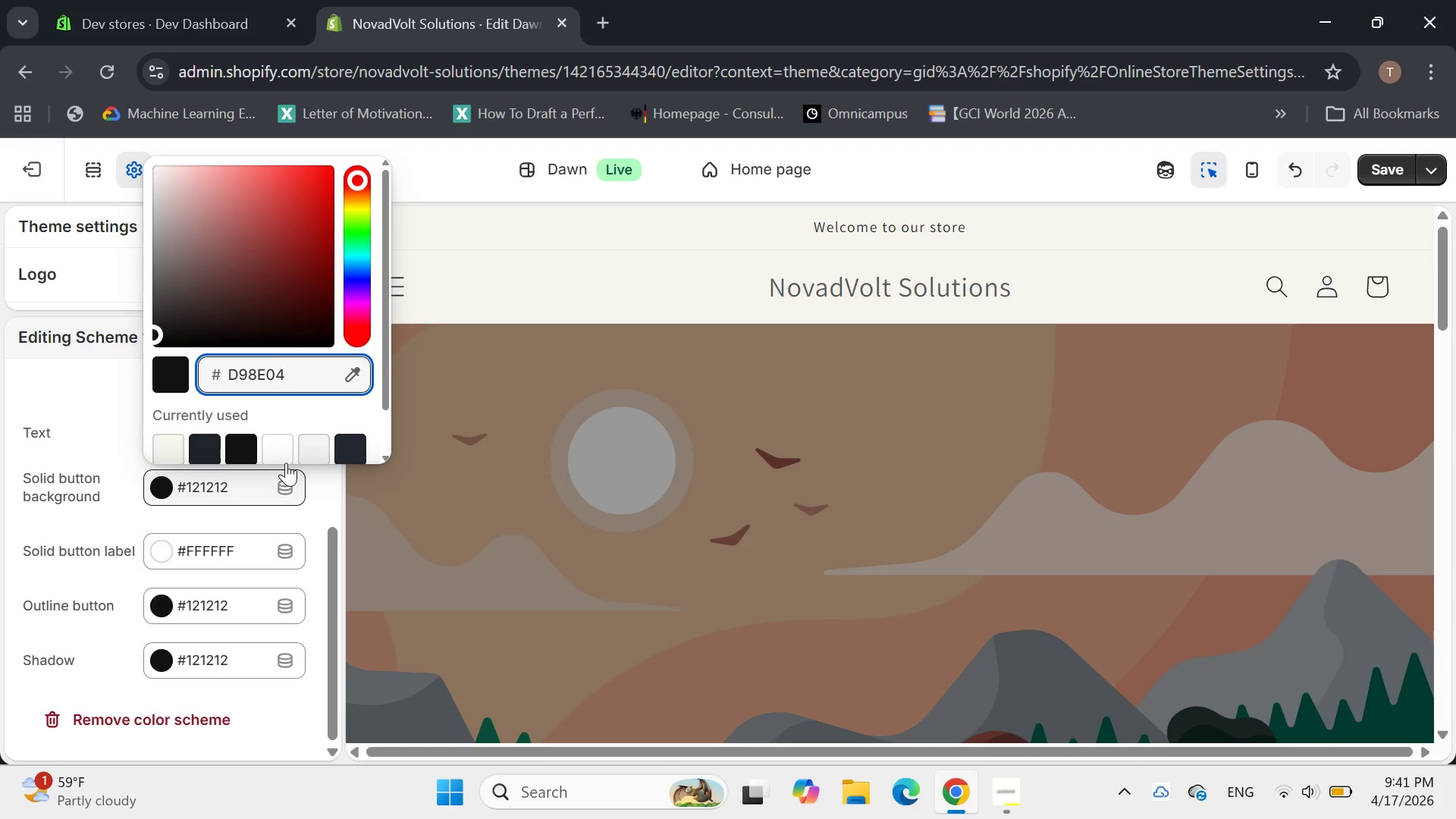 
wait(6.47)
 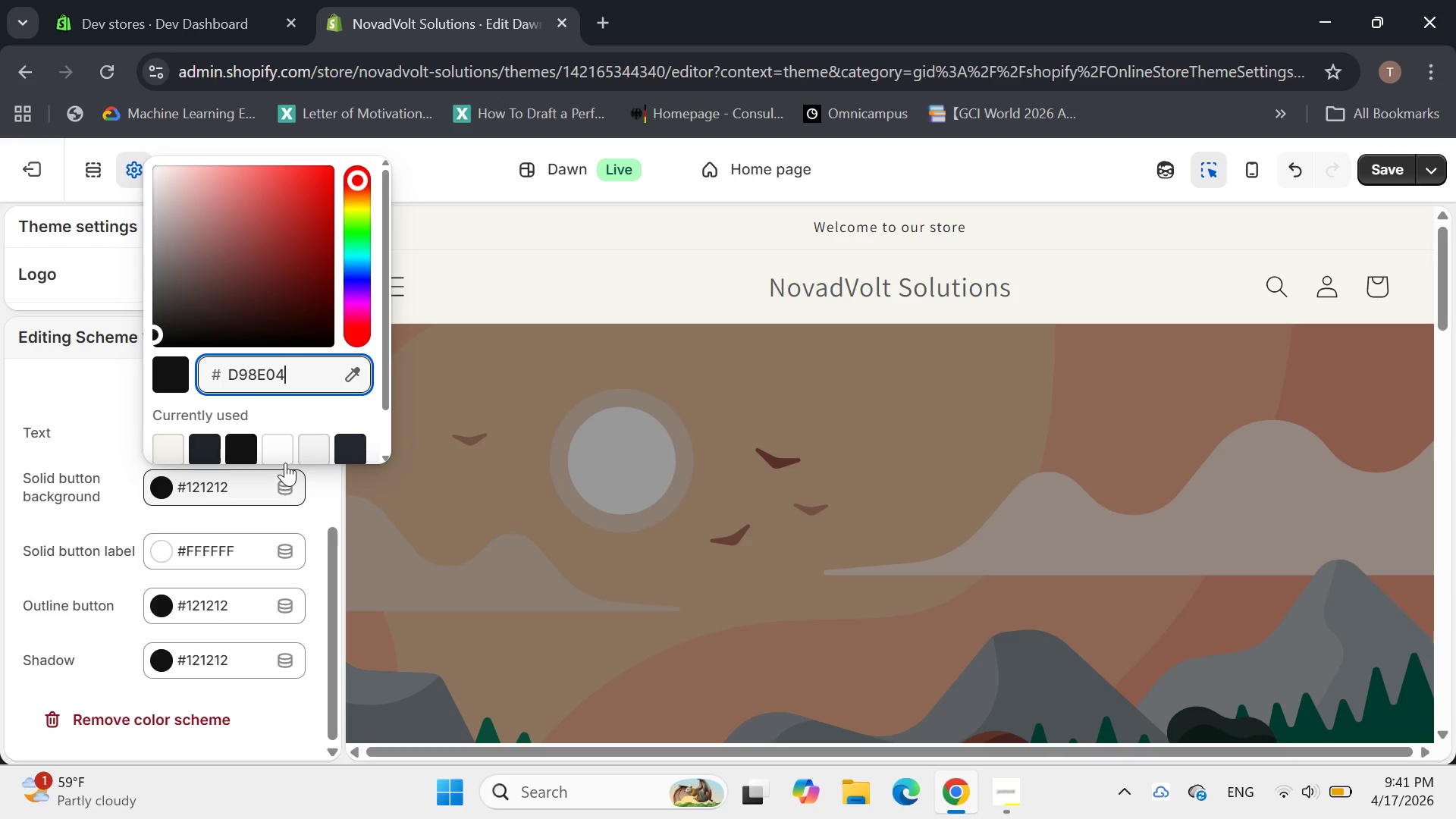 
left_click([104, 412])
 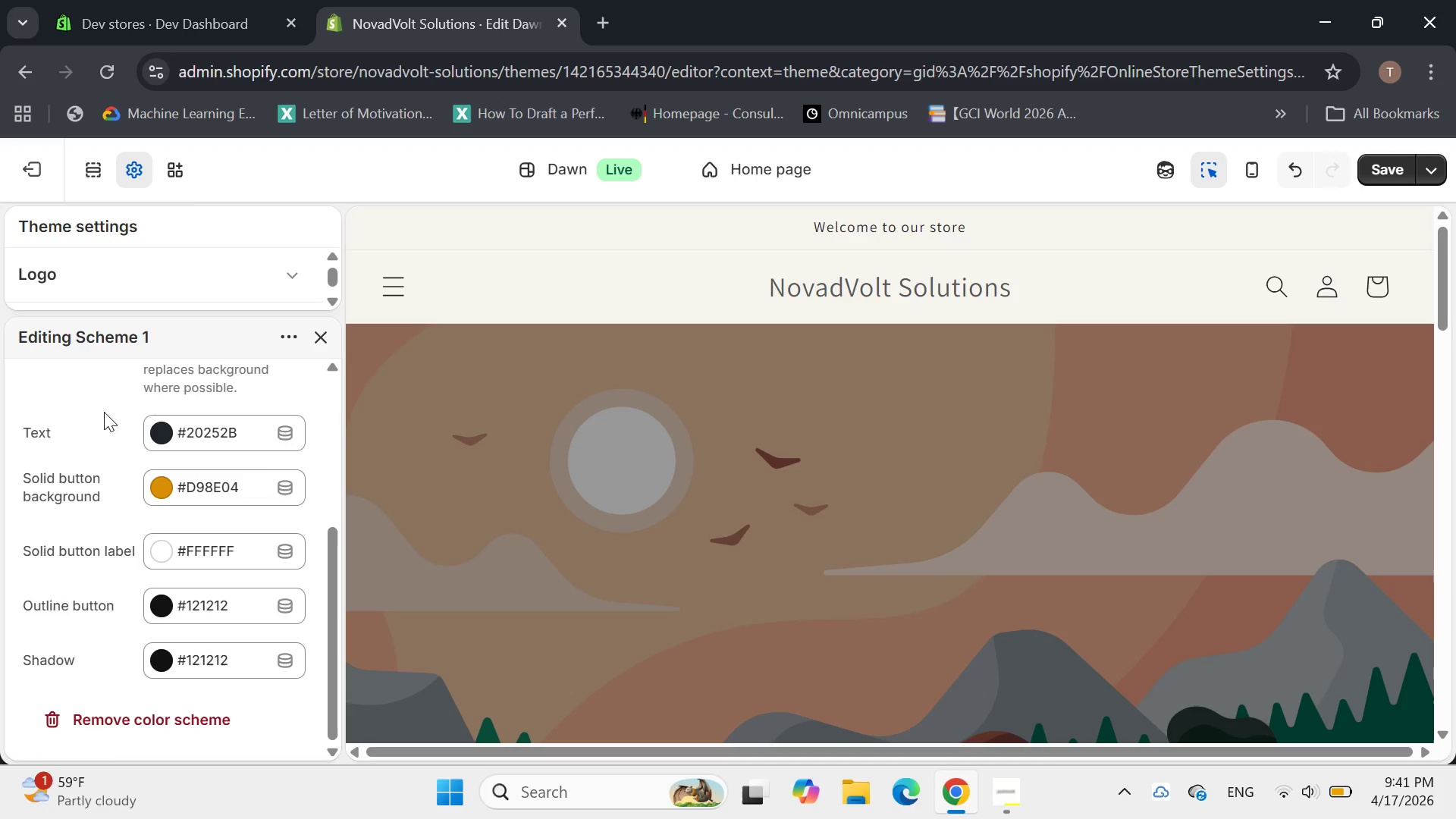 
scroll: coordinate [1147, 471], scroll_direction: down, amount: 6.0
 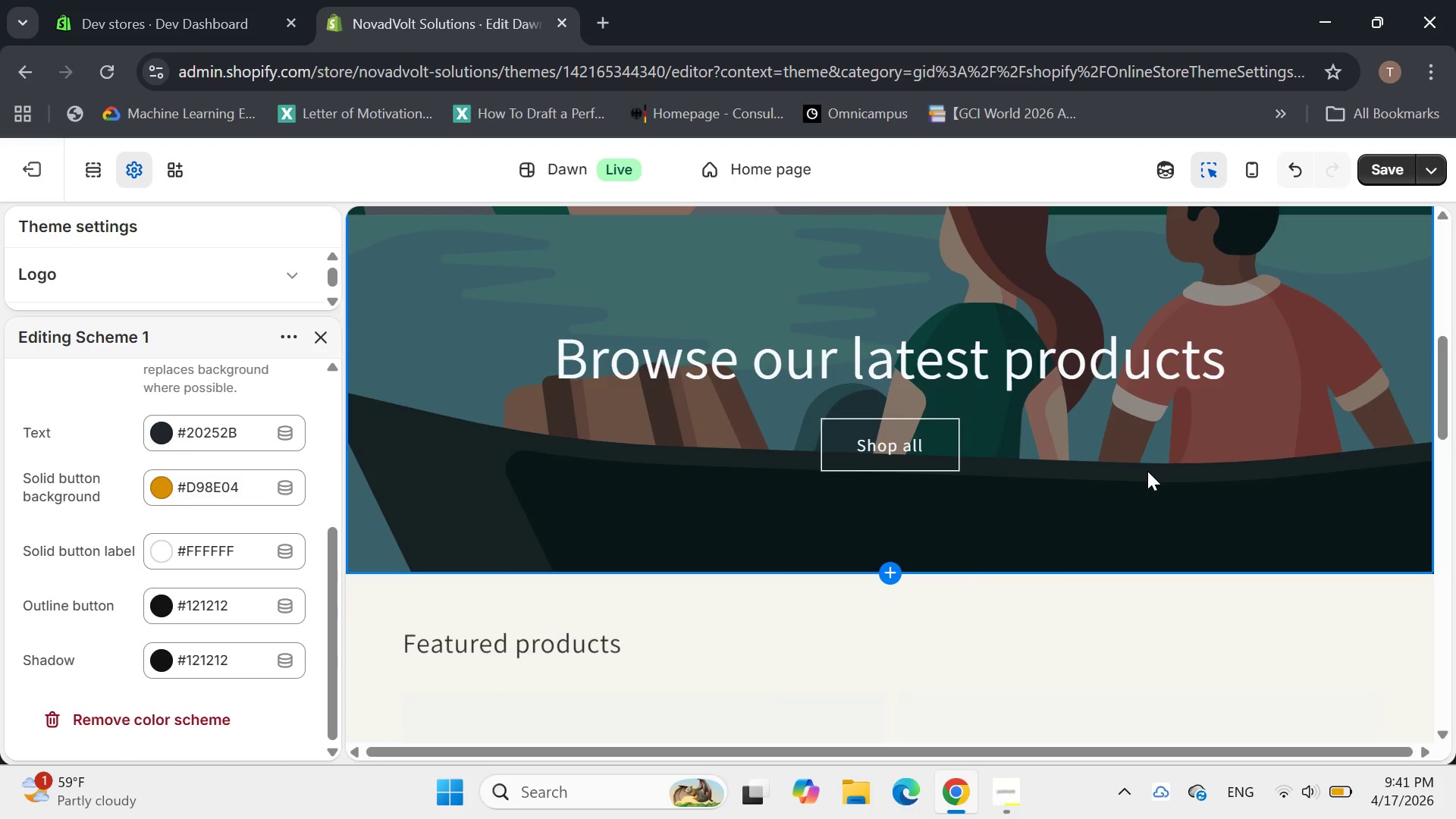 
scroll: coordinate [1142, 467], scroll_direction: up, amount: 4.0
 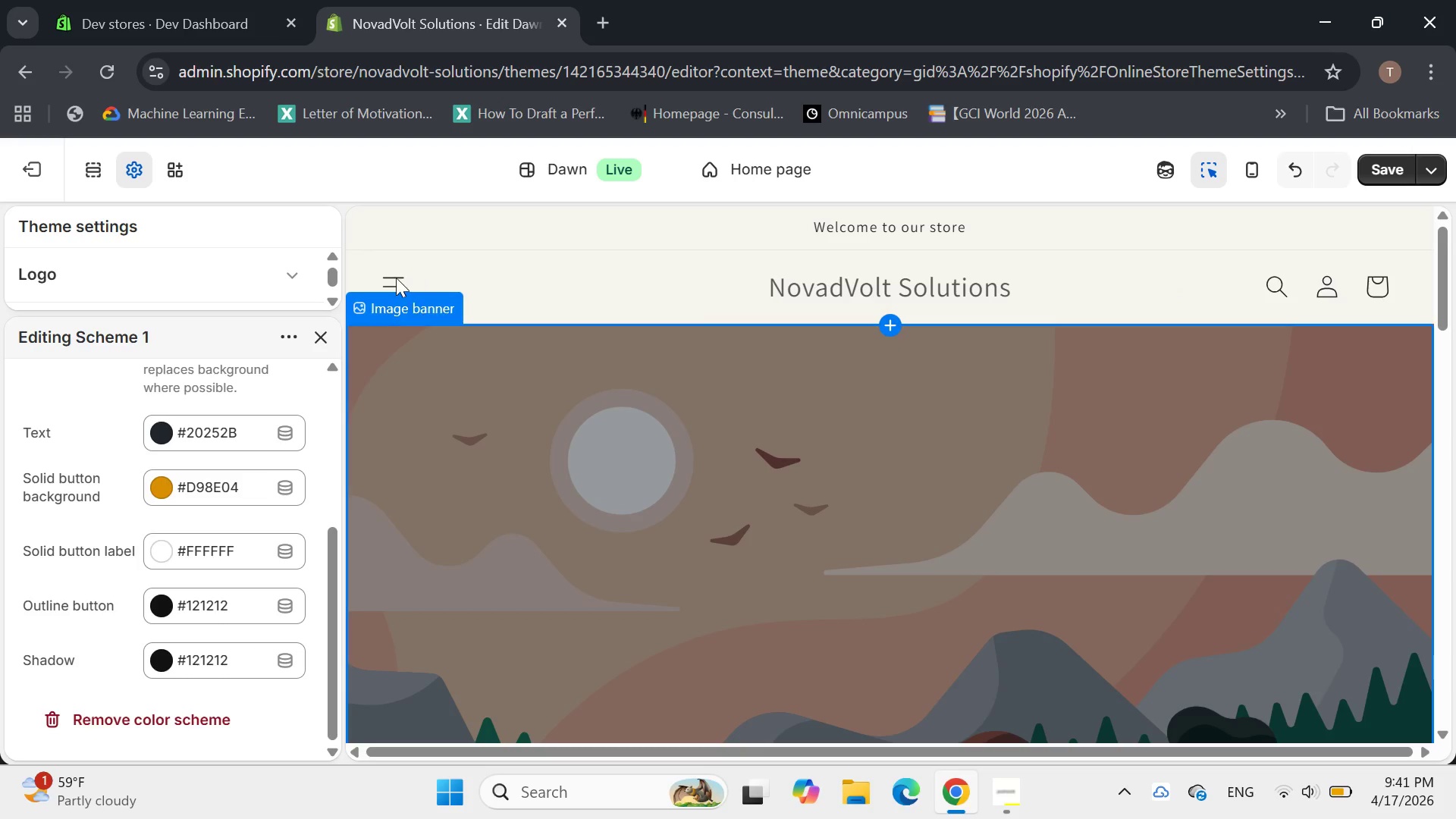 
left_click([391, 281])
 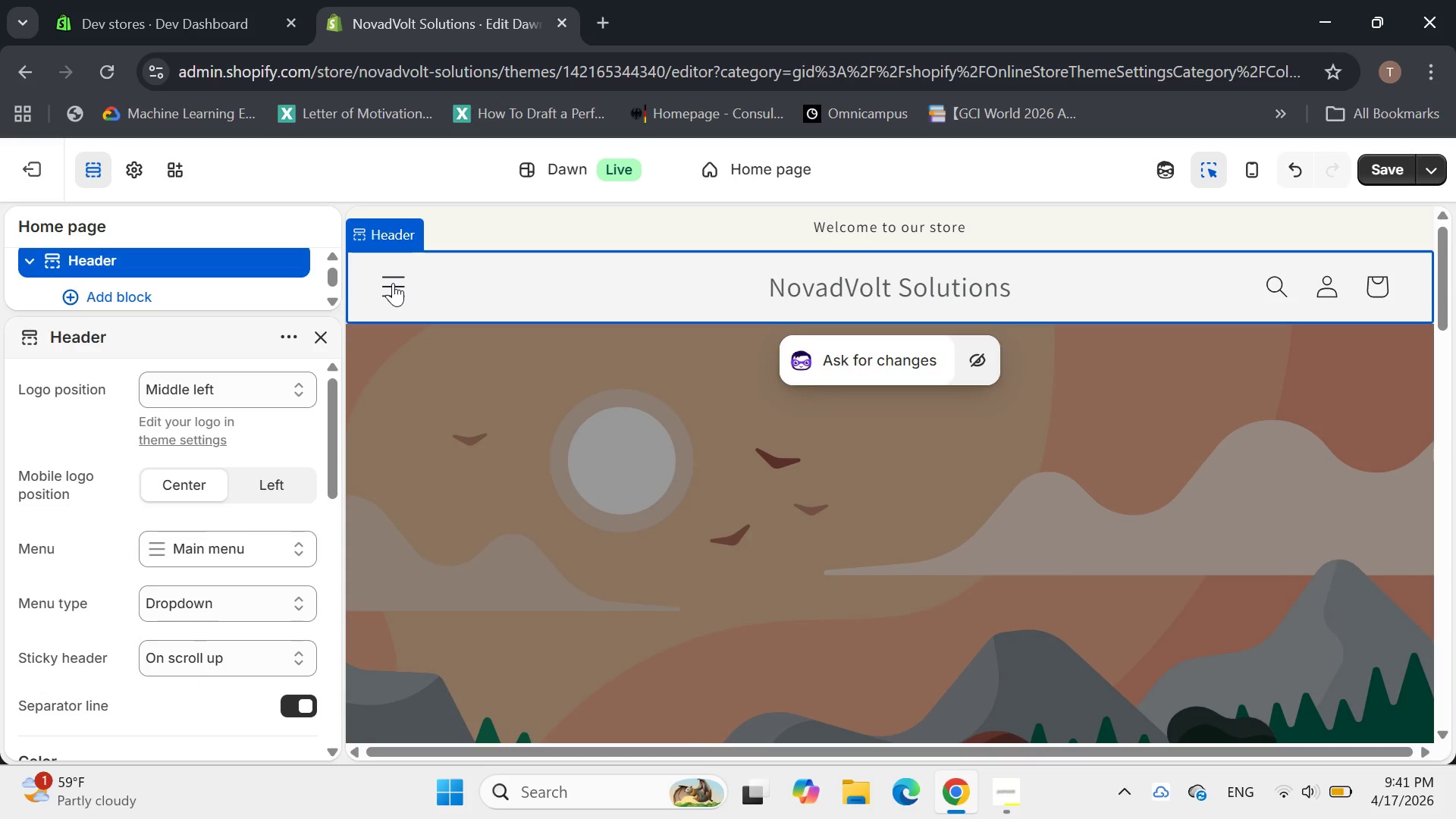 
left_click([393, 283])
 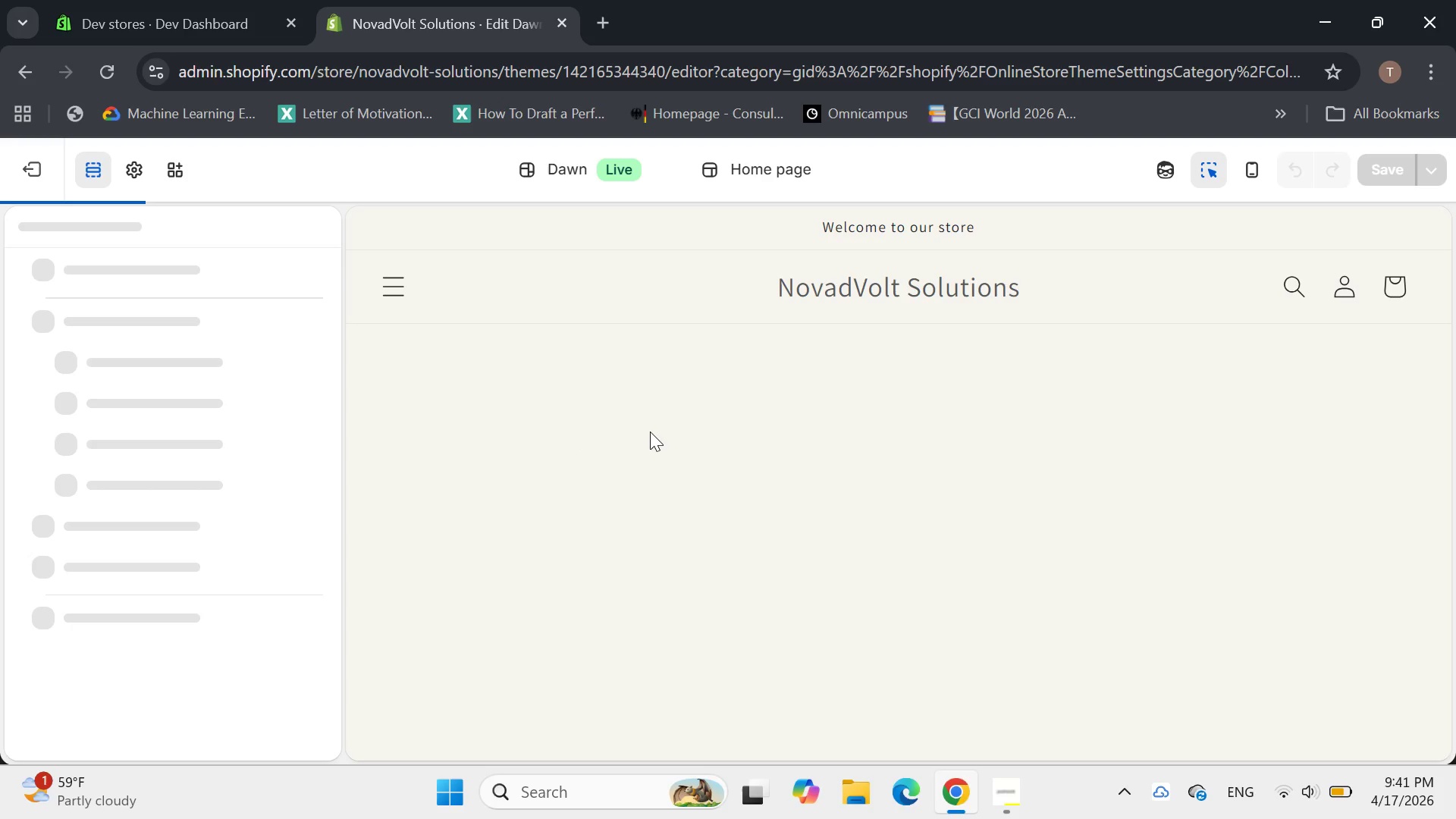 
scroll: coordinate [650, 431], scroll_direction: down, amount: 3.0
 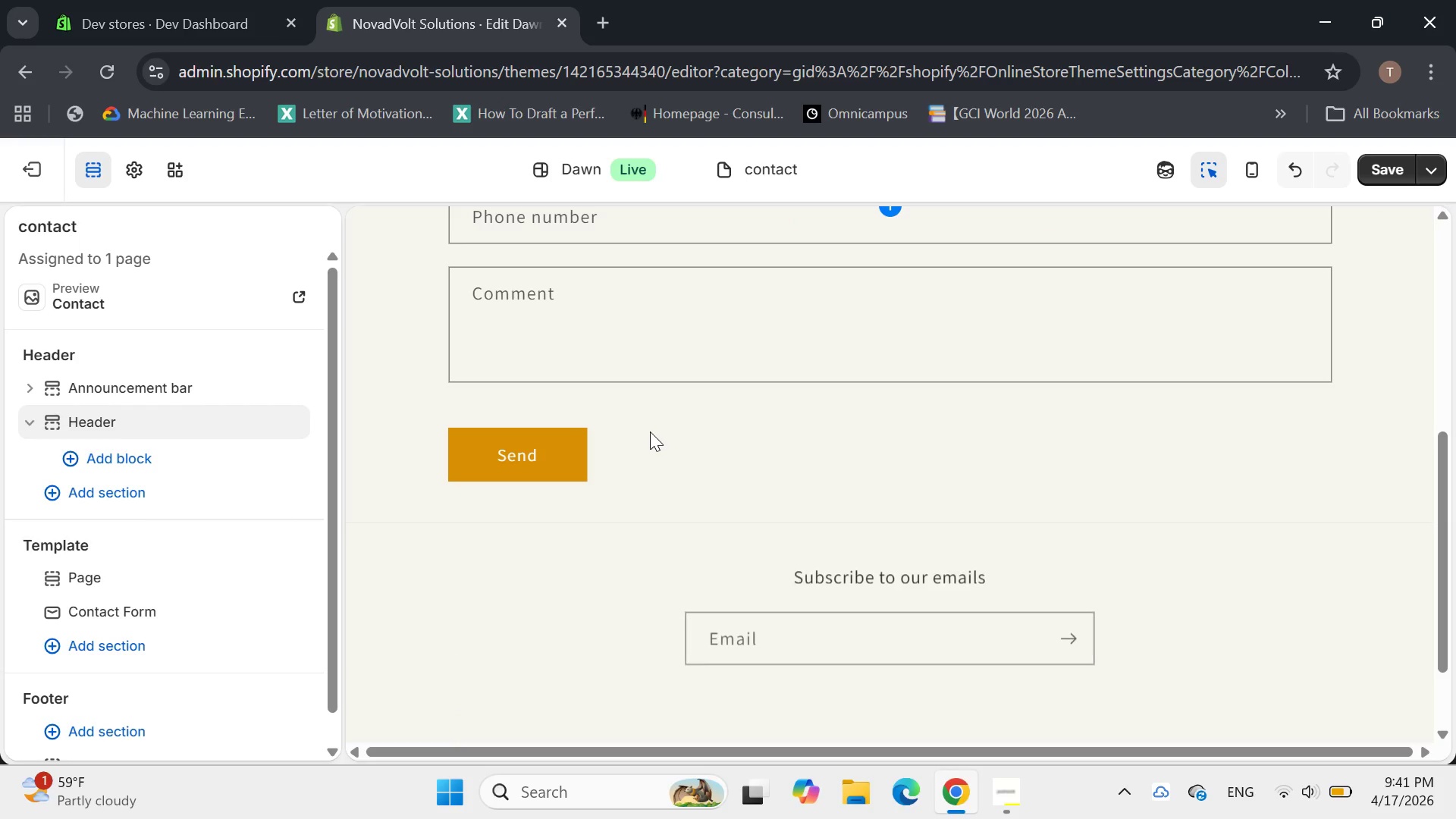 
scroll: coordinate [654, 422], scroll_direction: up, amount: 6.0
 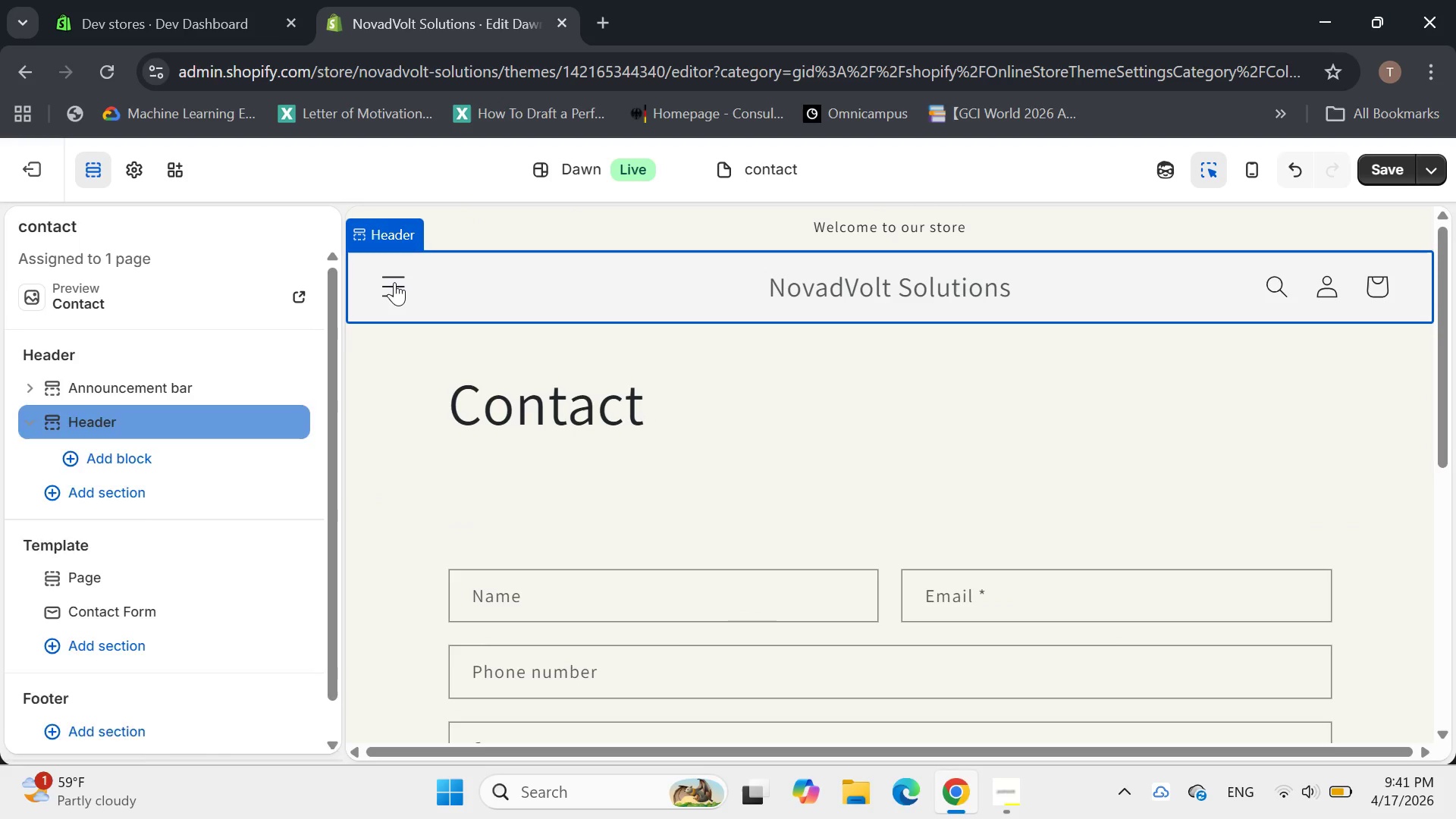 
left_click([394, 282])
 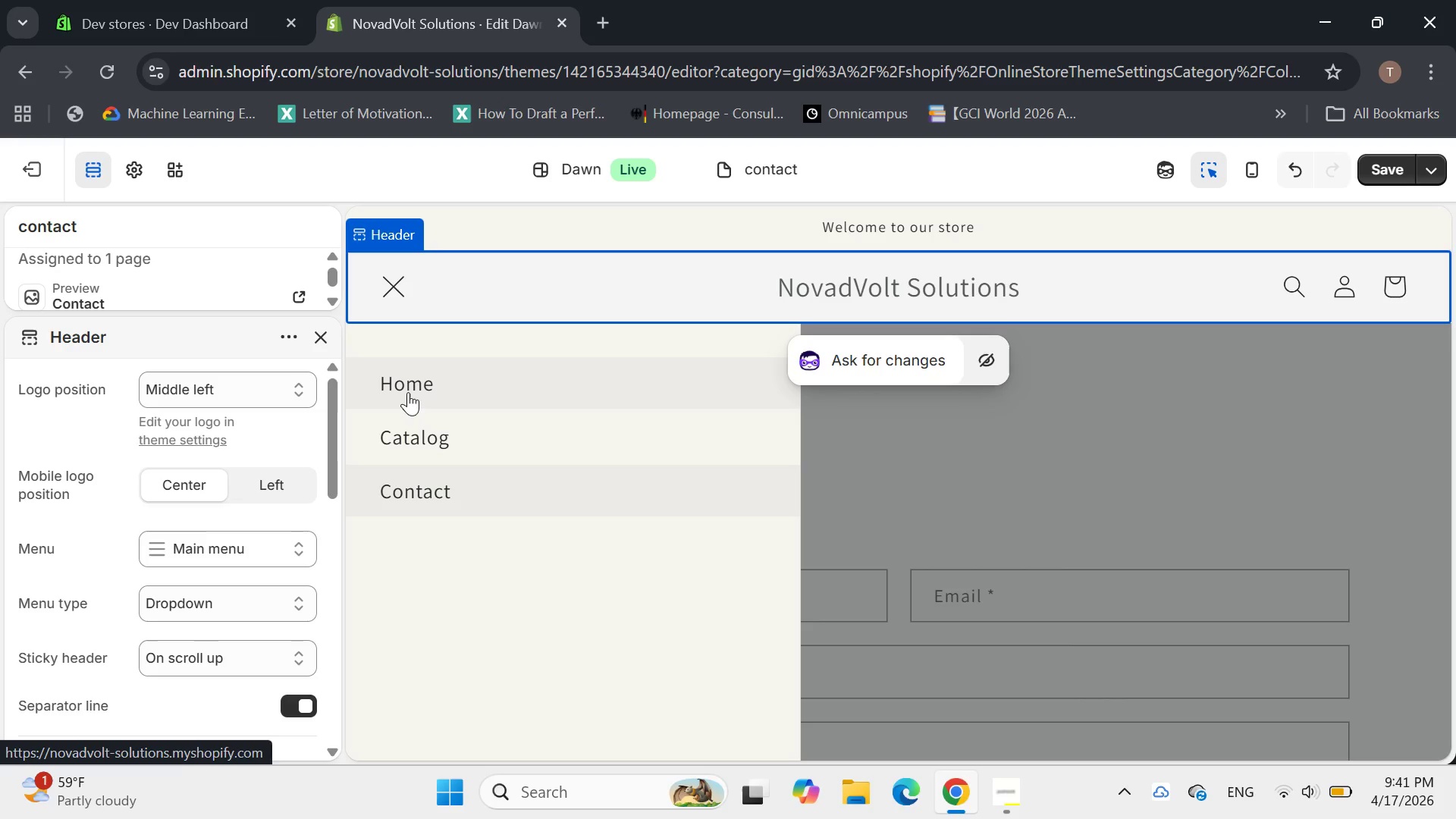 
left_click([408, 391])
 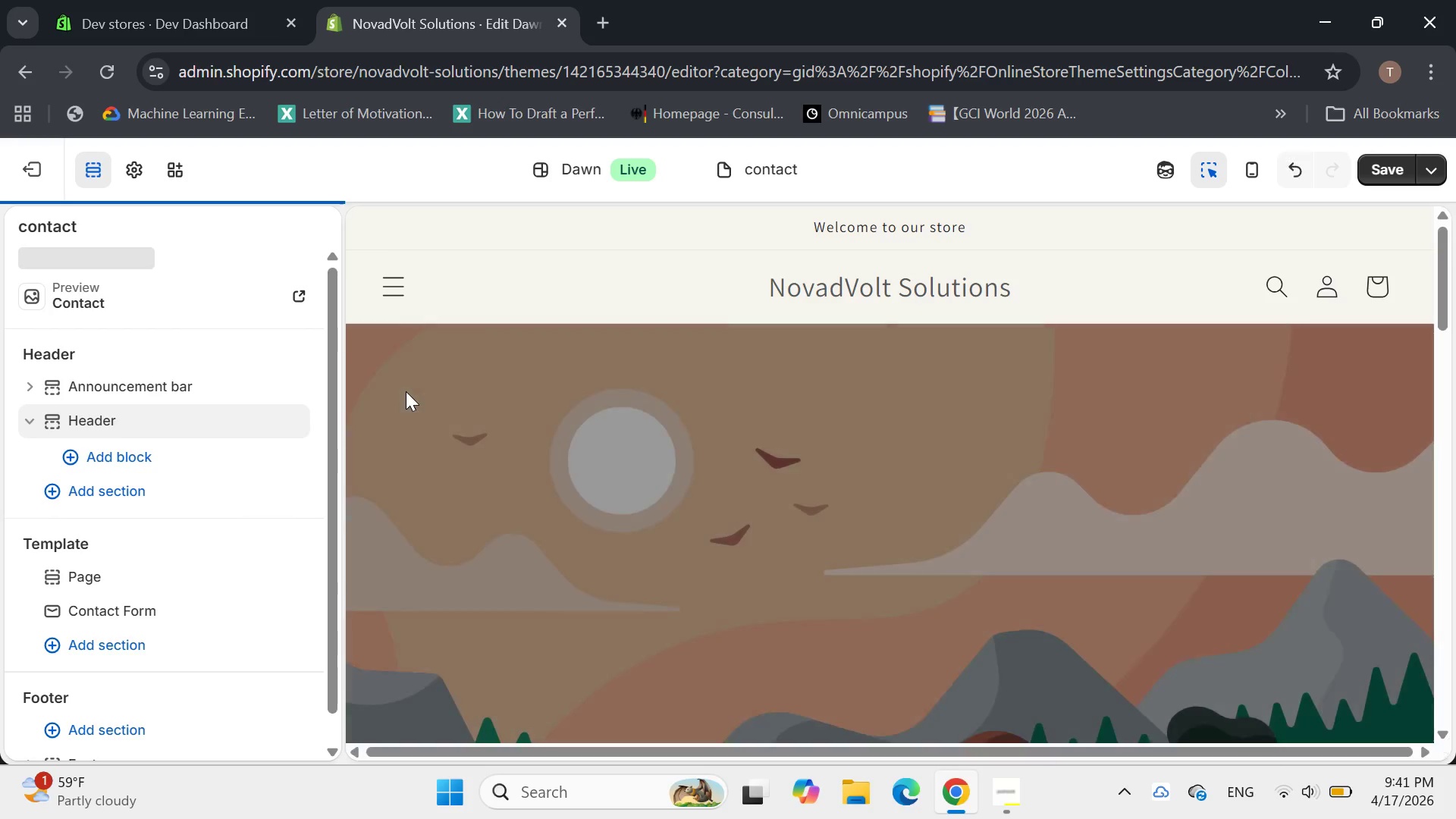 
scroll: coordinate [418, 376], scroll_direction: down, amount: 2.0
 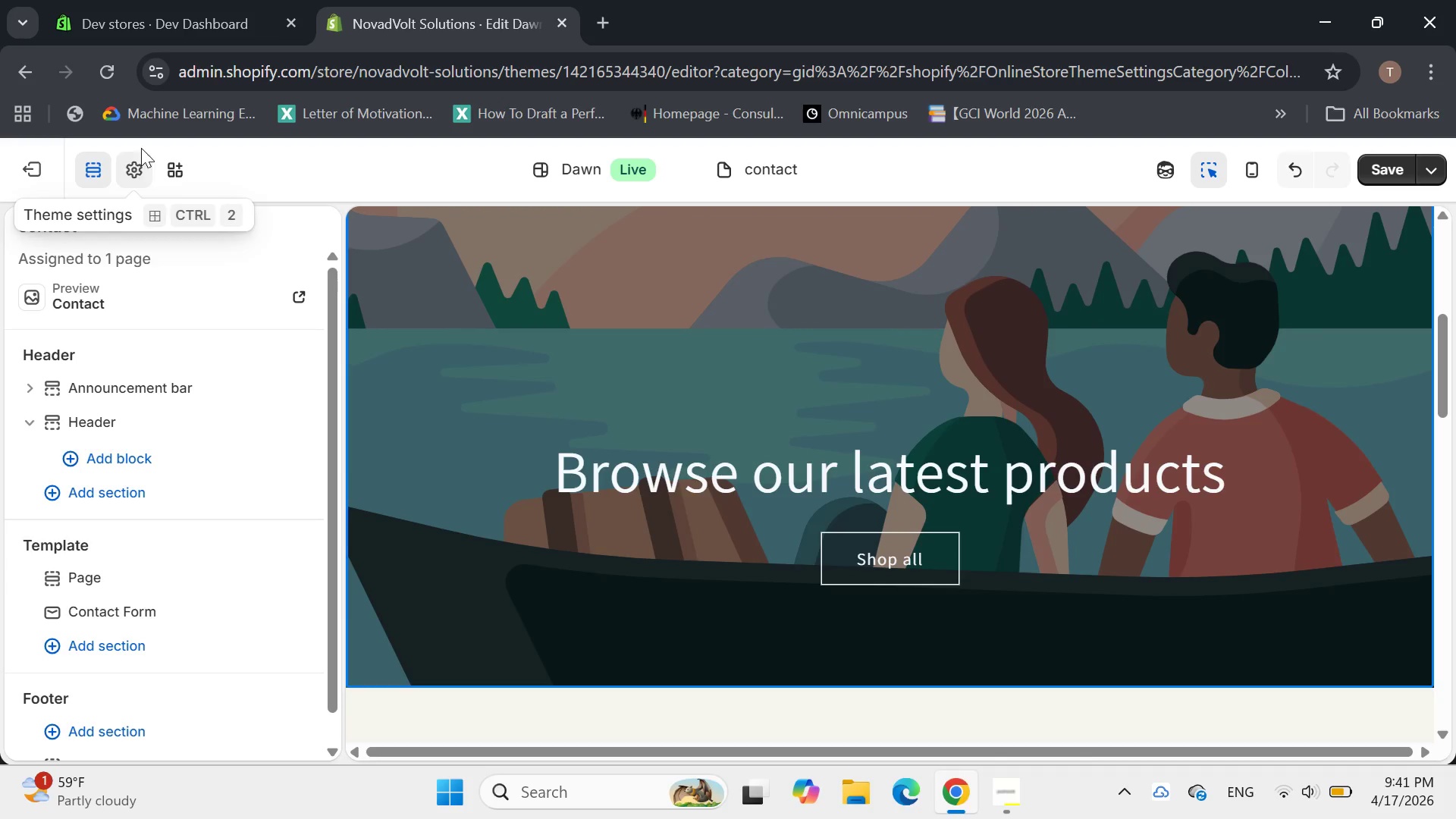 
left_click([139, 163])
 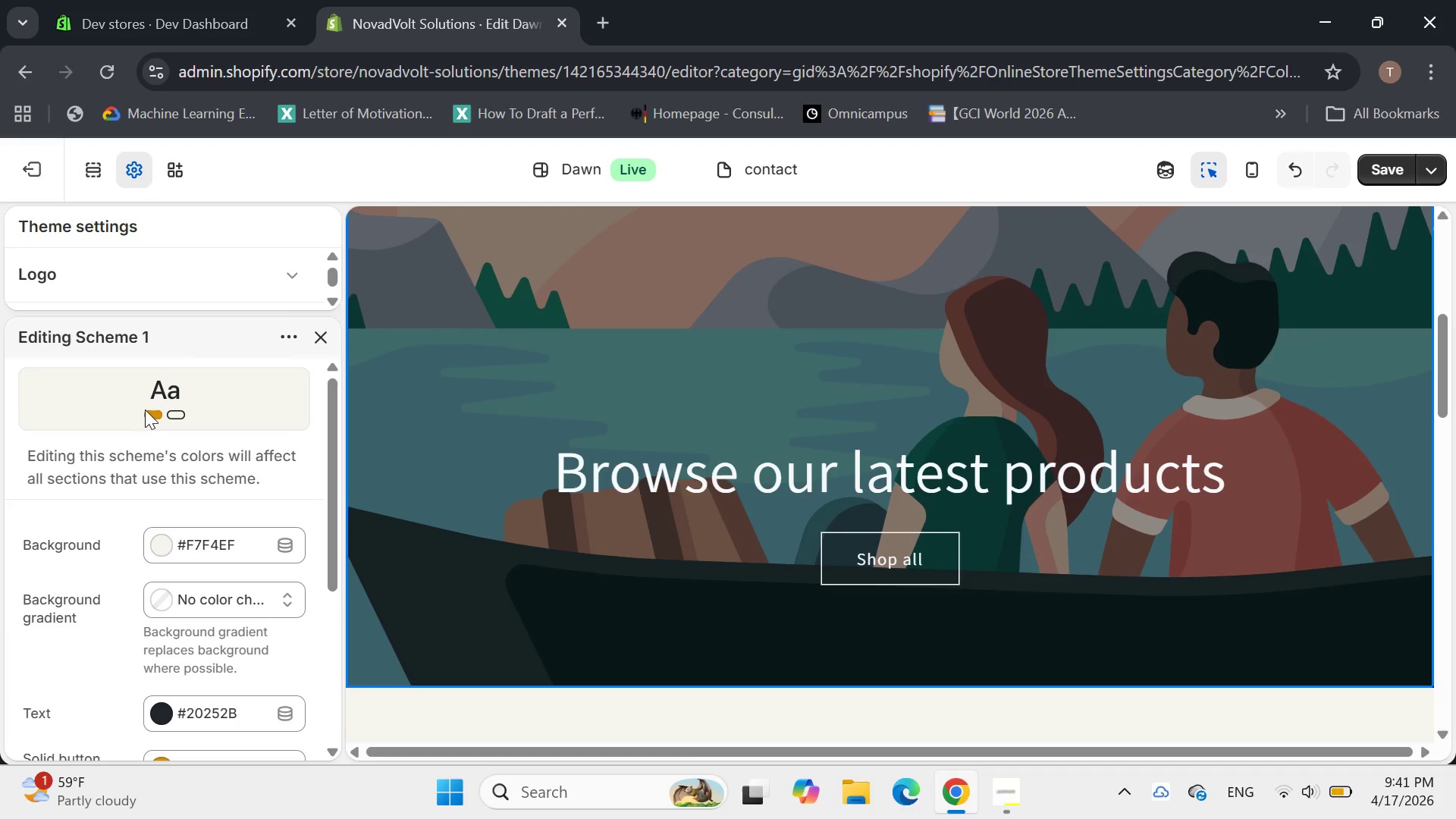 
scroll: coordinate [160, 428], scroll_direction: down, amount: 4.0
 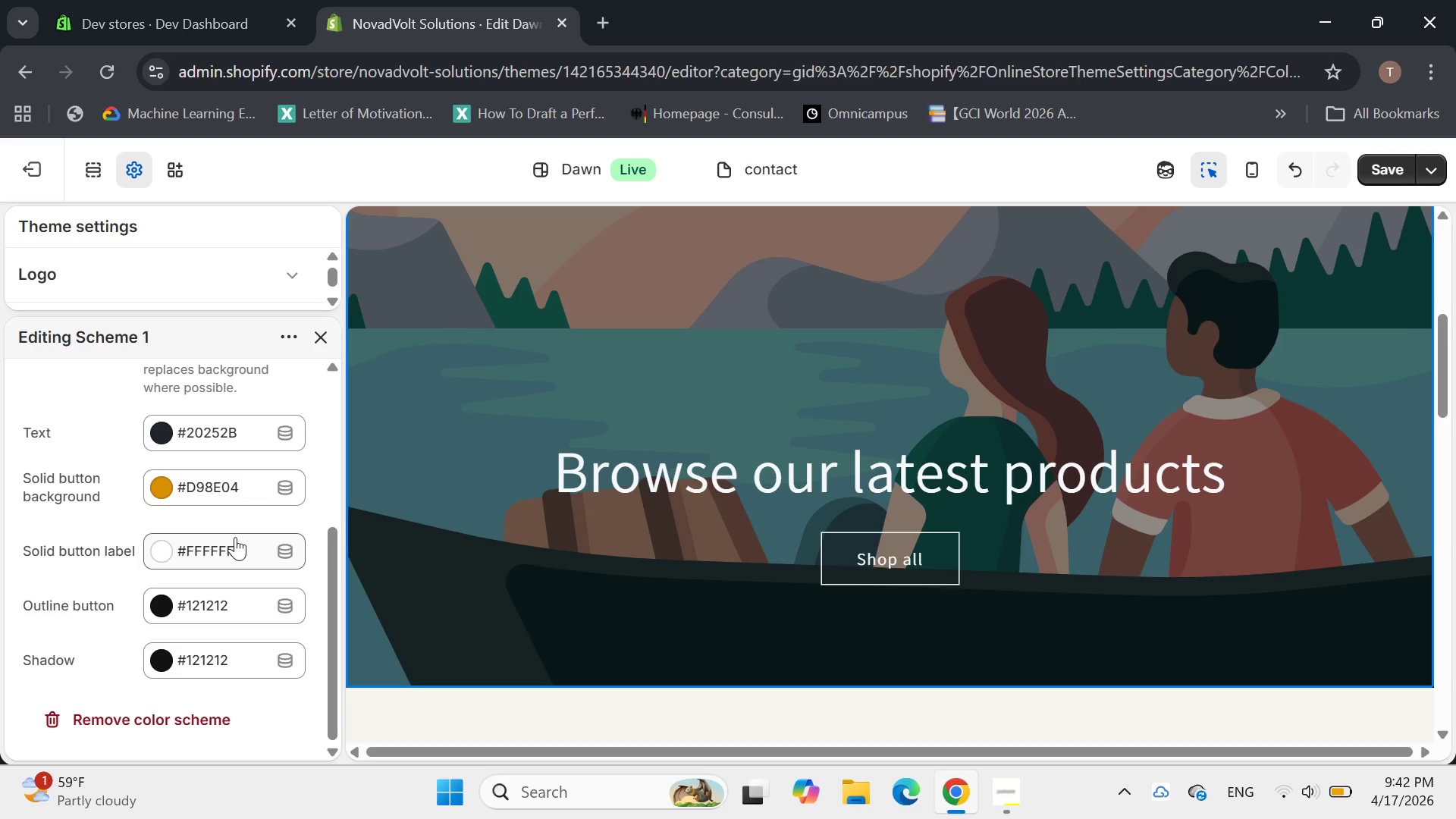 
scroll: coordinate [230, 509], scroll_direction: up, amount: 1.0
 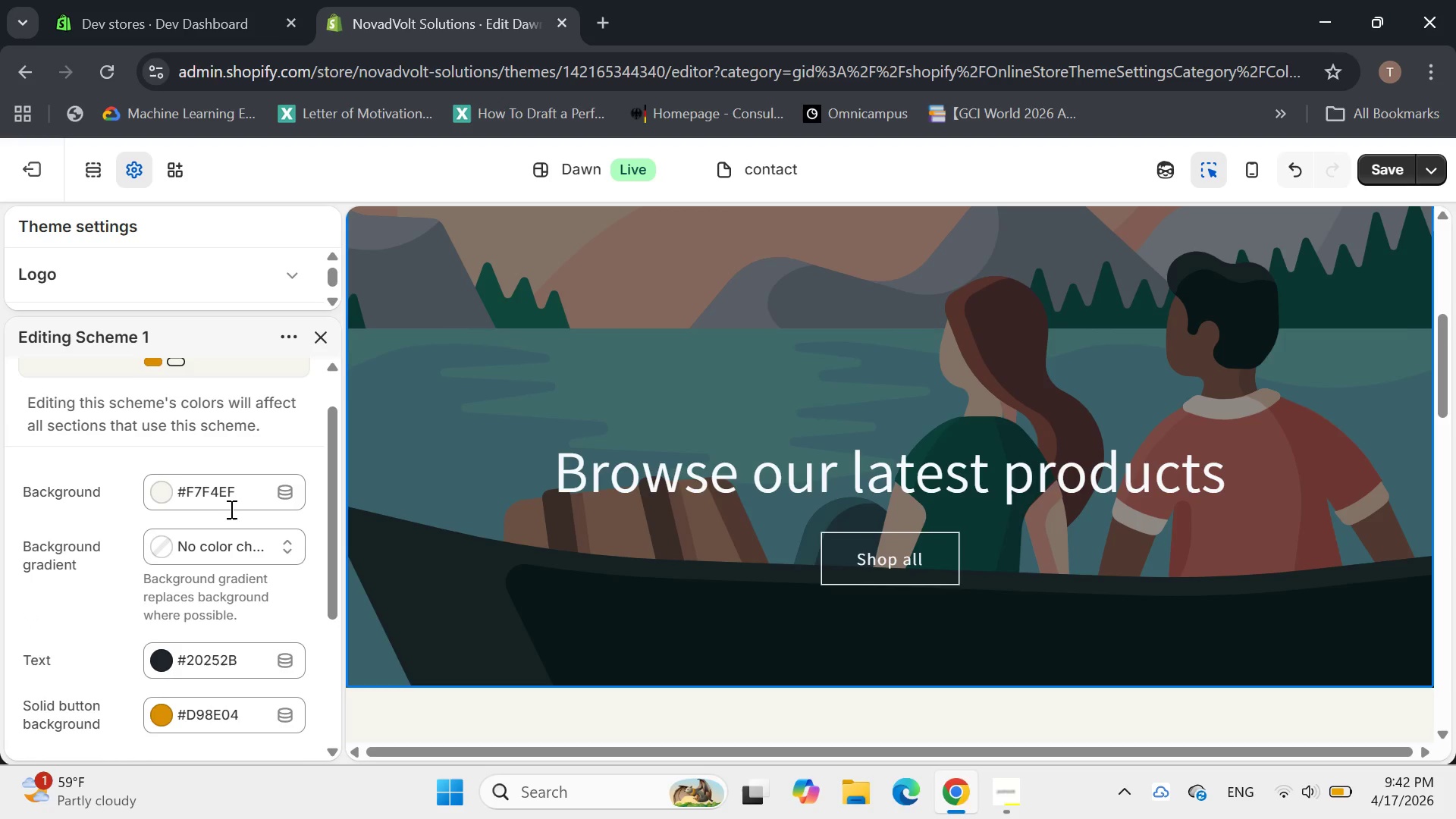 
scroll: coordinate [230, 509], scroll_direction: none, amount: 0.0
 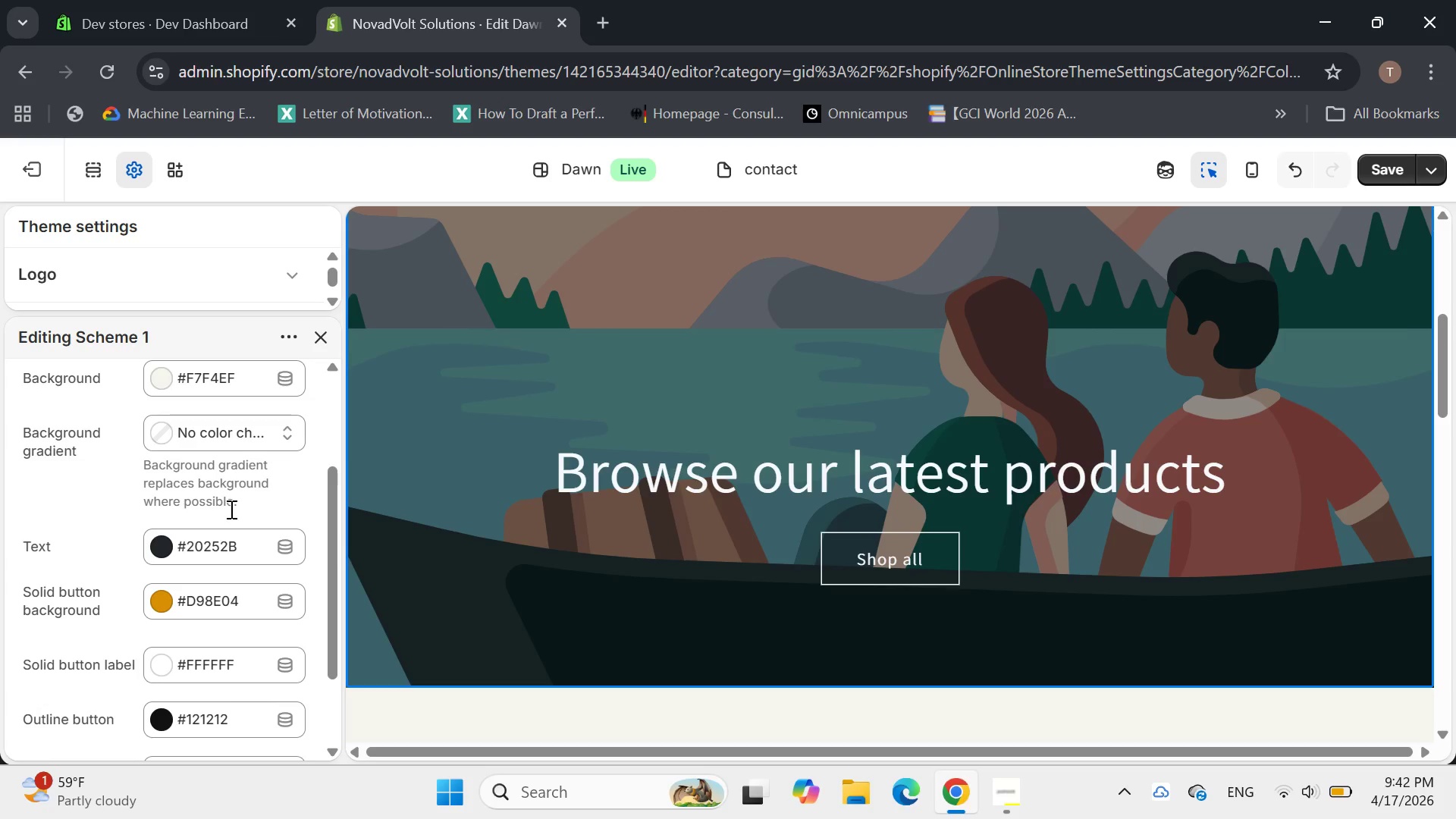 
scroll: coordinate [230, 502], scroll_direction: down, amount: 3.0
 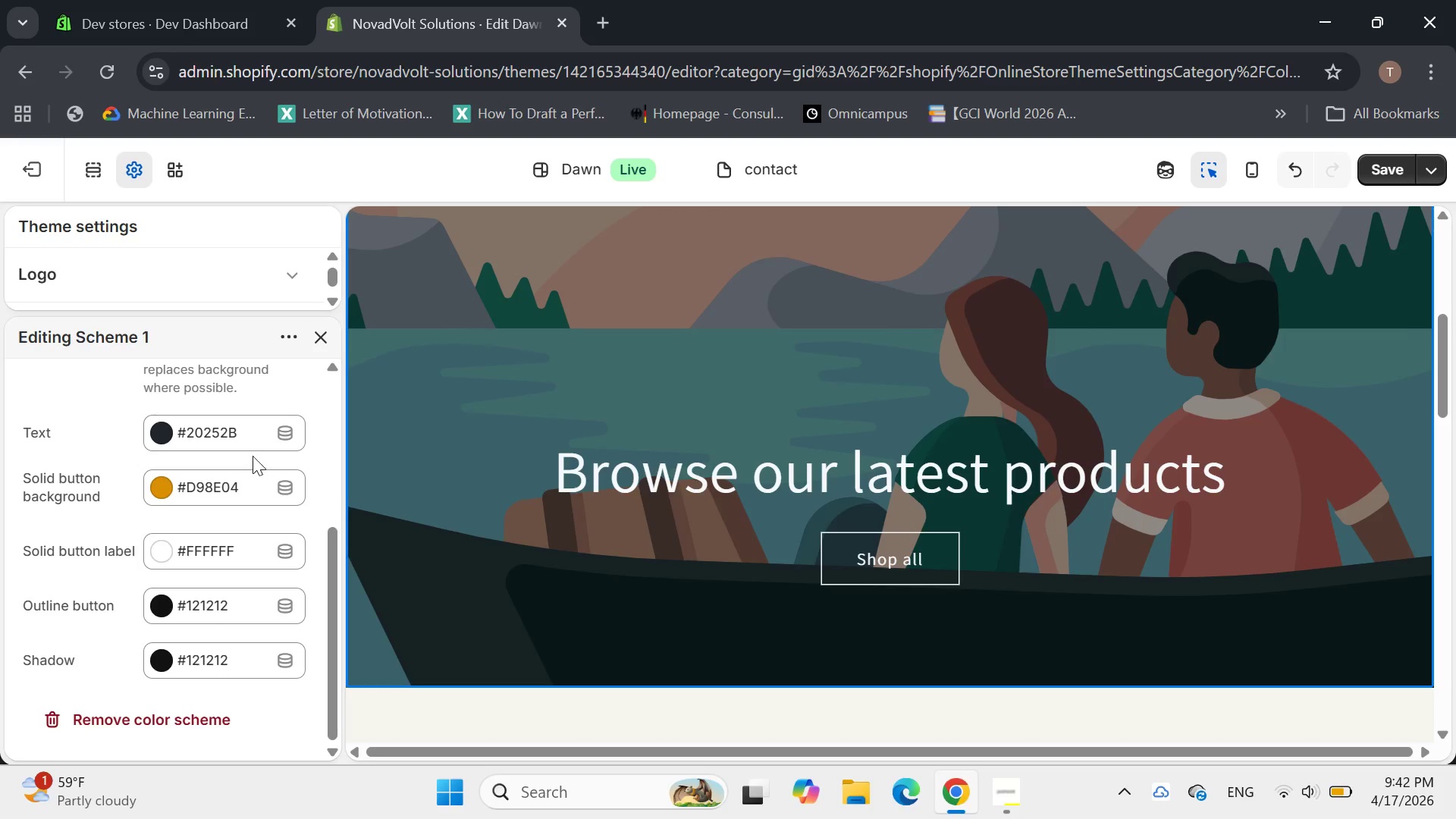 
wait(5.26)
 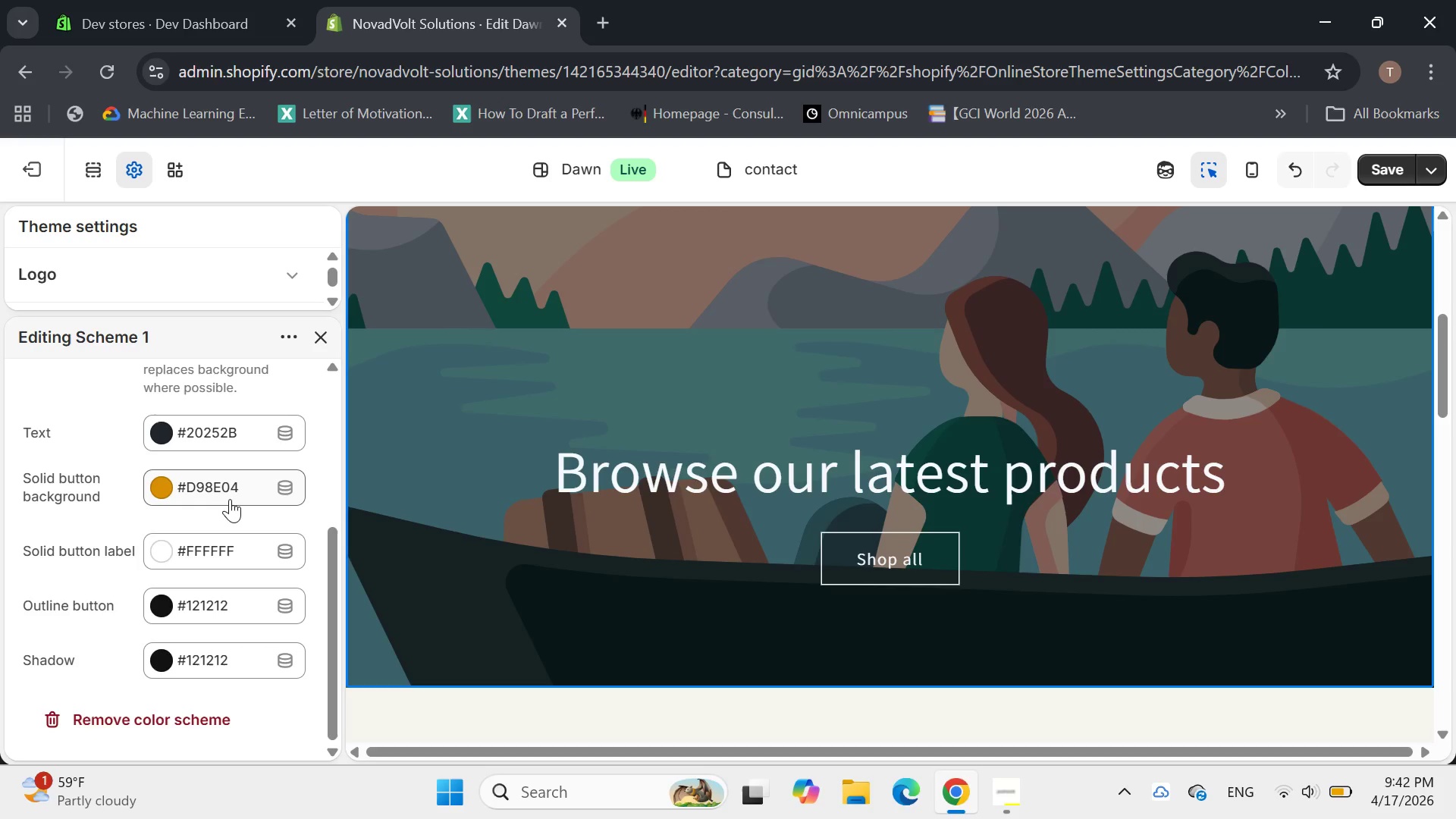 
scroll: coordinate [262, 444], scroll_direction: none, amount: 0.0
 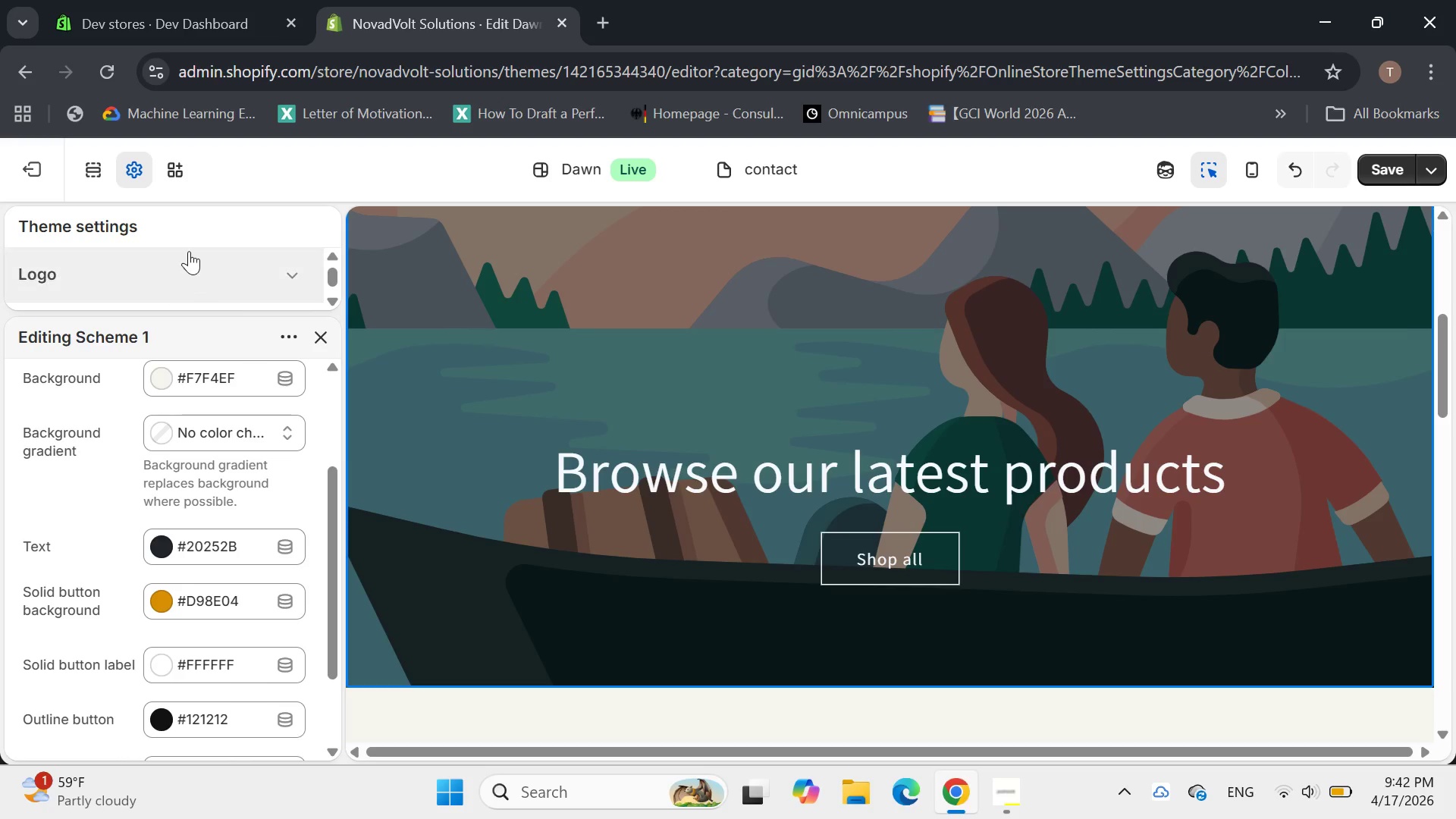 
mouse_move([103, 182])
 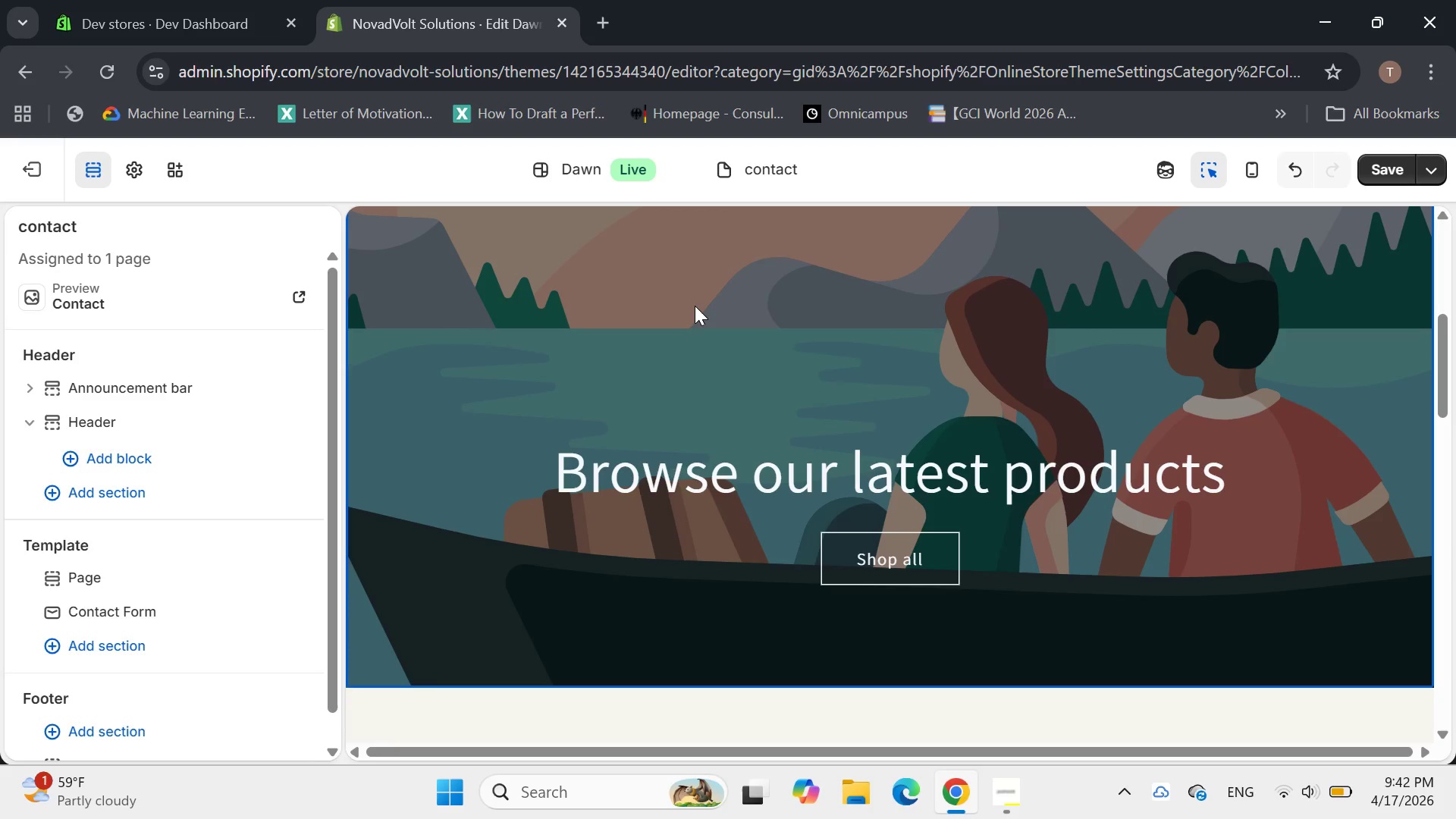 
scroll: coordinate [701, 300], scroll_direction: up, amount: 4.0
 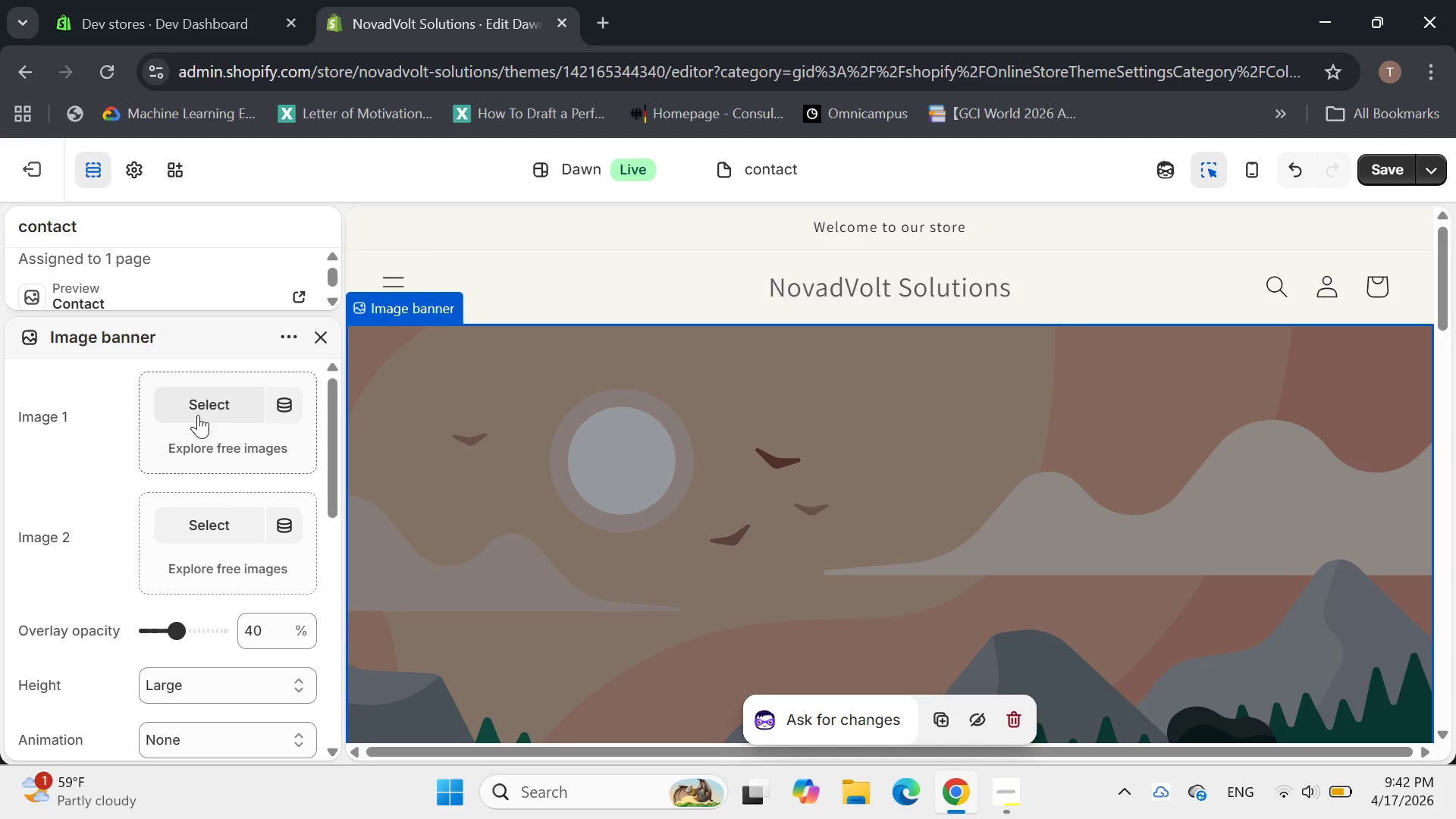 
left_click([193, 400])
 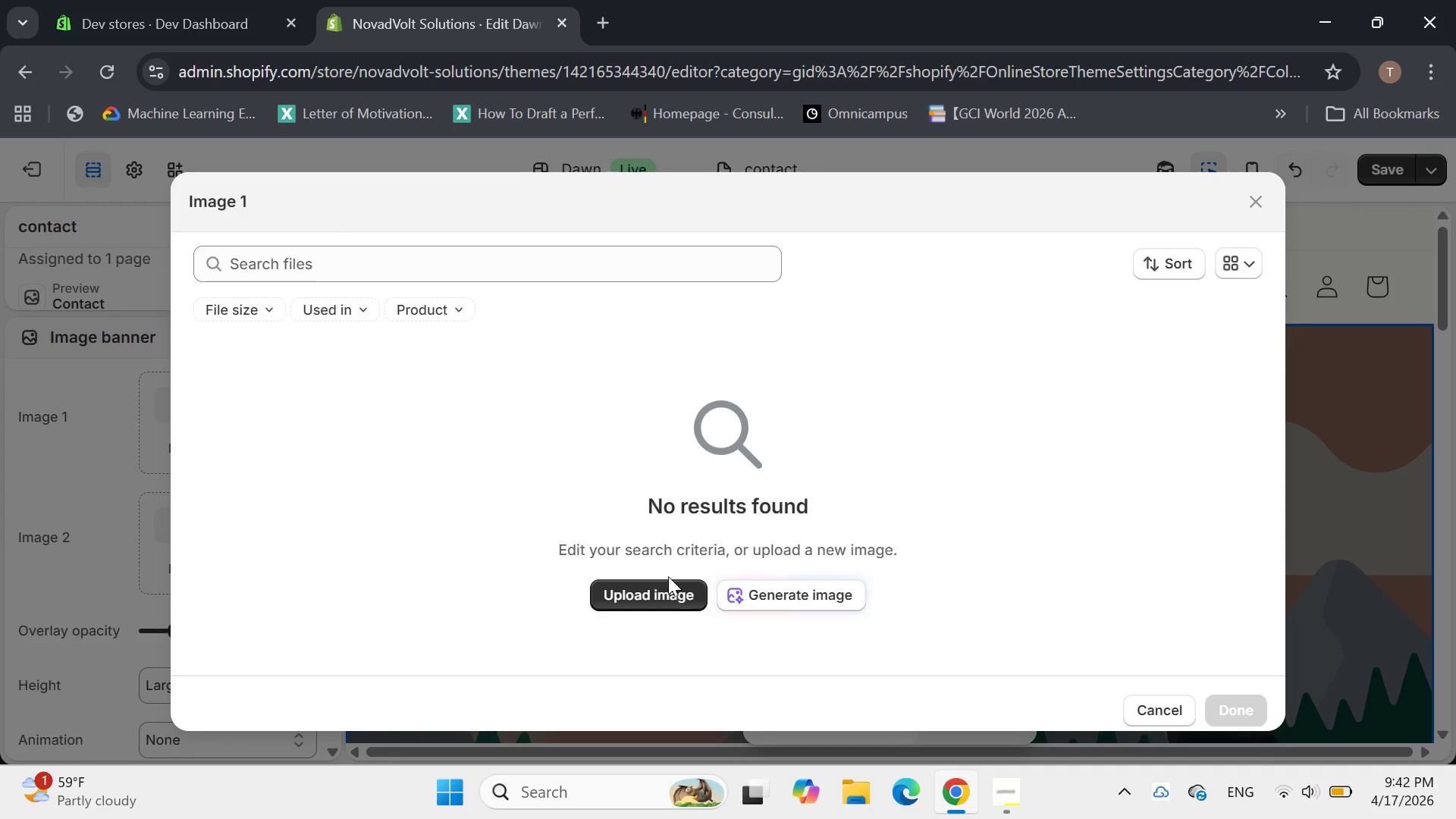 
left_click([657, 594])
 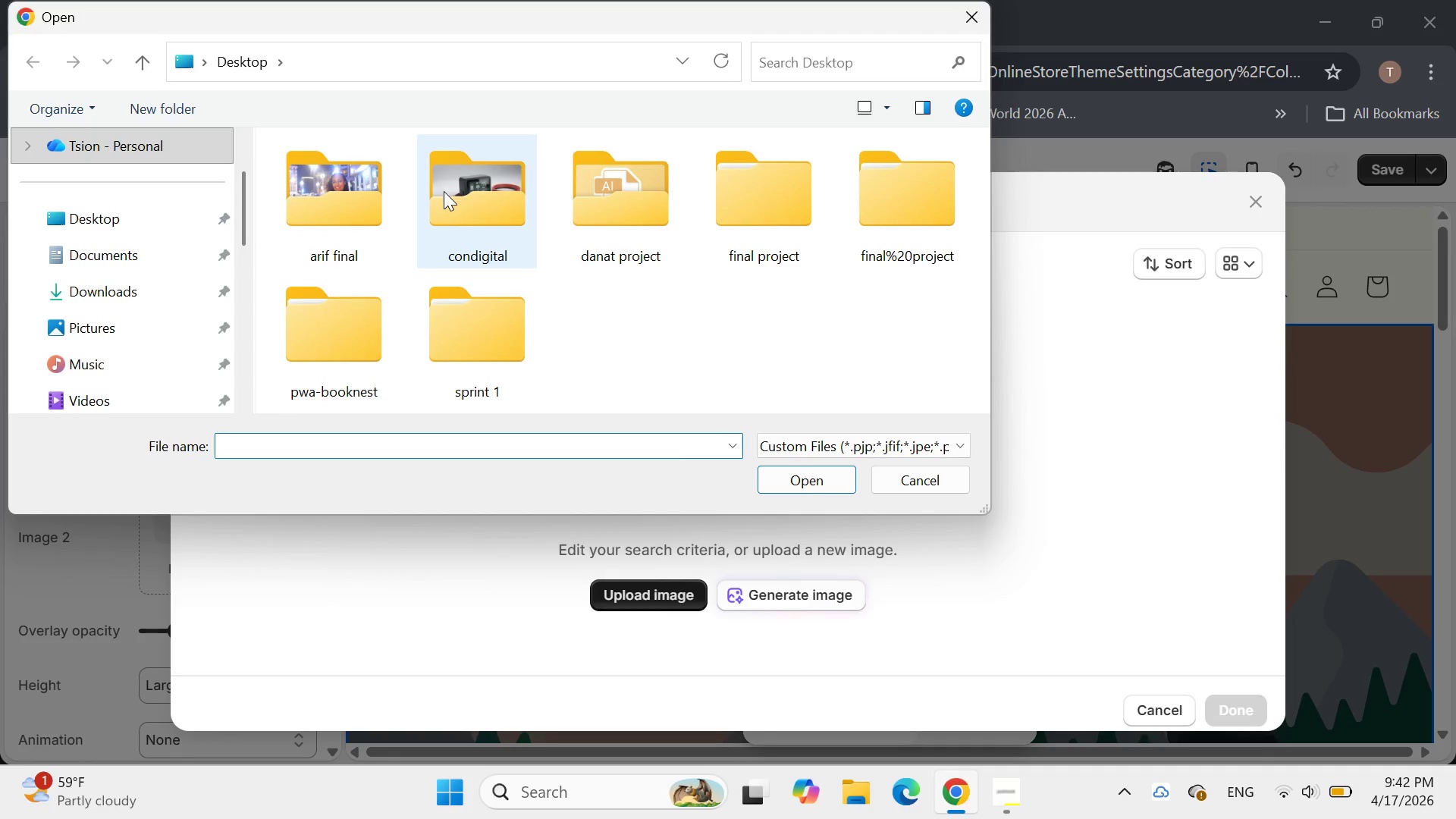 
left_click([453, 199])
 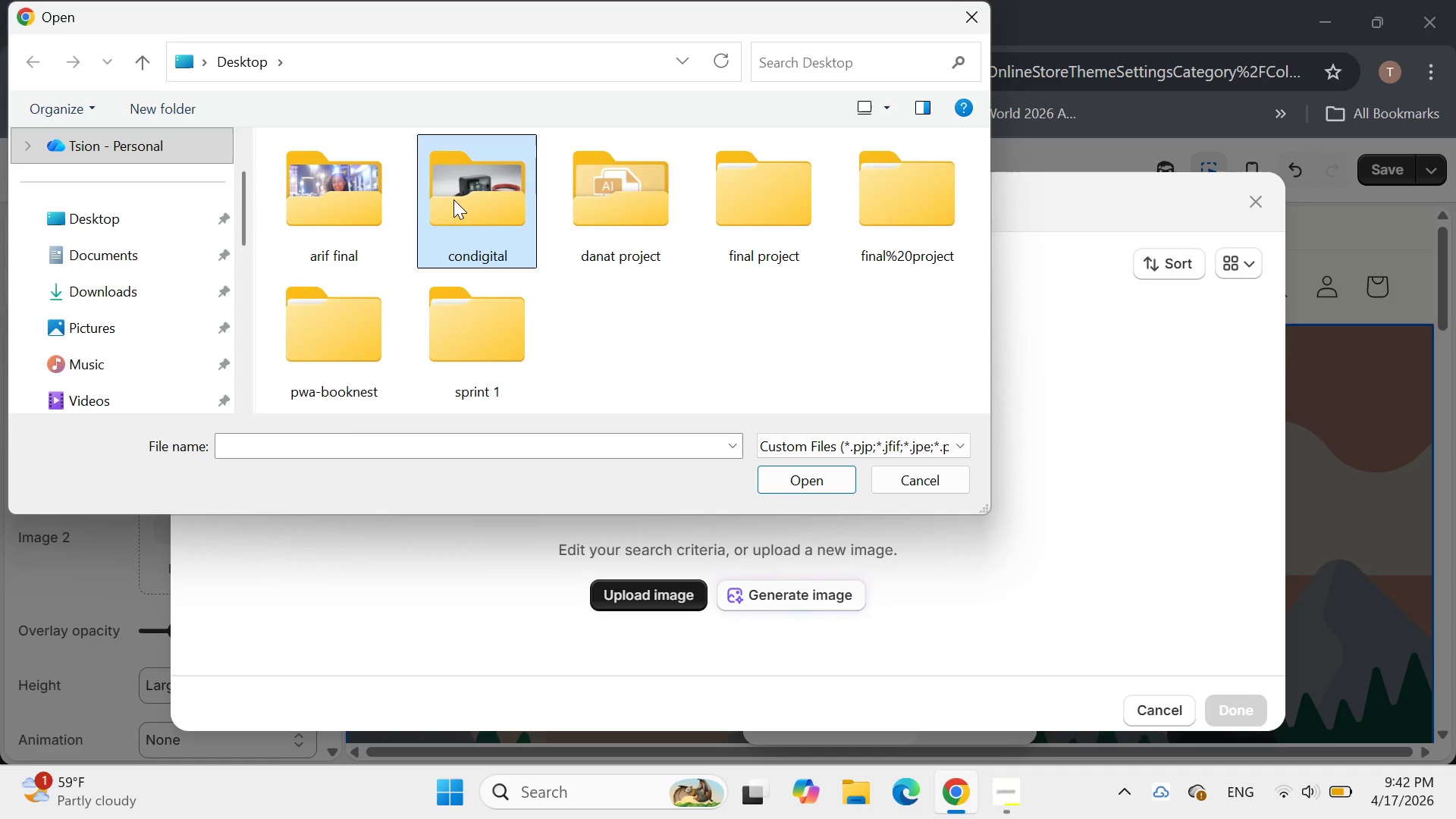 
double_click([453, 199])
 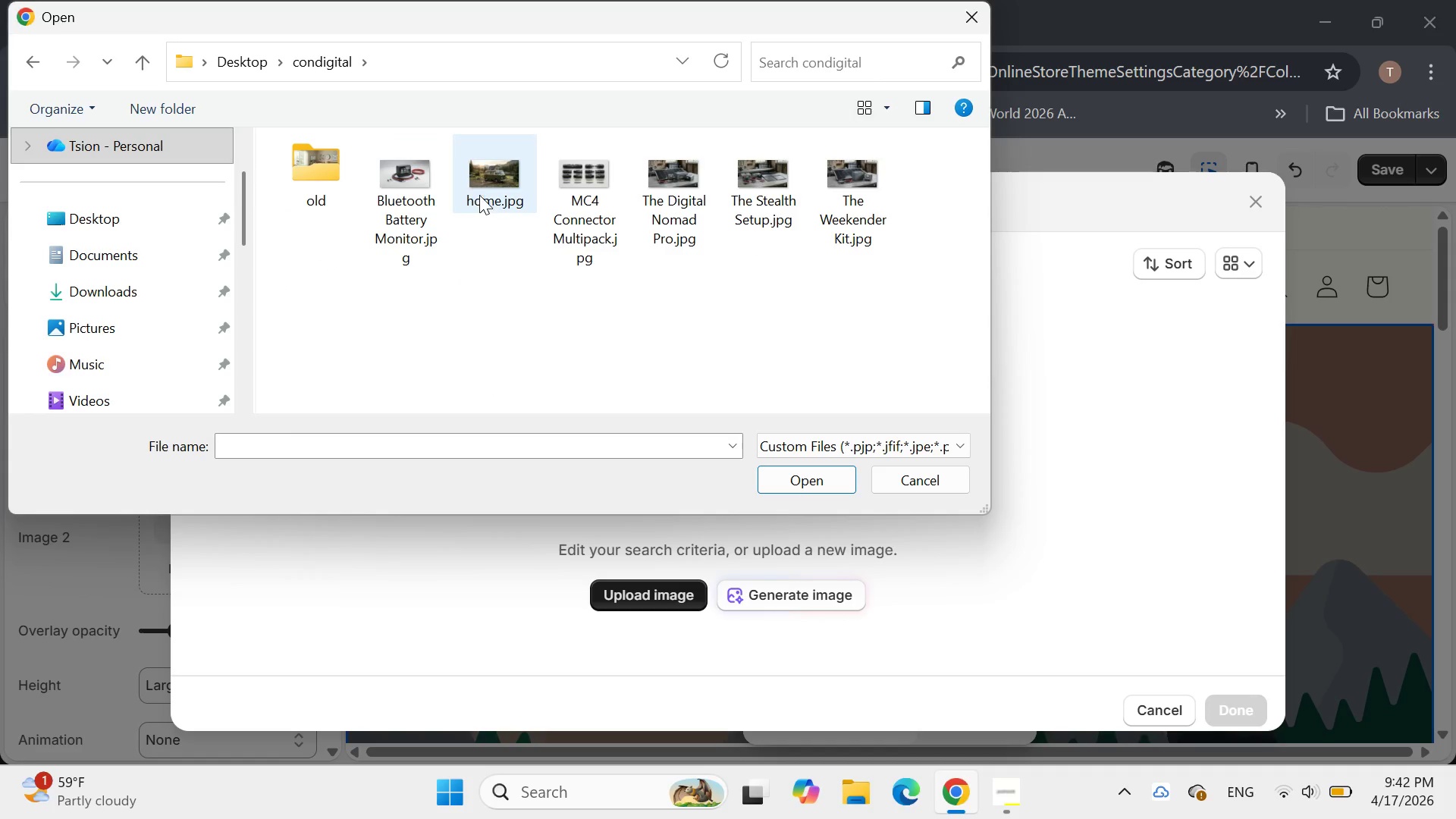 
double_click([479, 195])
 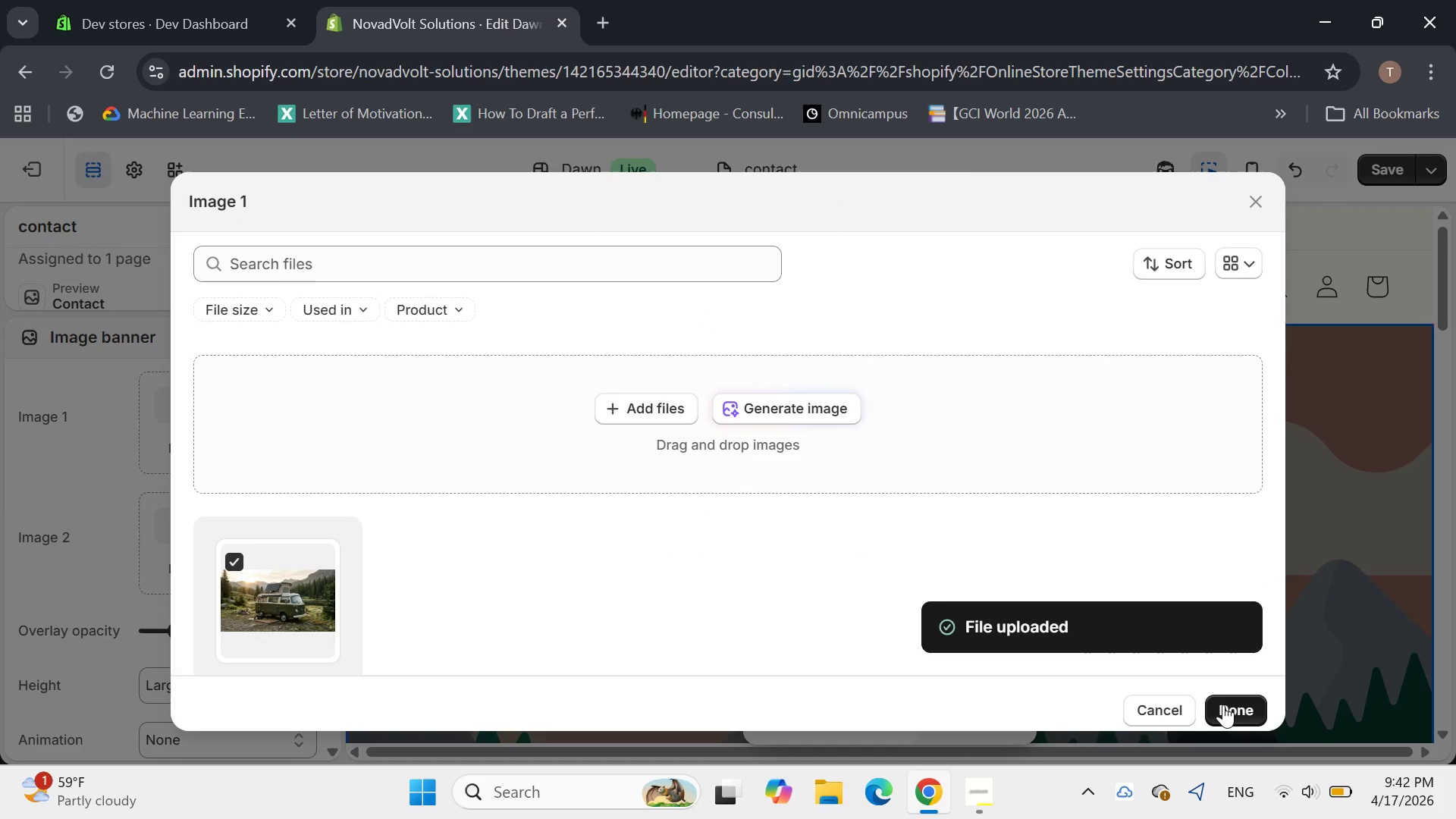 
wait(7.95)
 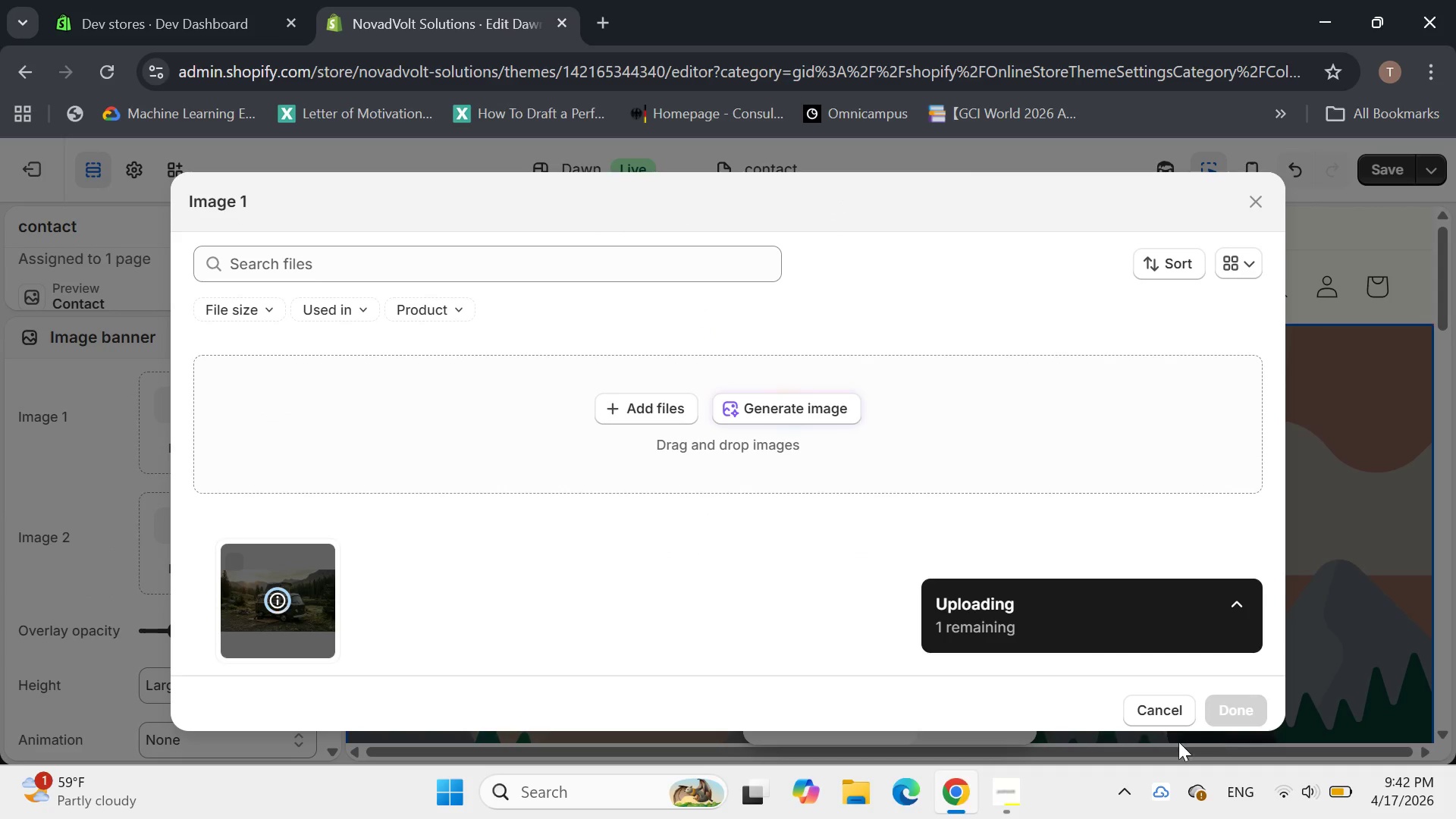 
left_click([1223, 704])
 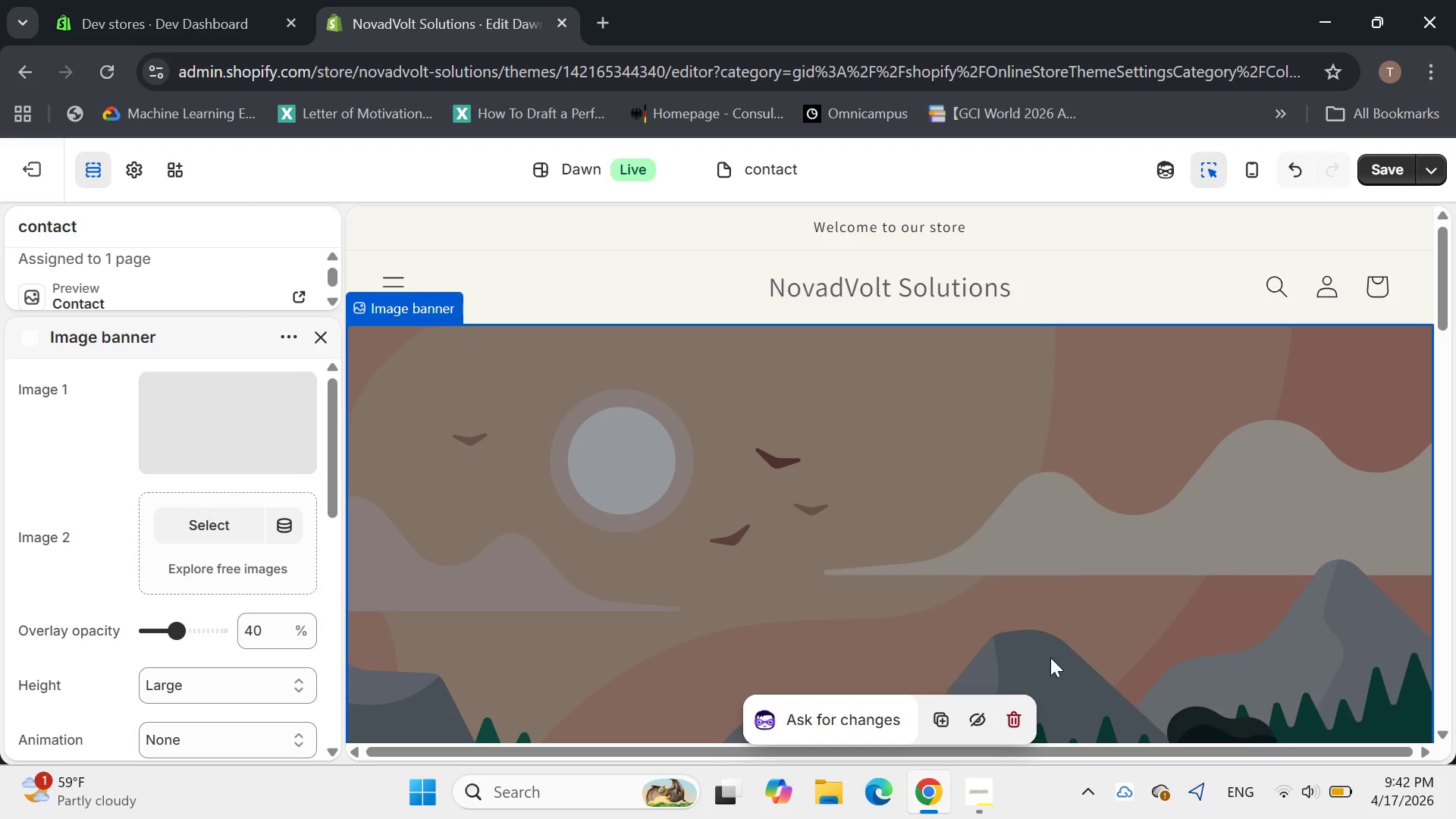 
scroll: coordinate [1050, 657], scroll_direction: none, amount: 0.0
 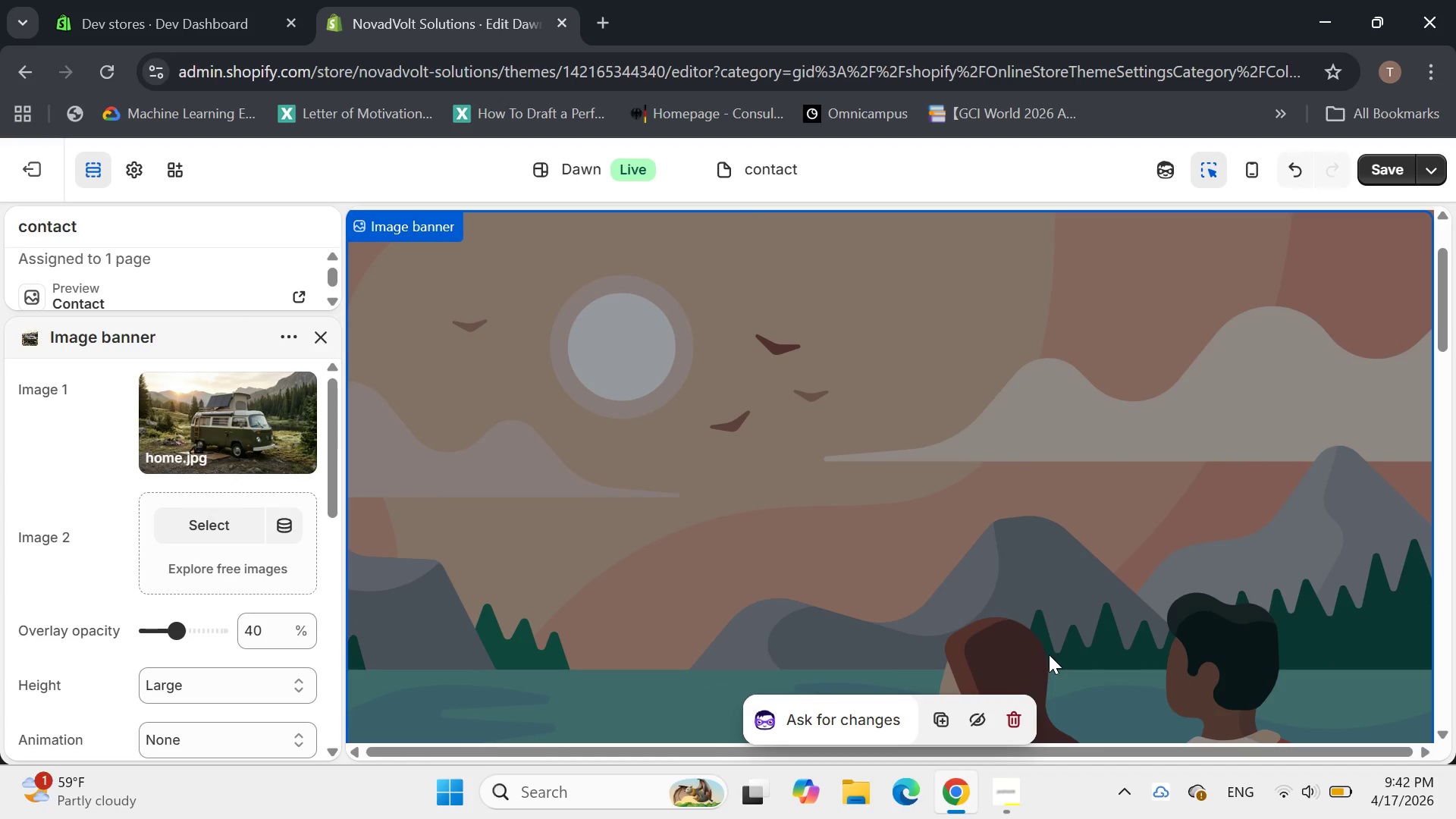 
scroll: coordinate [1048, 652], scroll_direction: down, amount: 2.0
 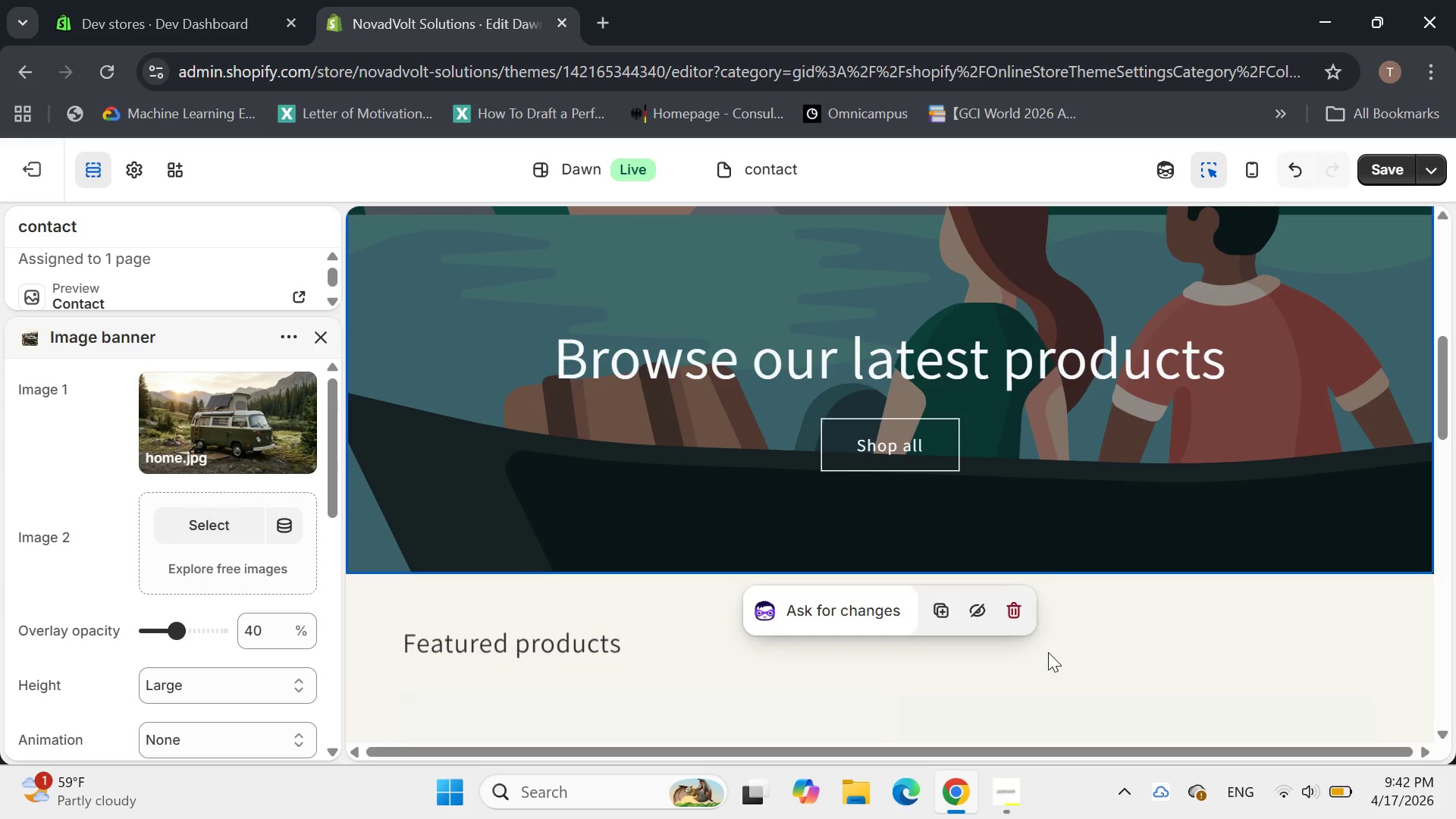 
scroll: coordinate [557, 381], scroll_direction: up, amount: 11.0
 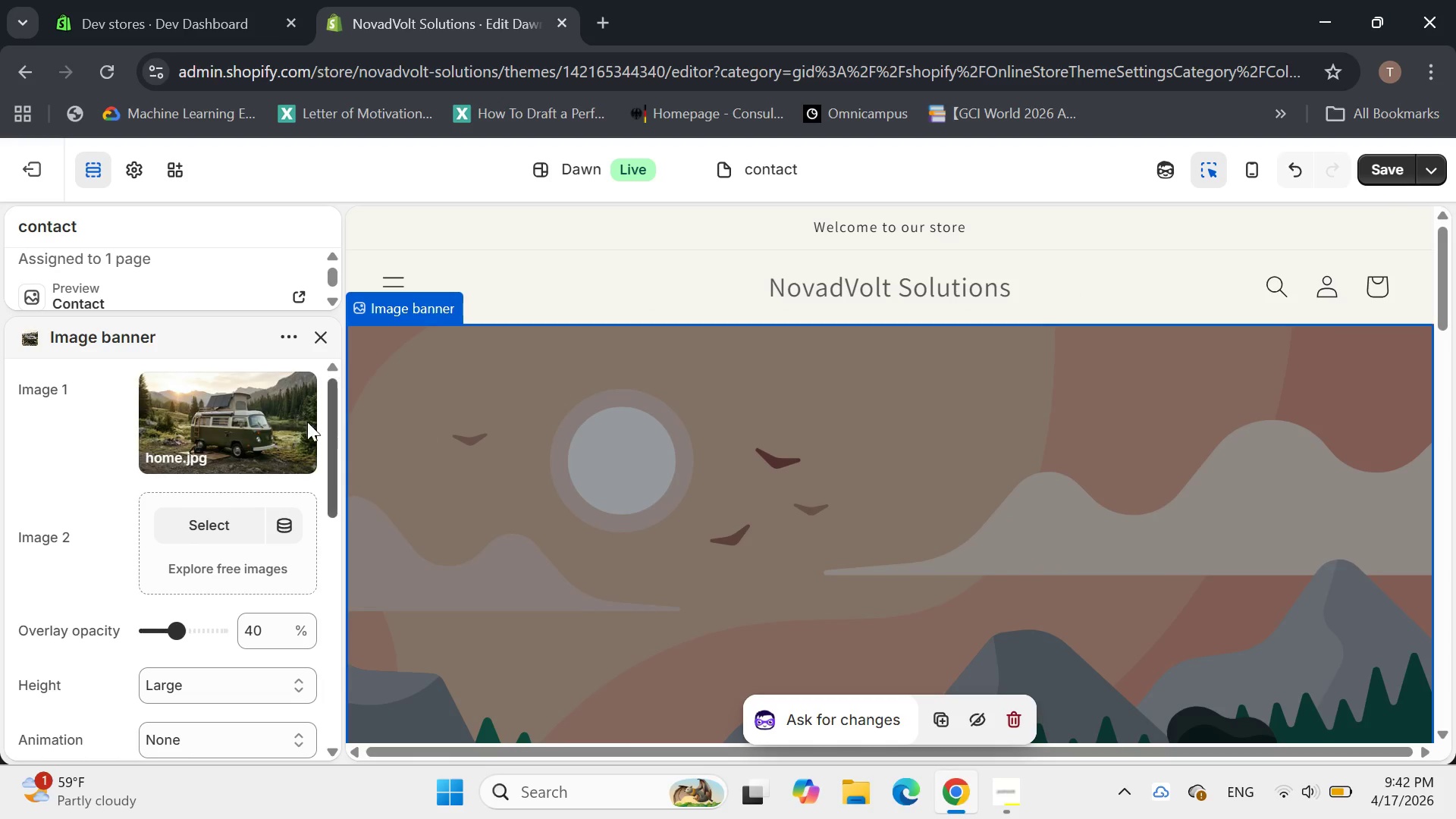 
left_click([237, 424])
 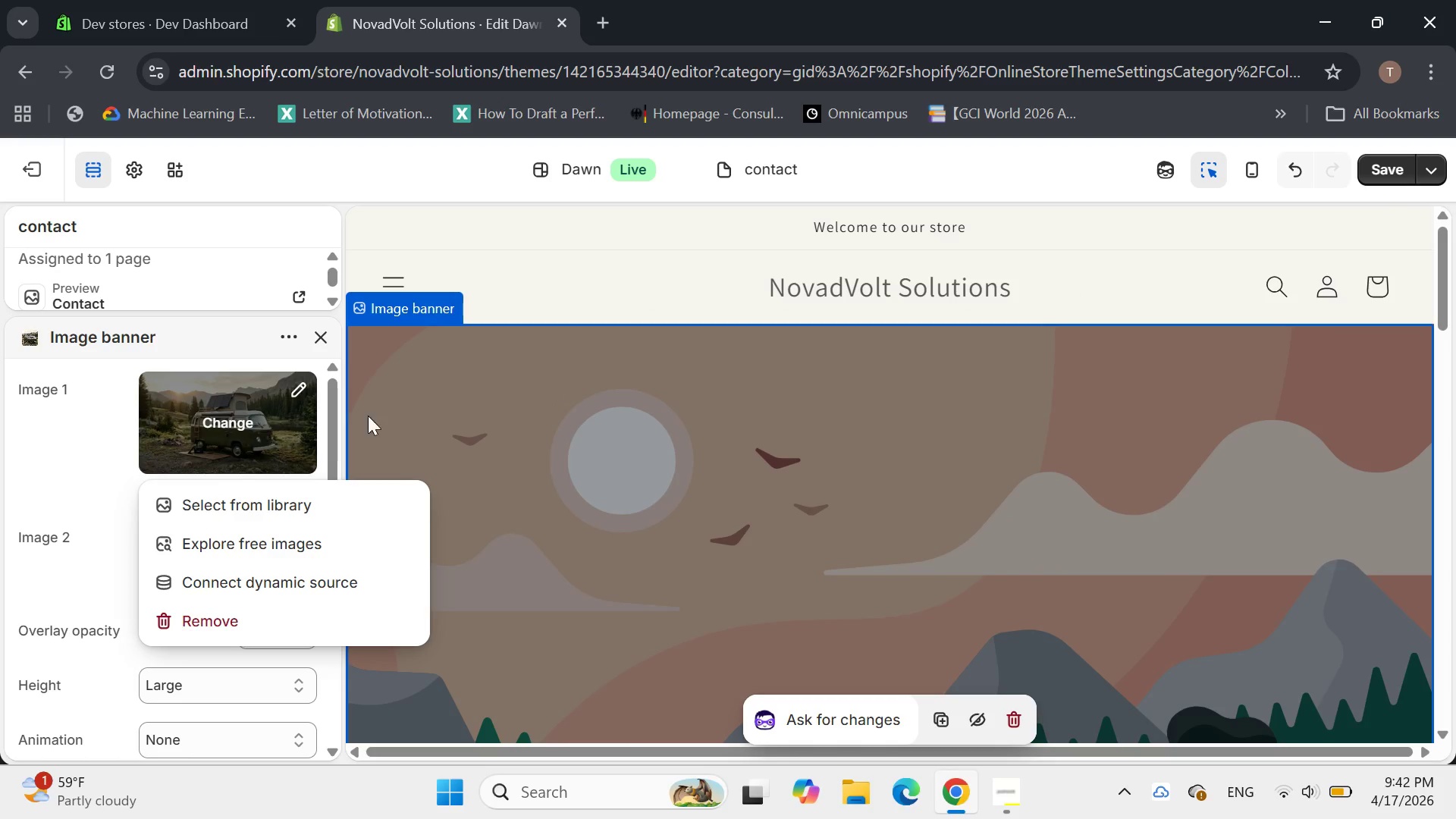 
left_click([549, 396])
 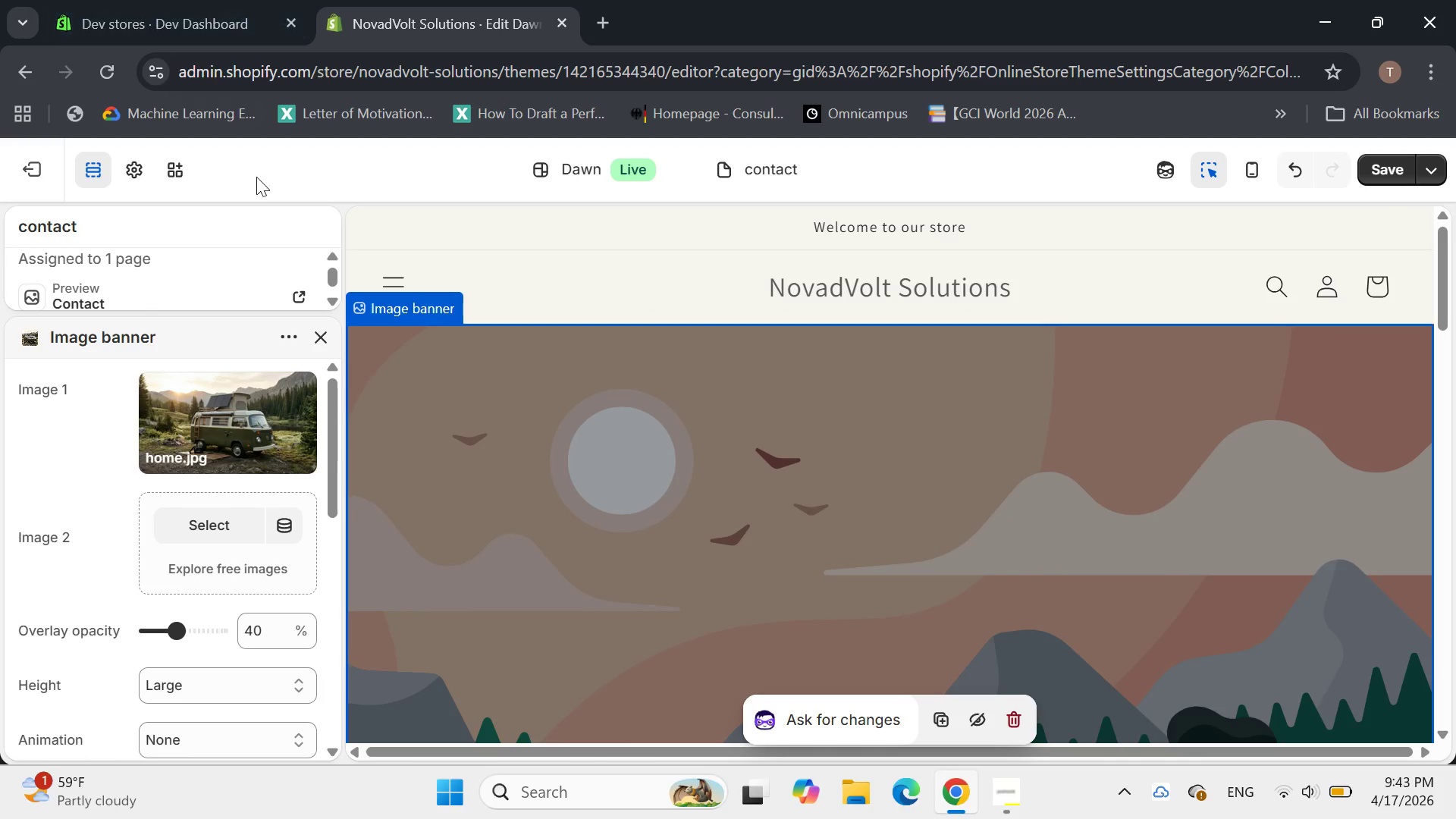 
scroll: coordinate [670, 448], scroll_direction: down, amount: 4.0
 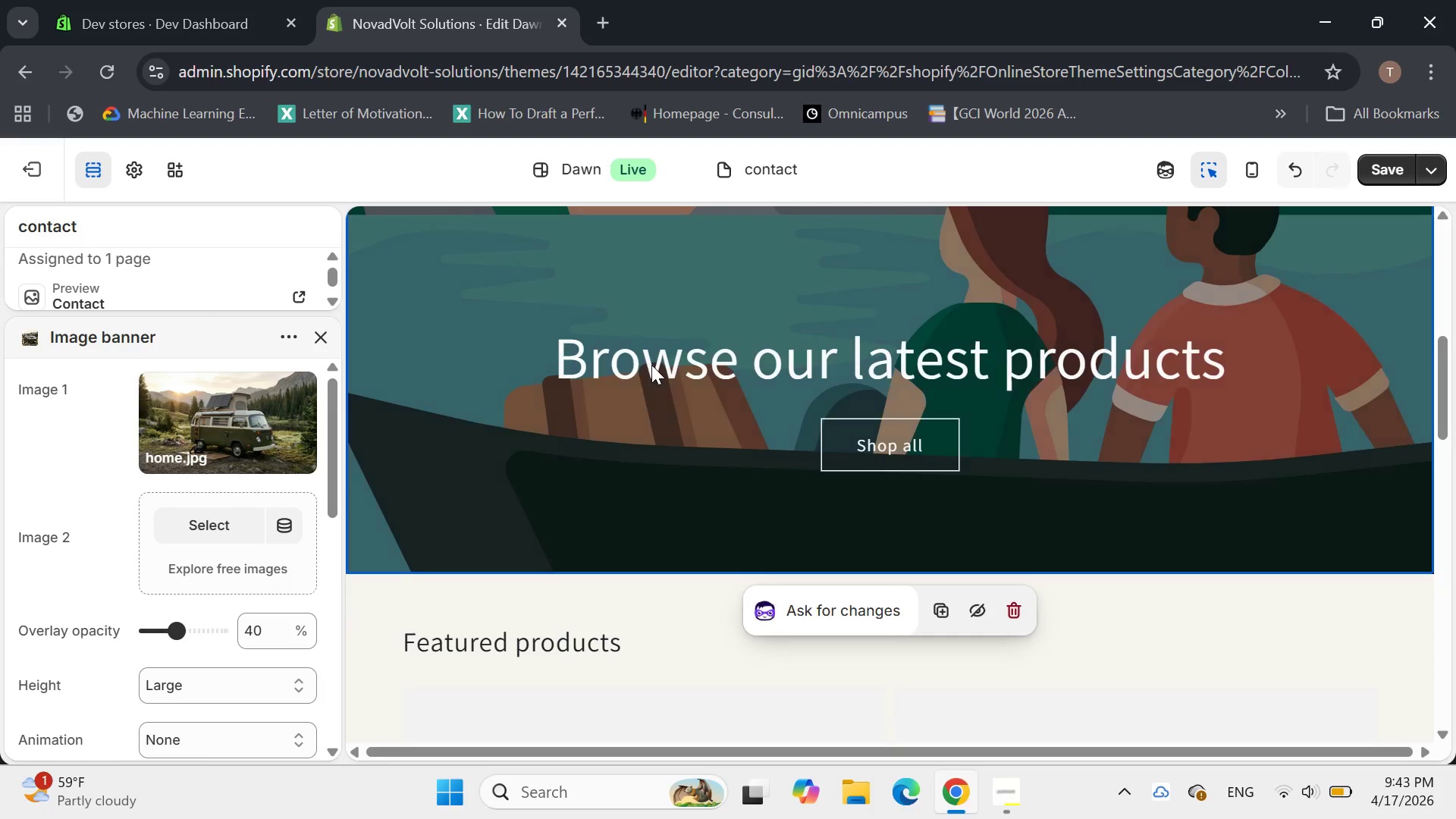 
left_click([651, 364])
 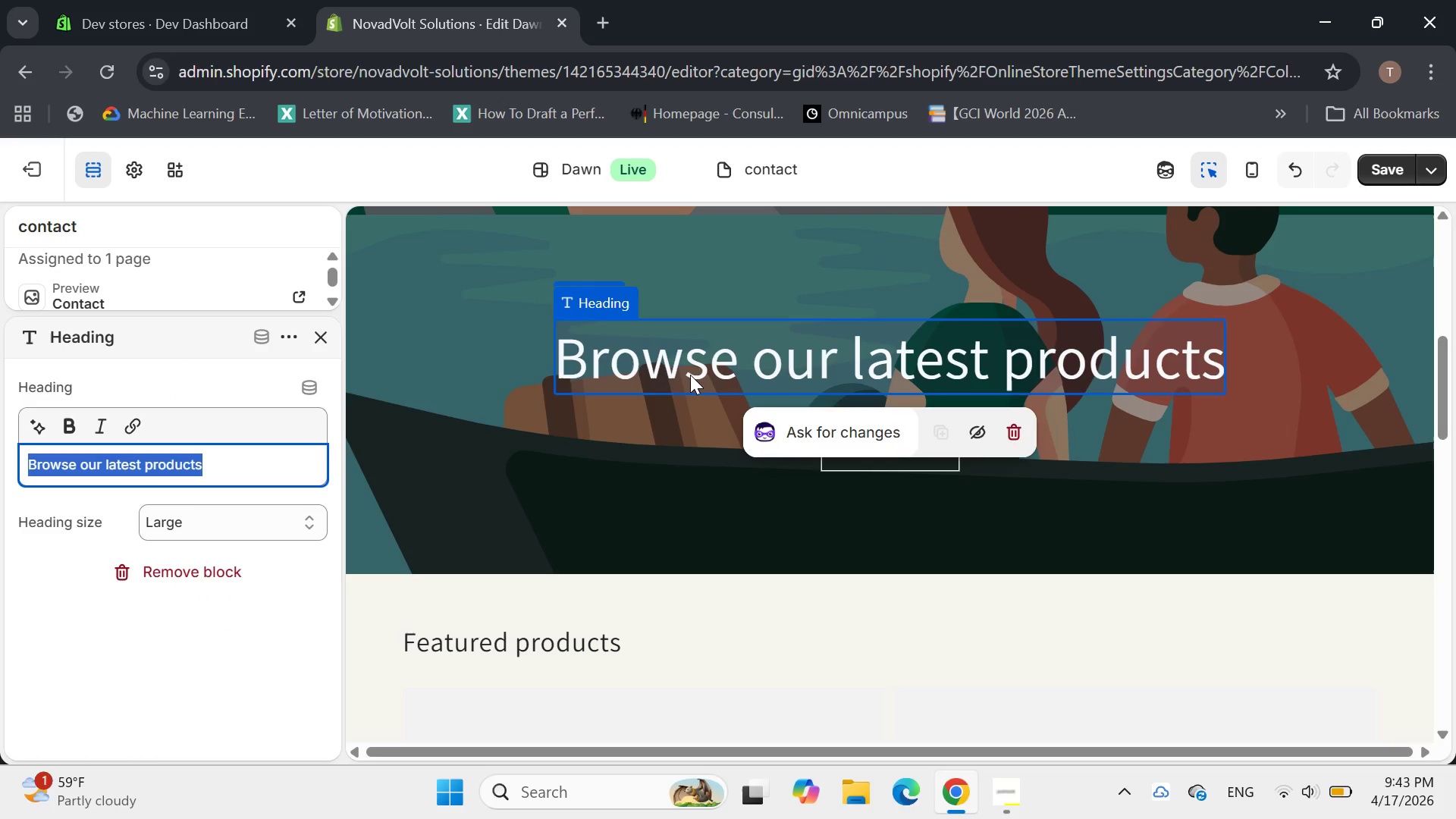 
key(Backspace)
 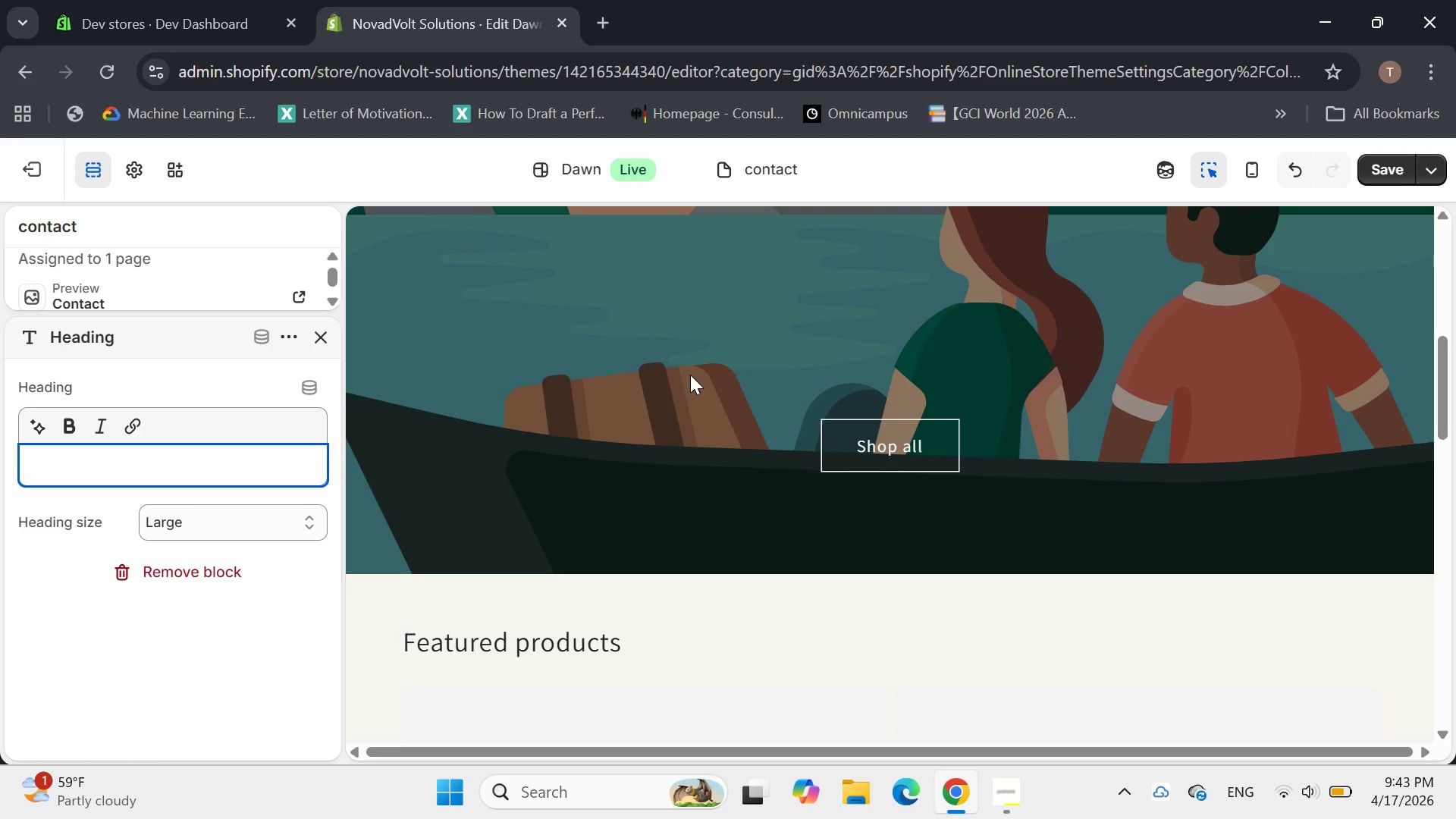 
type(Plug and Play Solar kits for Van )
key(Backspace)
type( life)
key(Backspace)
key(Backspace)
key(Backspace)
key(Backspace)
type(Life builds)
 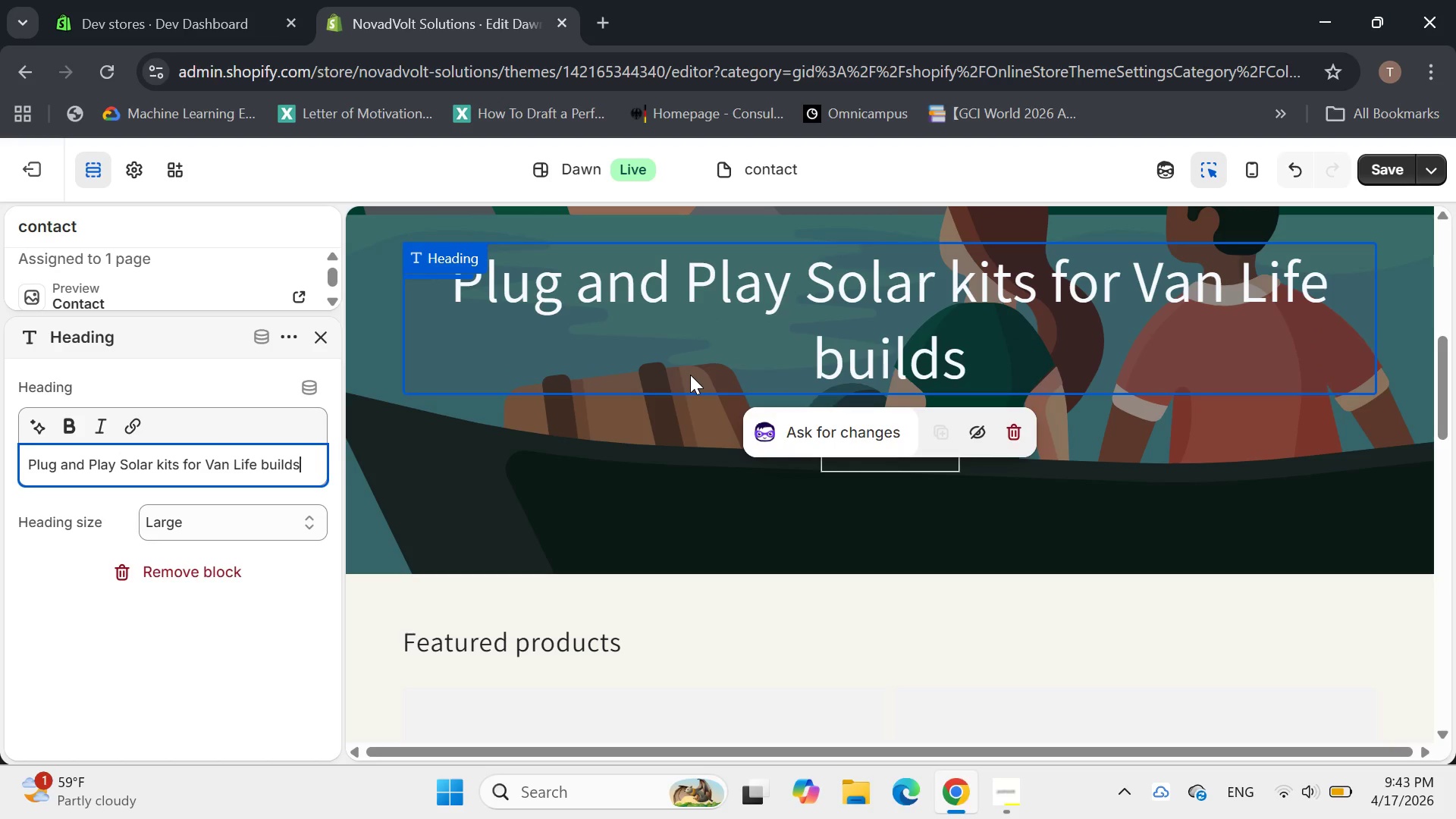 
key(ArrowLeft)
 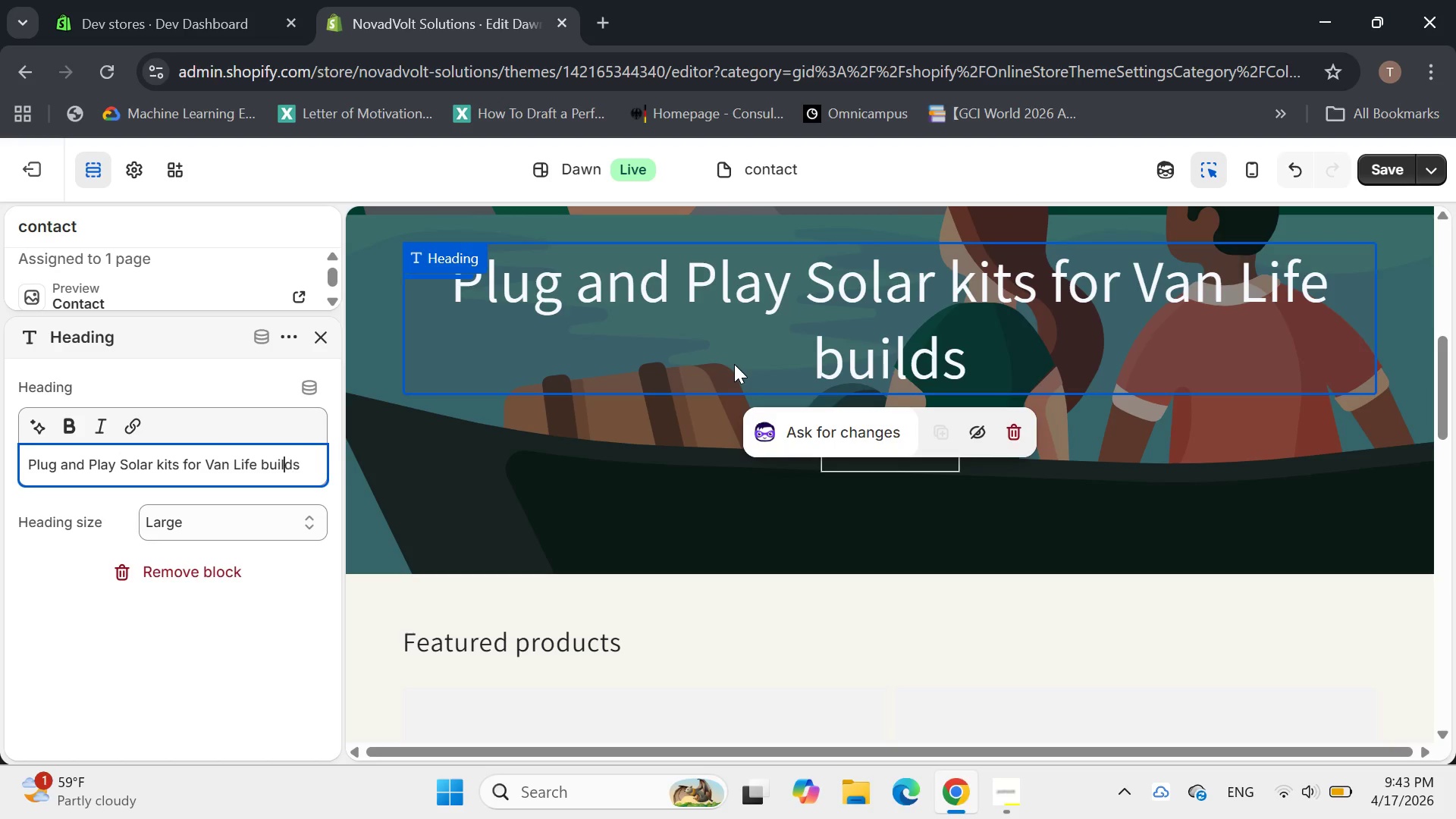 
key(ArrowLeft)
 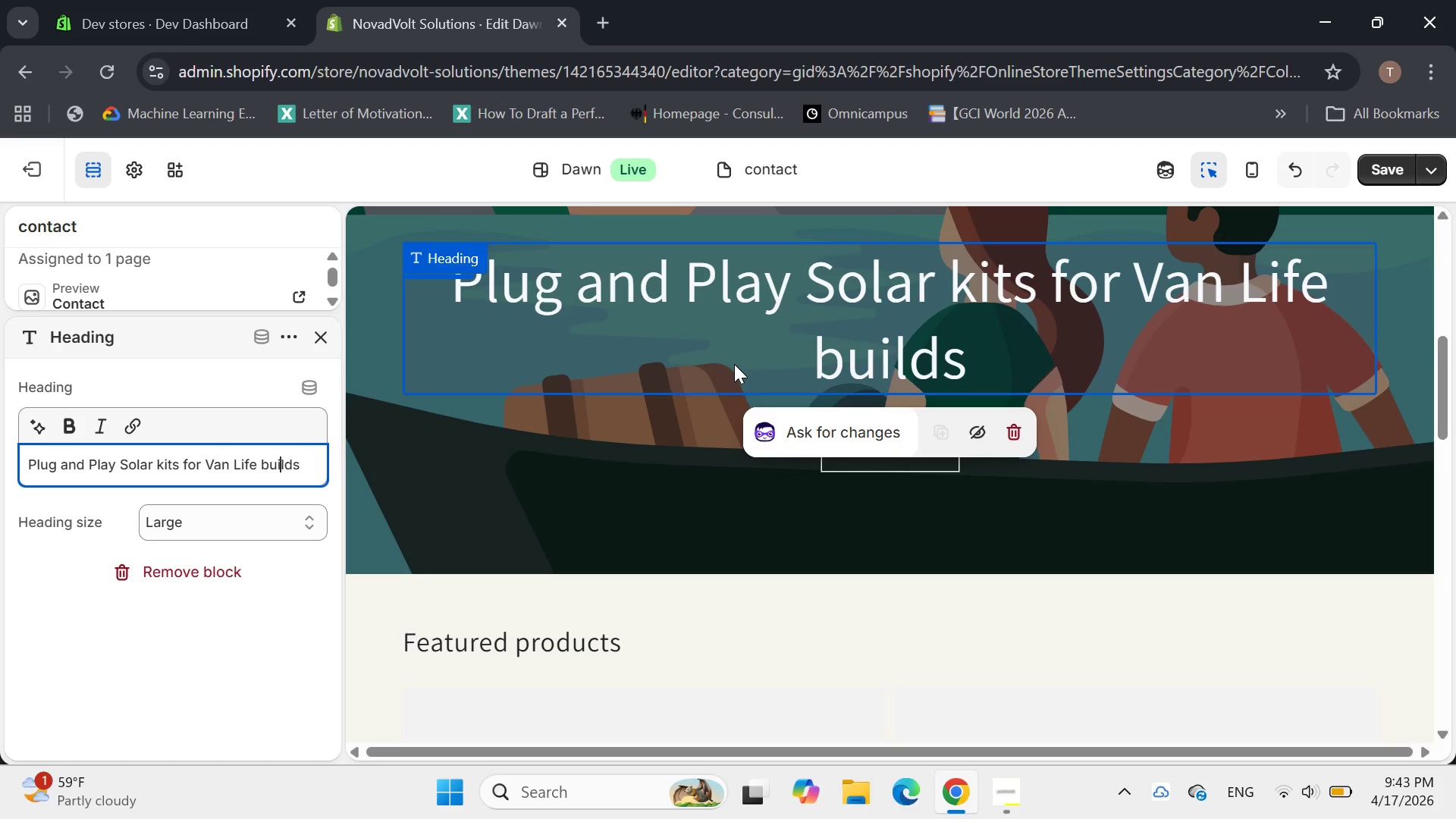 
key(ArrowLeft)
 